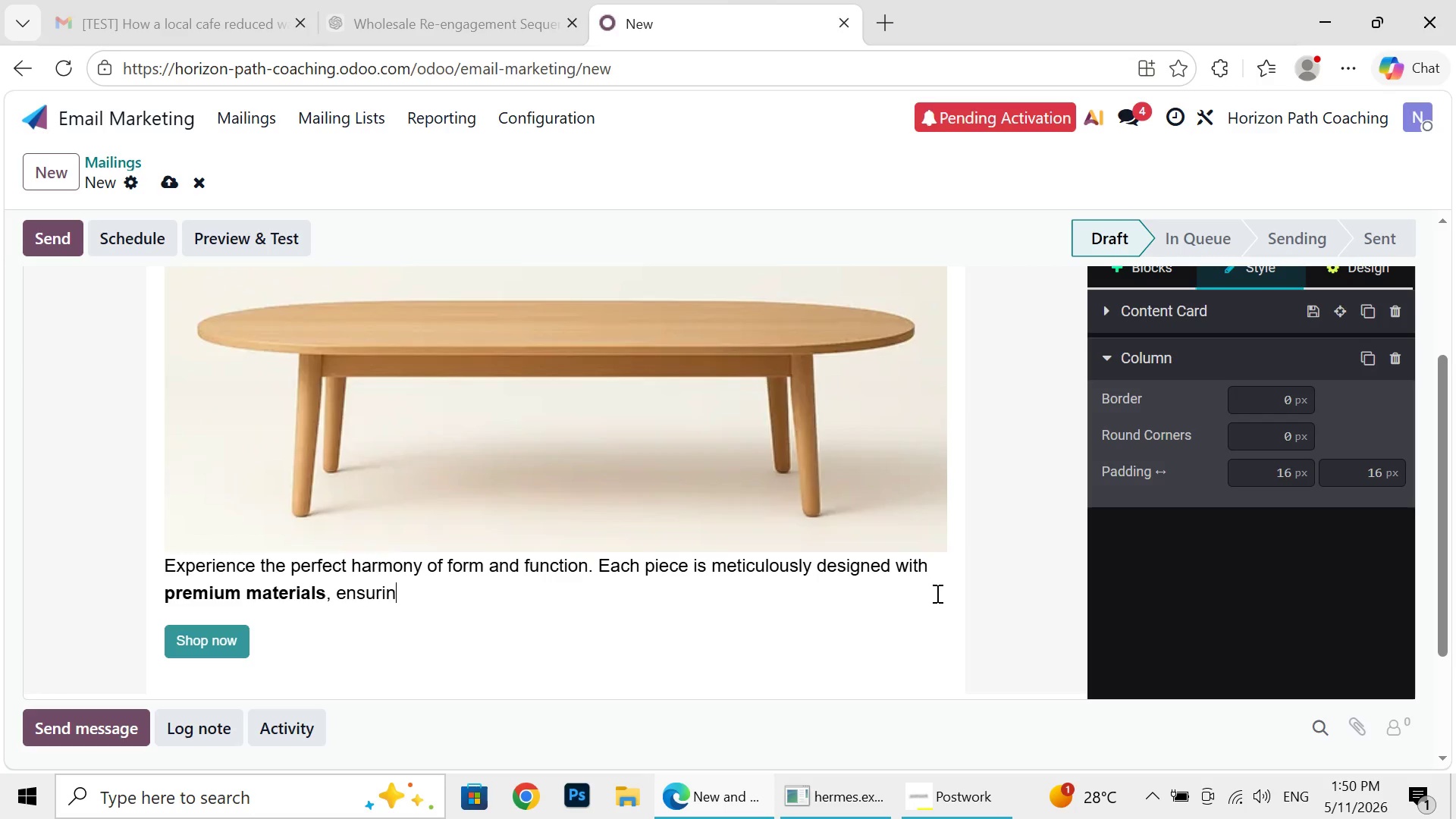 
key(Backspace)
 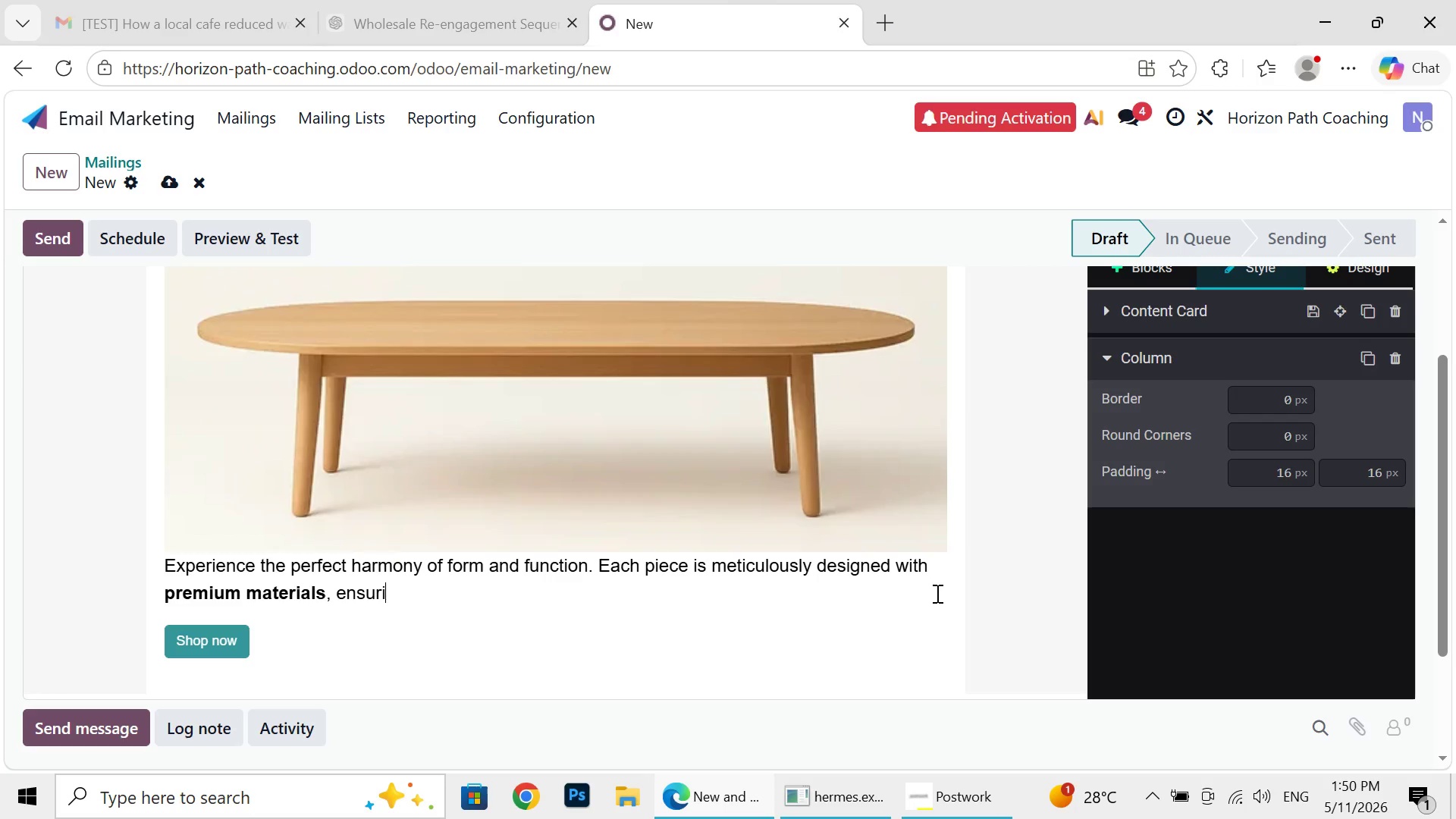 
key(Backspace)
 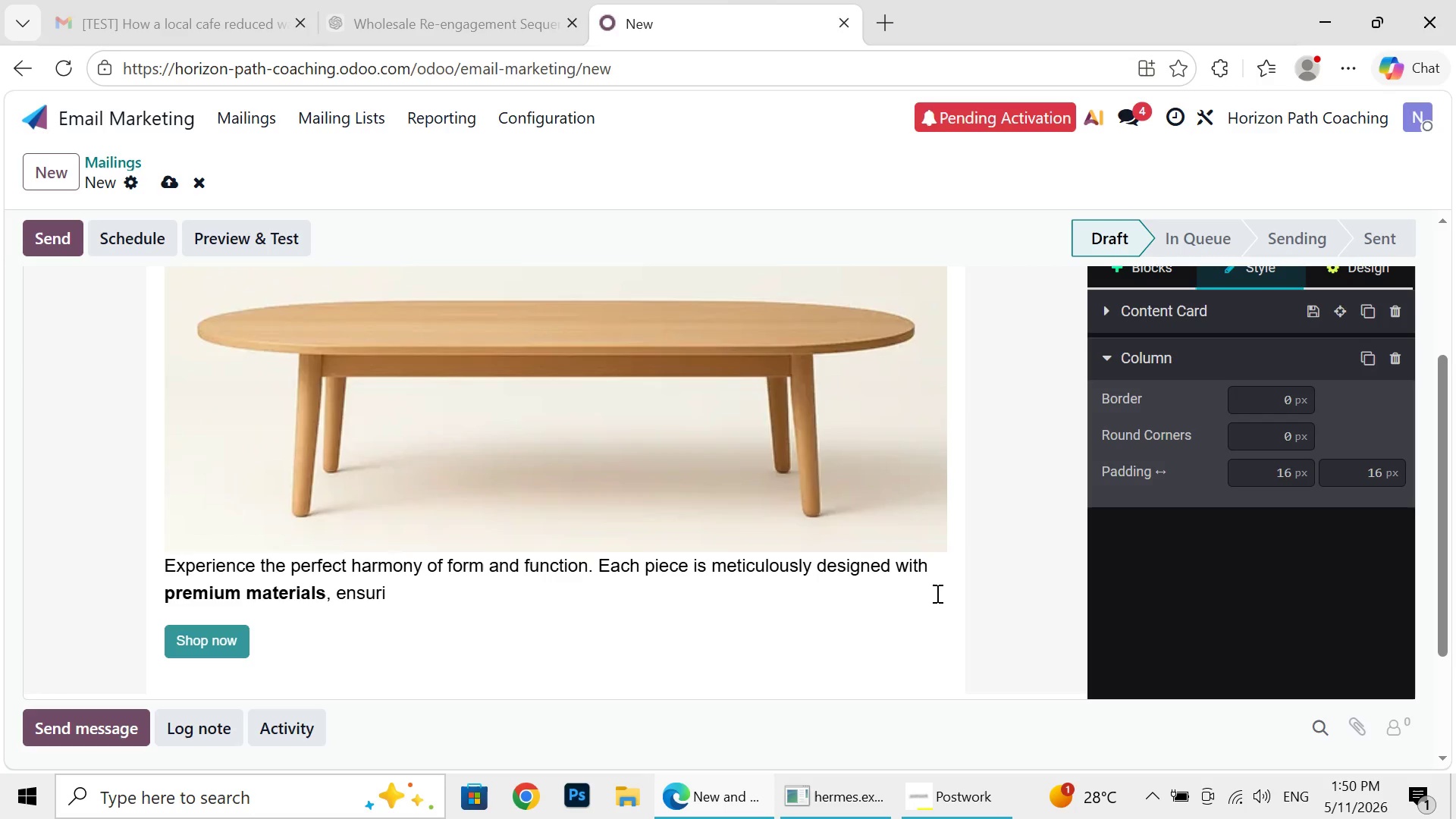 
key(Backspace)
 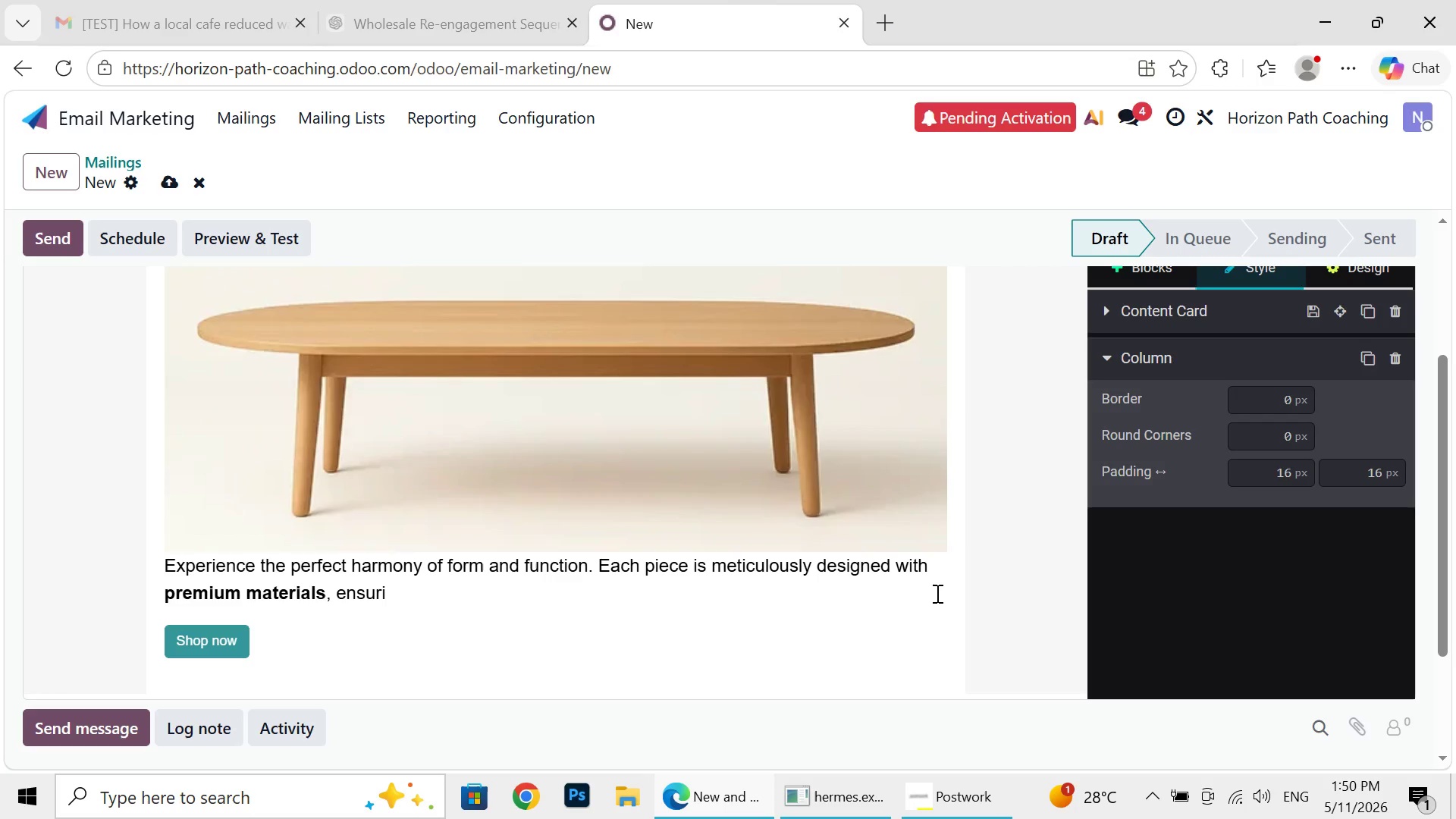 
key(Backspace)
 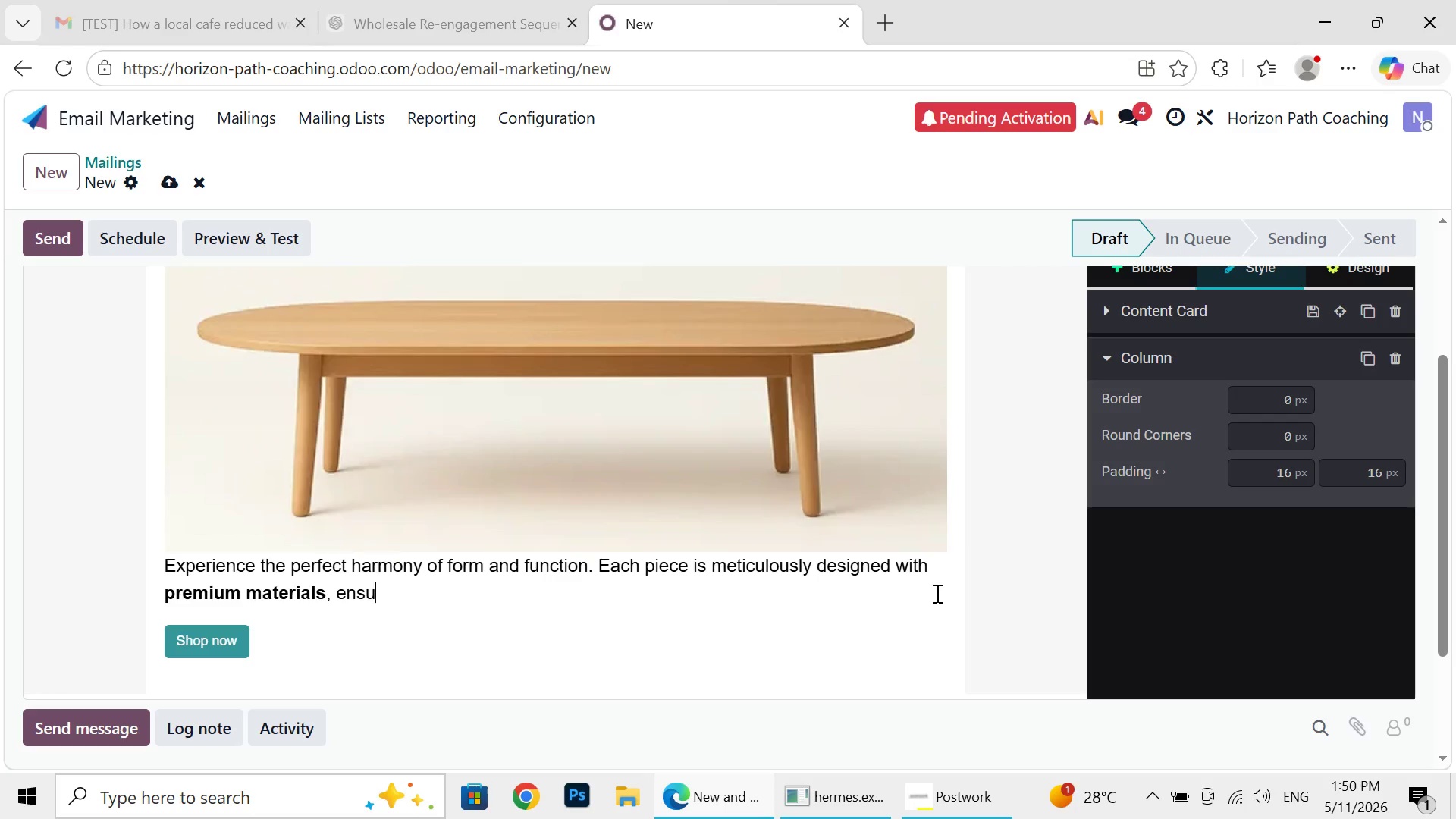 
key(Backspace)
 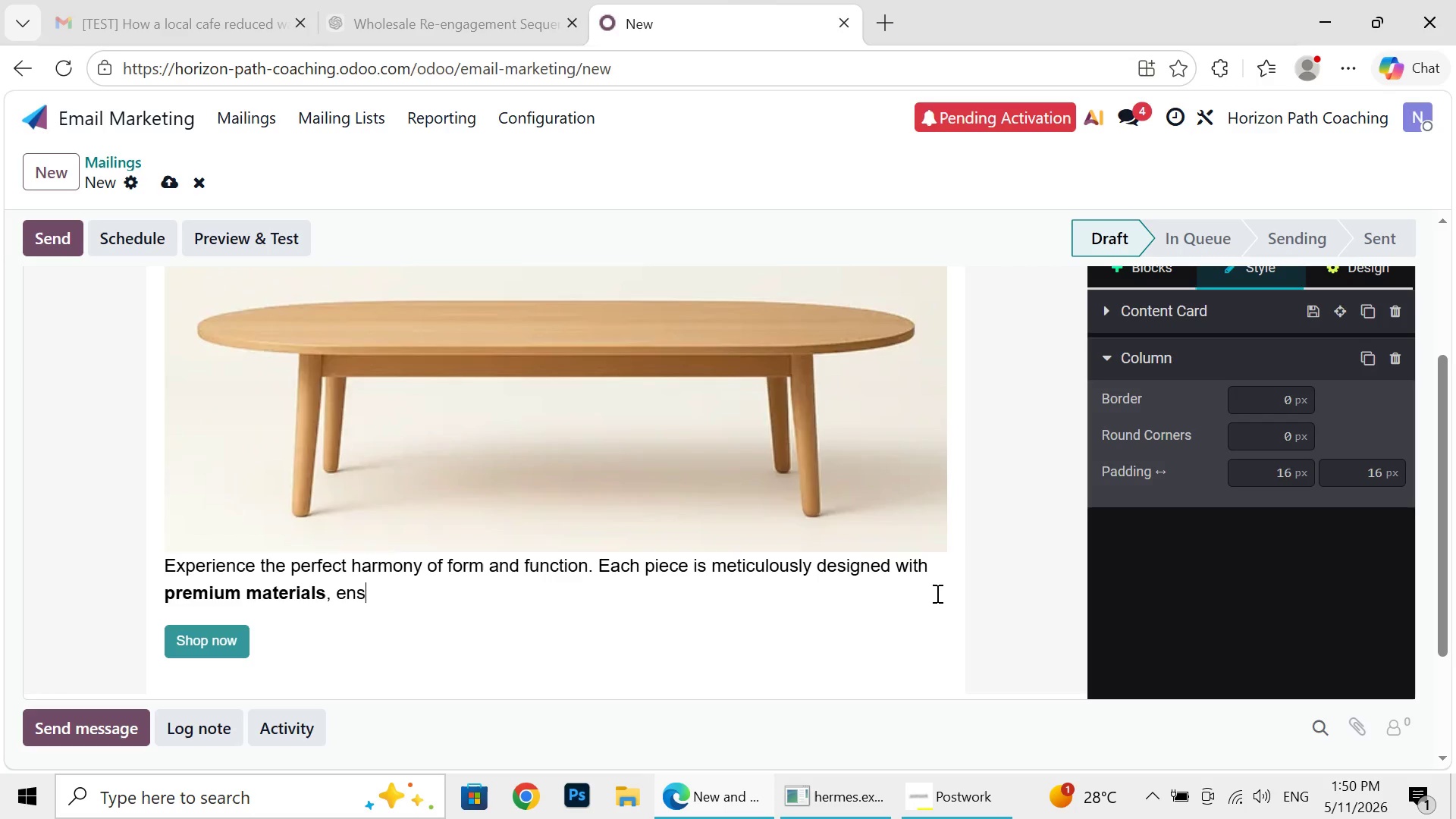 
key(Backspace)
 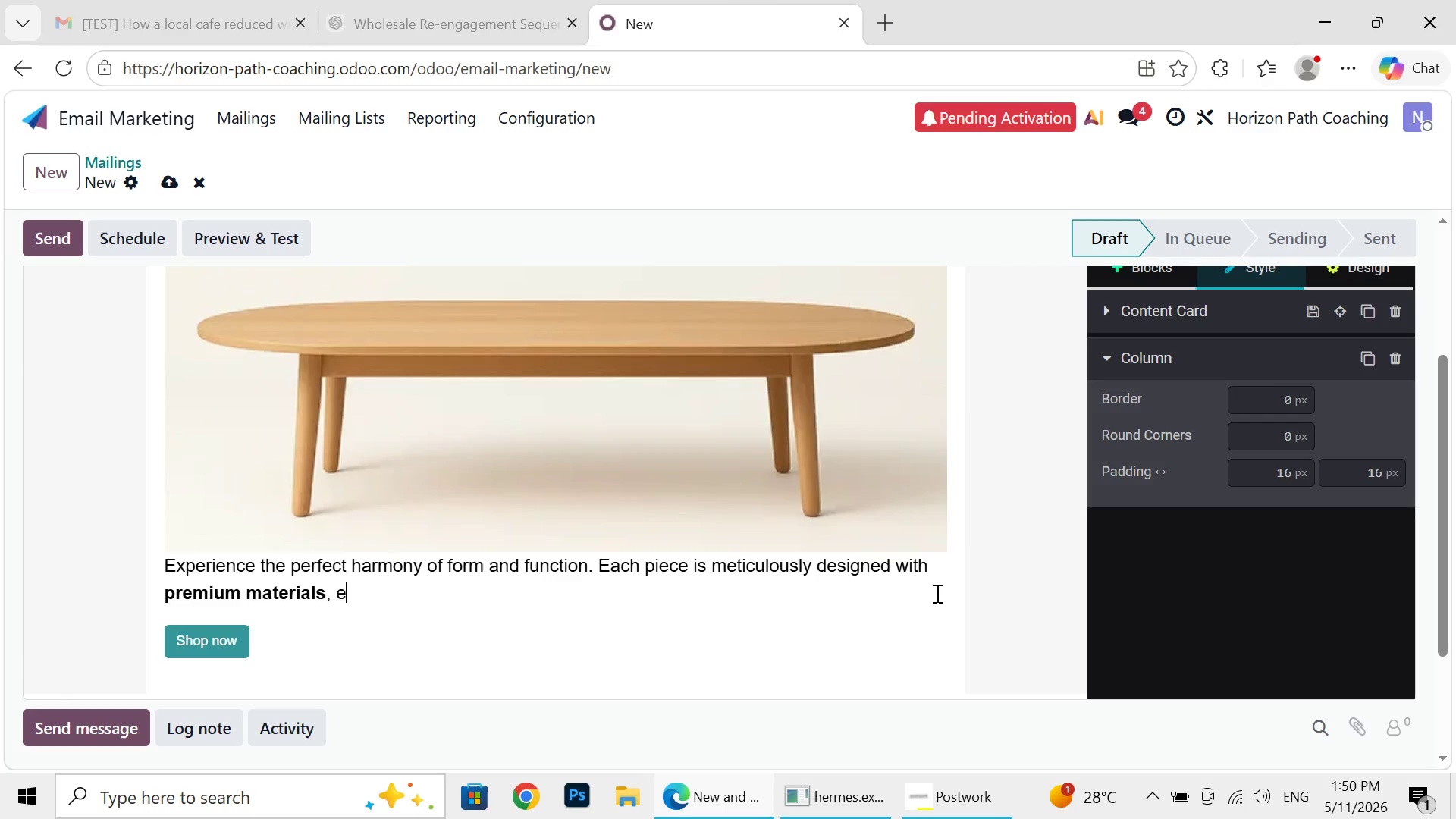 
key(Backspace)
 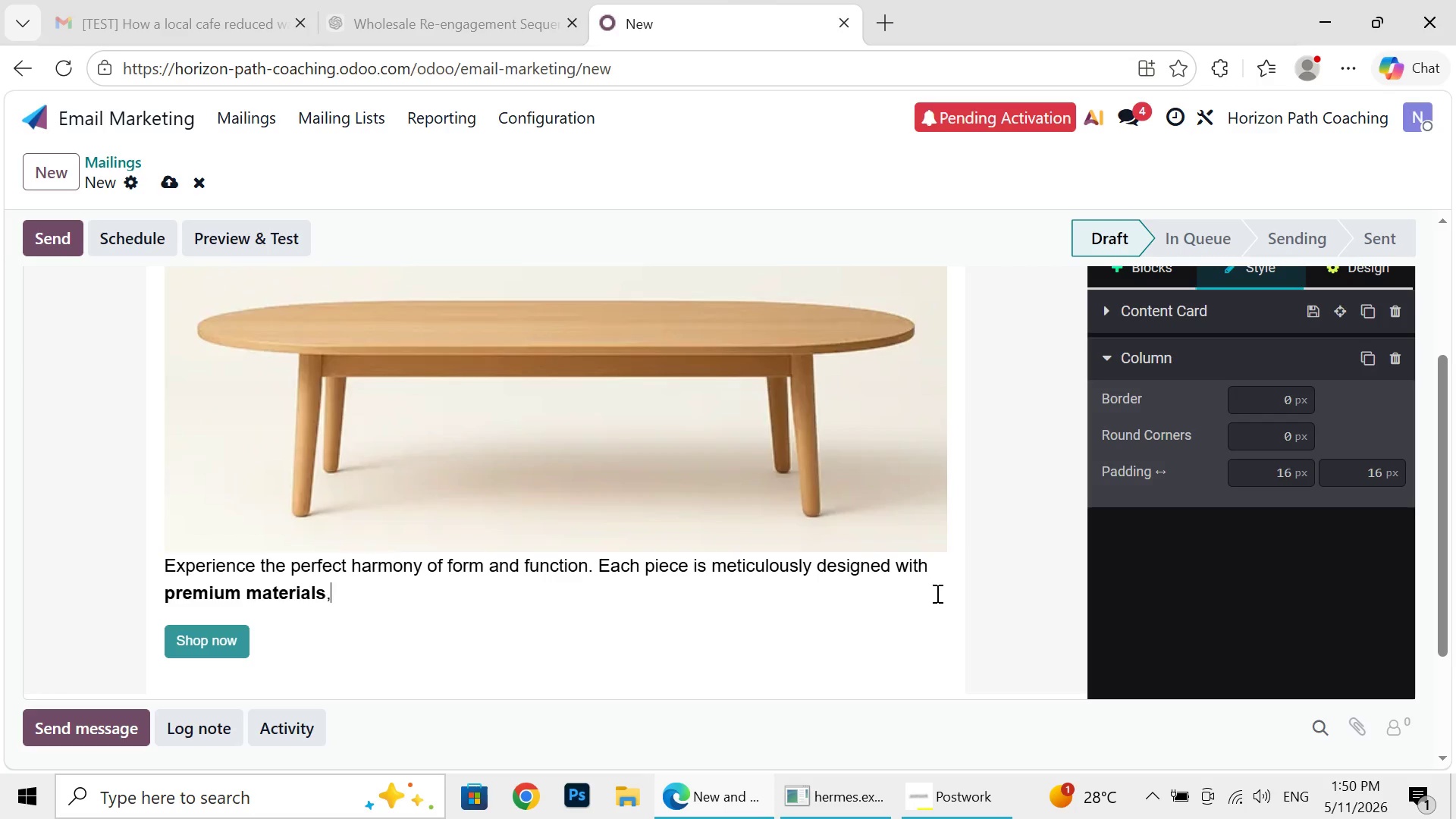 
key(Backspace)
 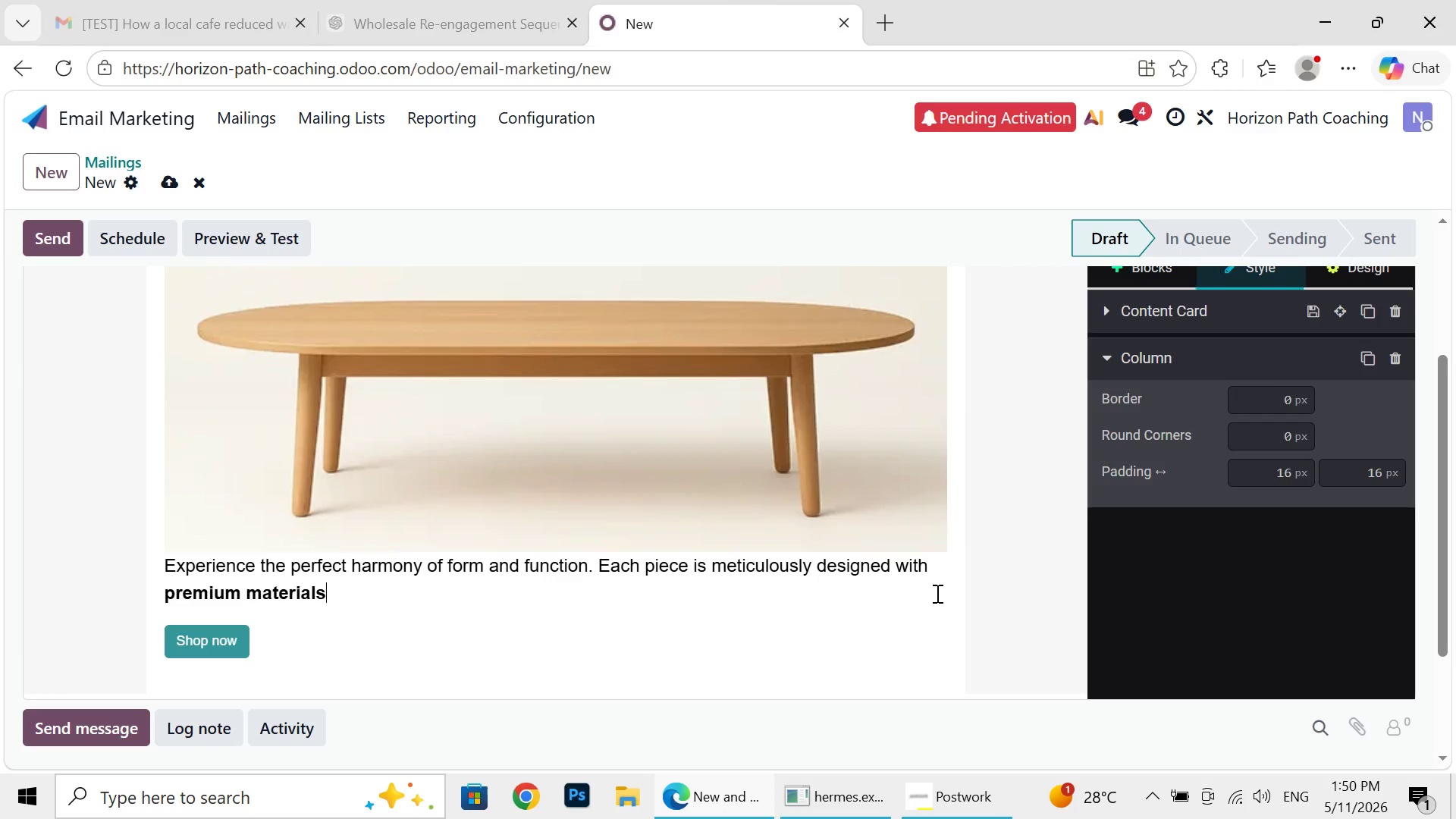 
key(Backspace)
 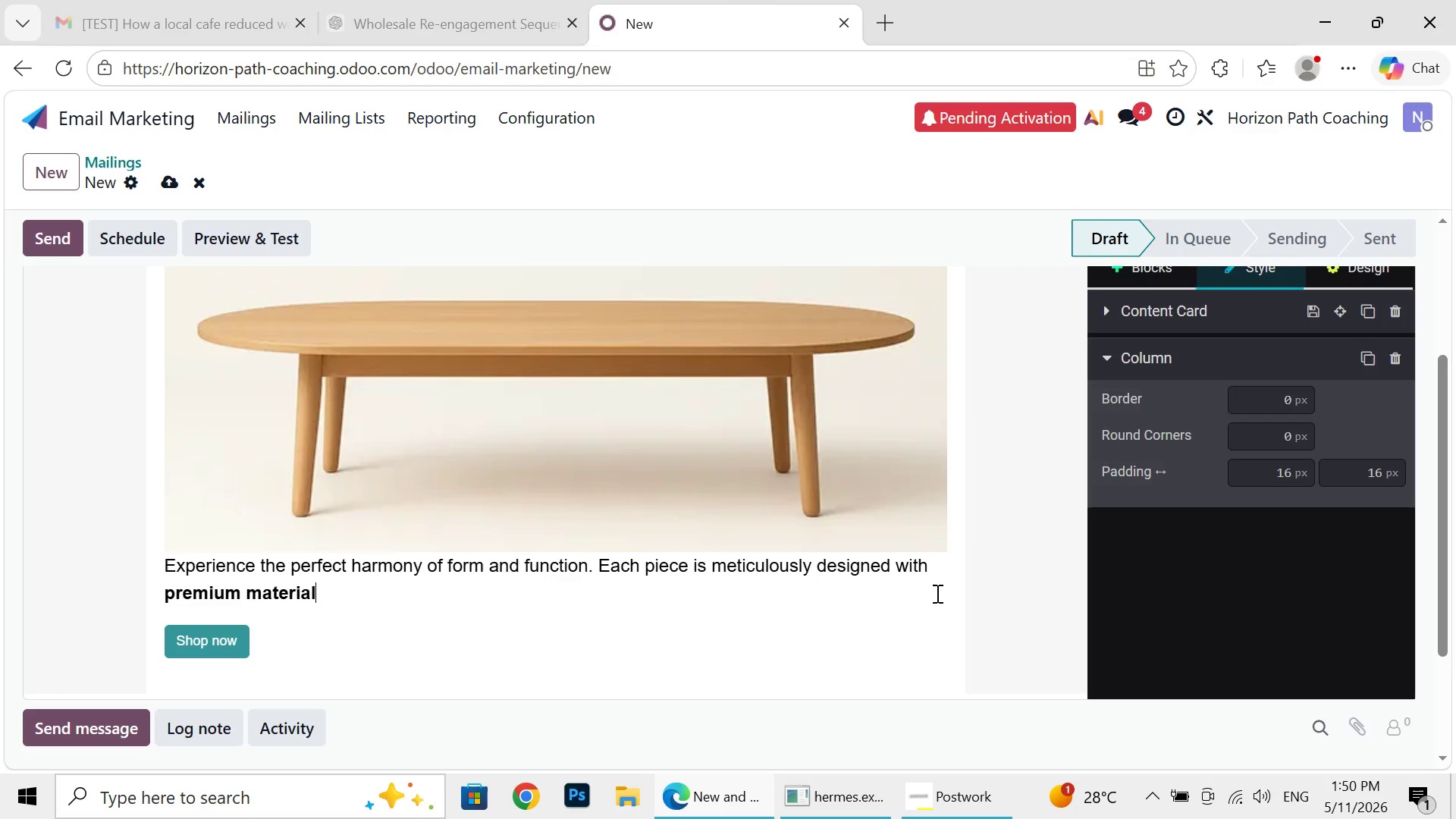 
key(Backspace)
 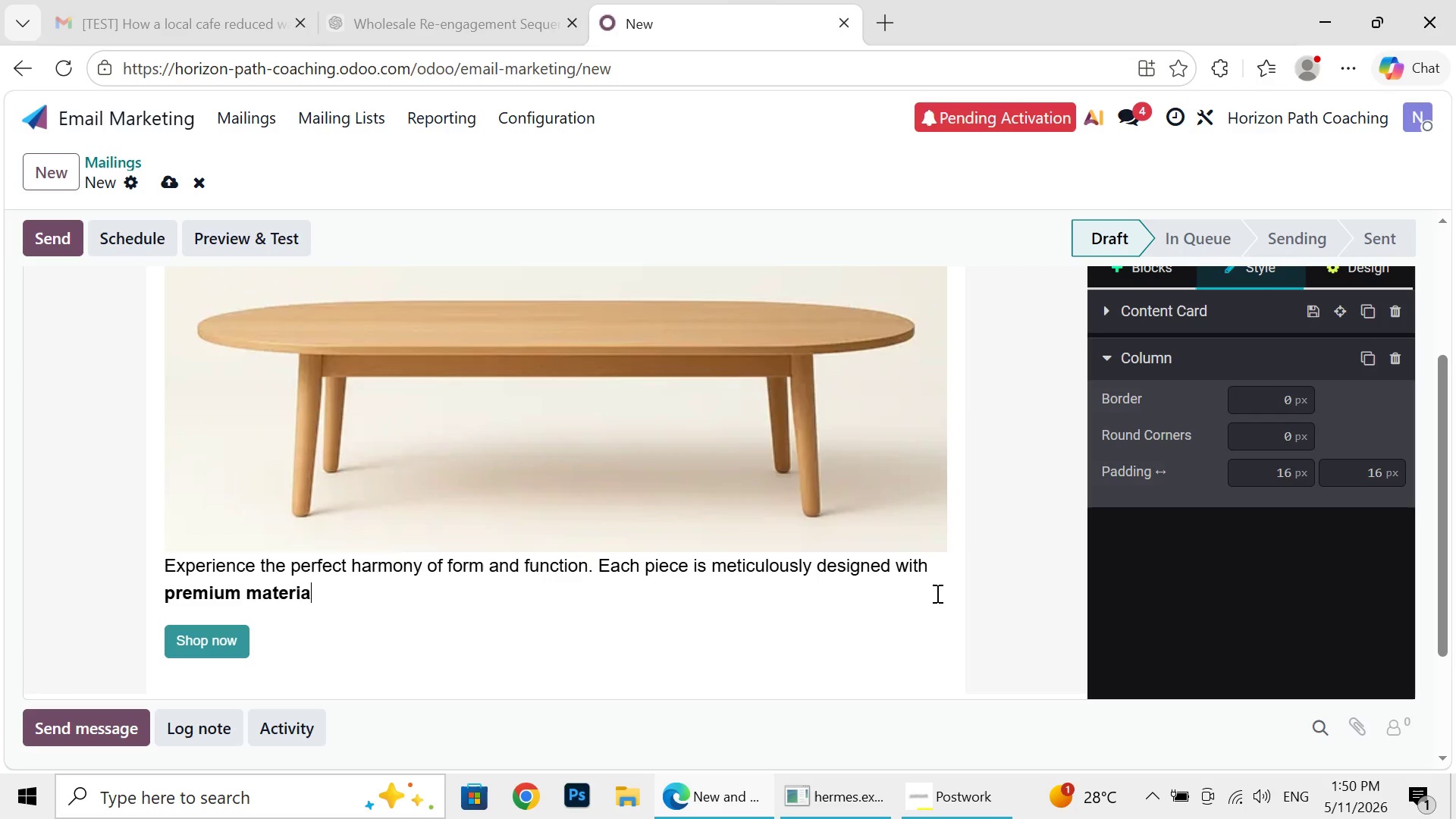 
key(Backspace)
 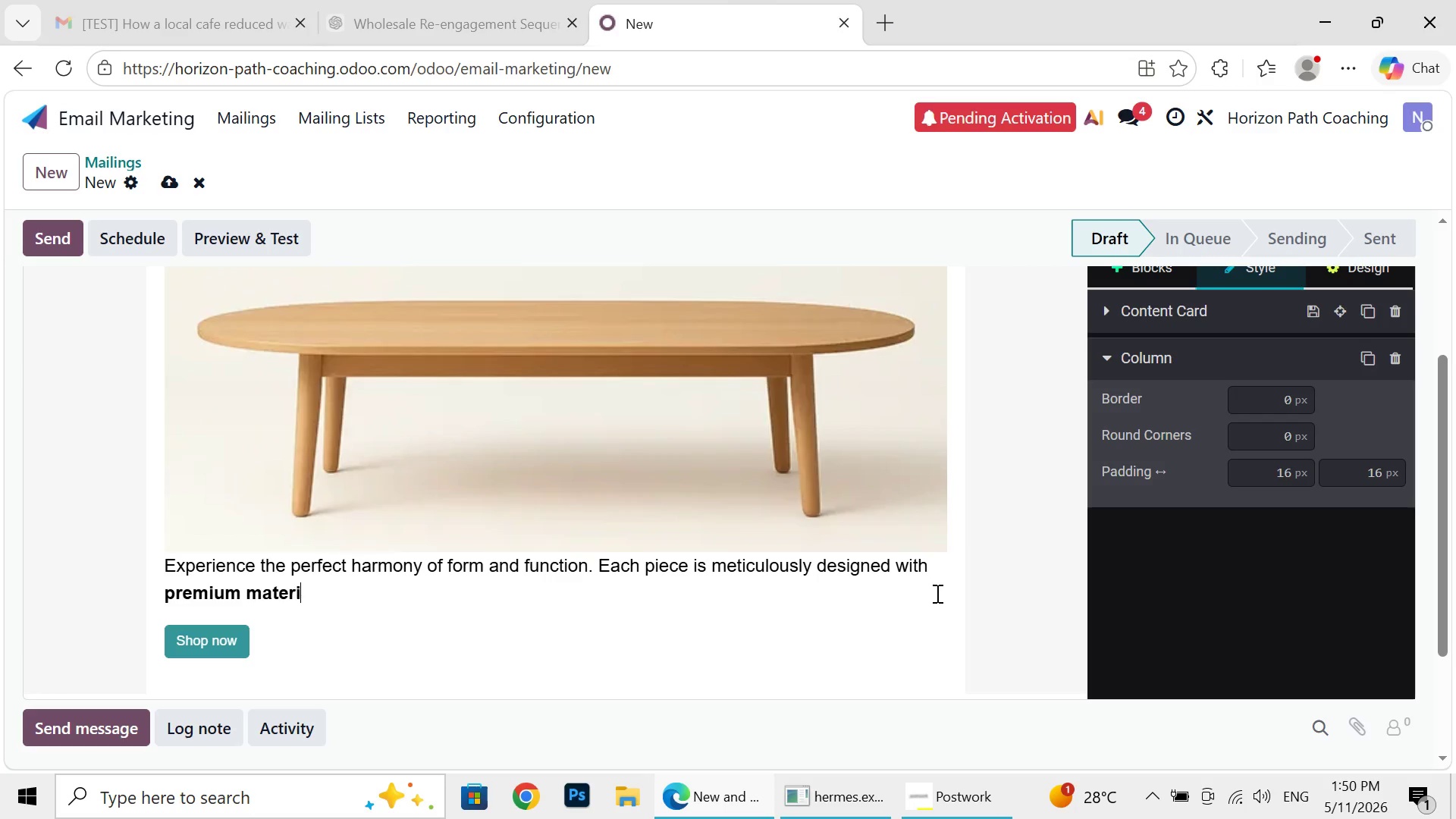 
key(Backspace)
 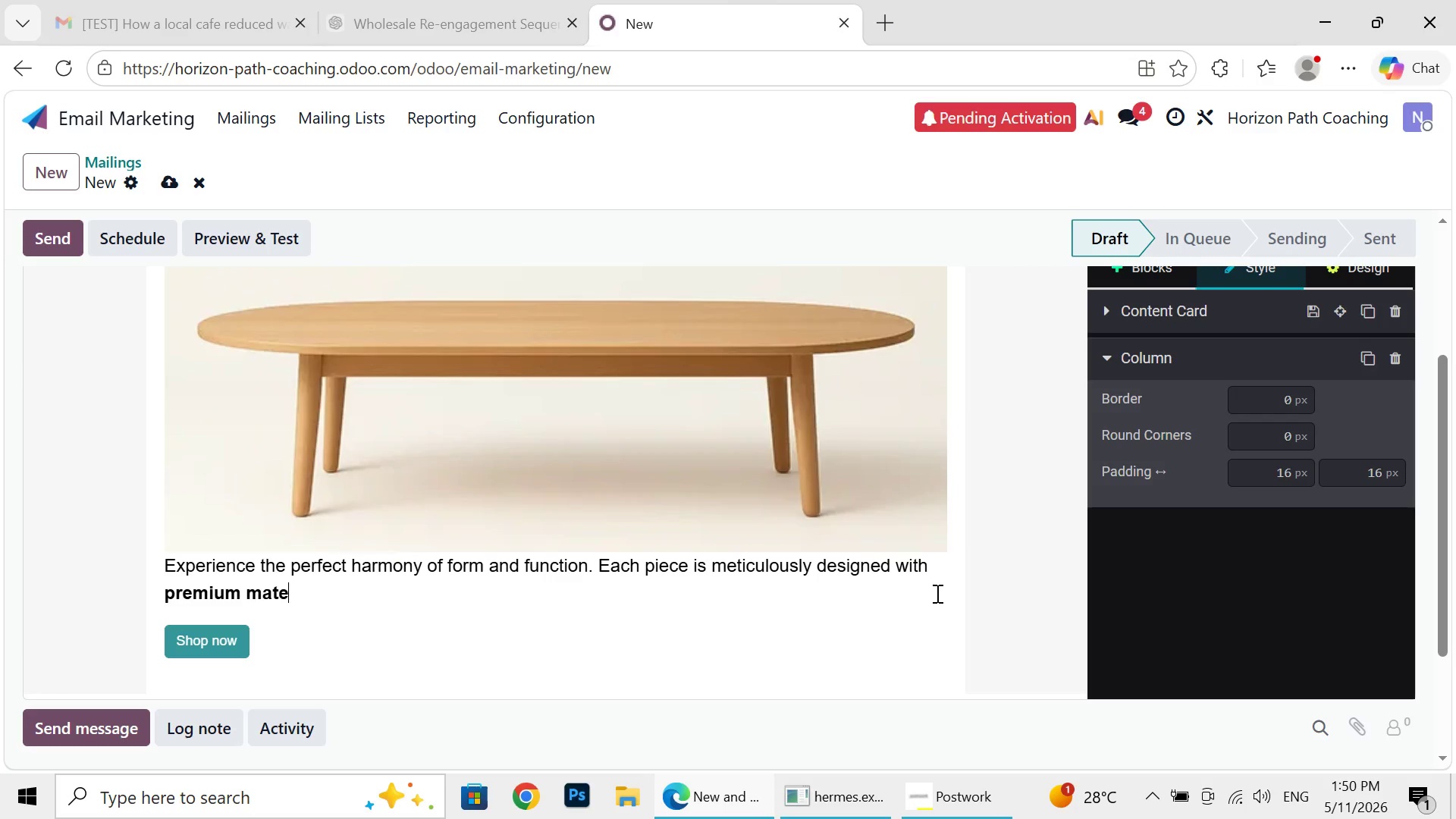 
key(Backspace)
 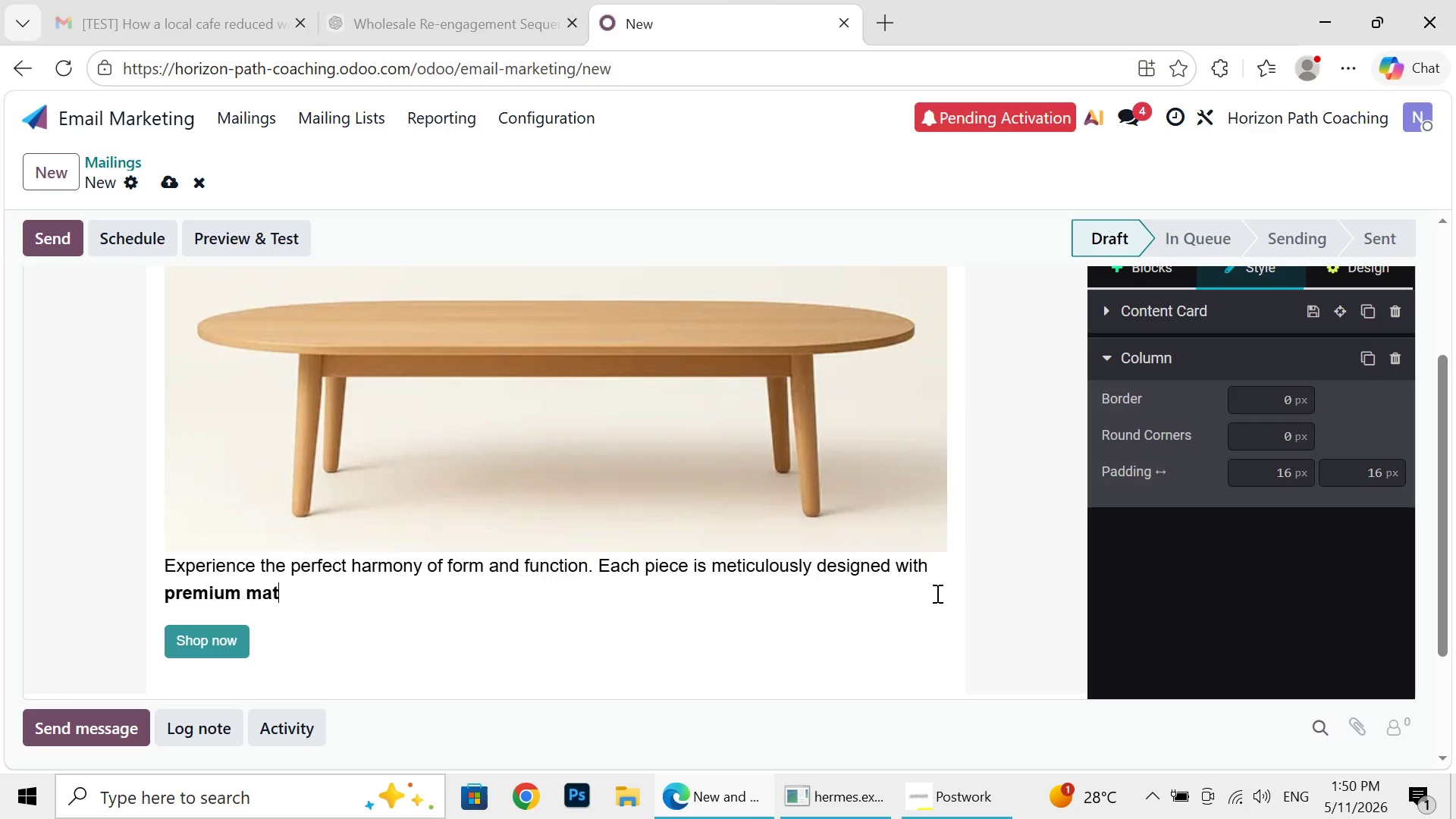 
key(Backspace)
 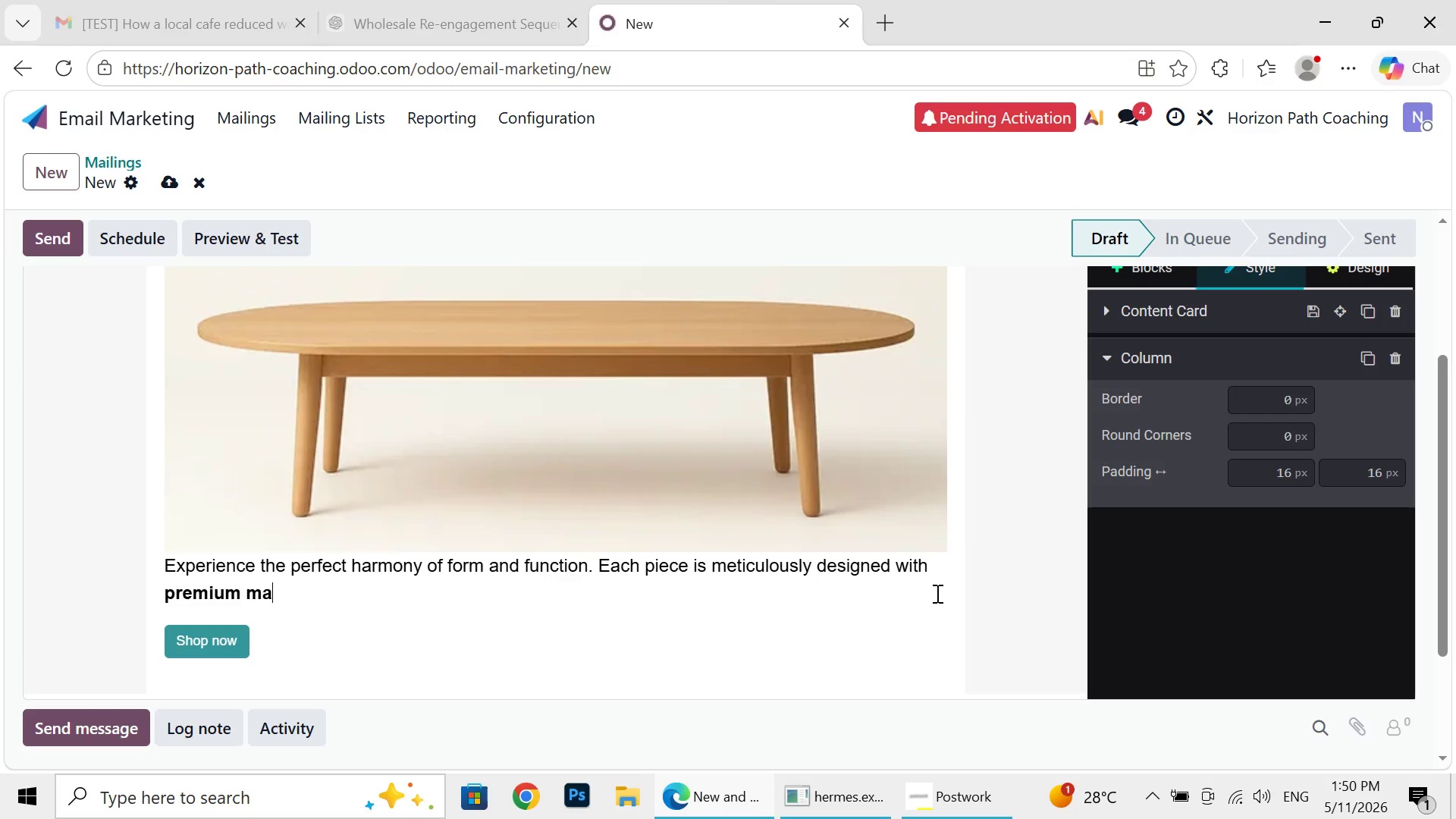 
key(Backspace)
 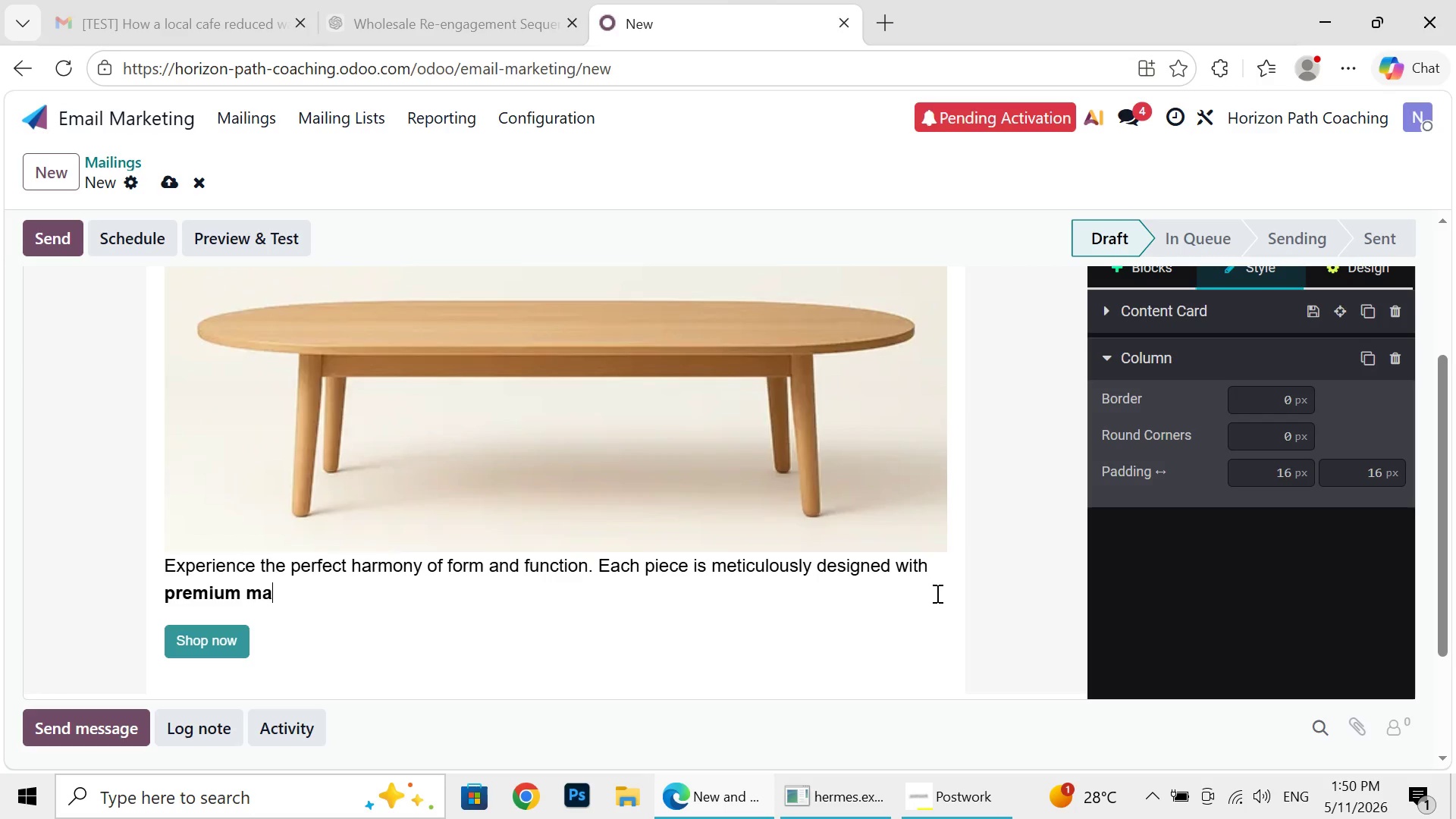 
key(Backspace)
 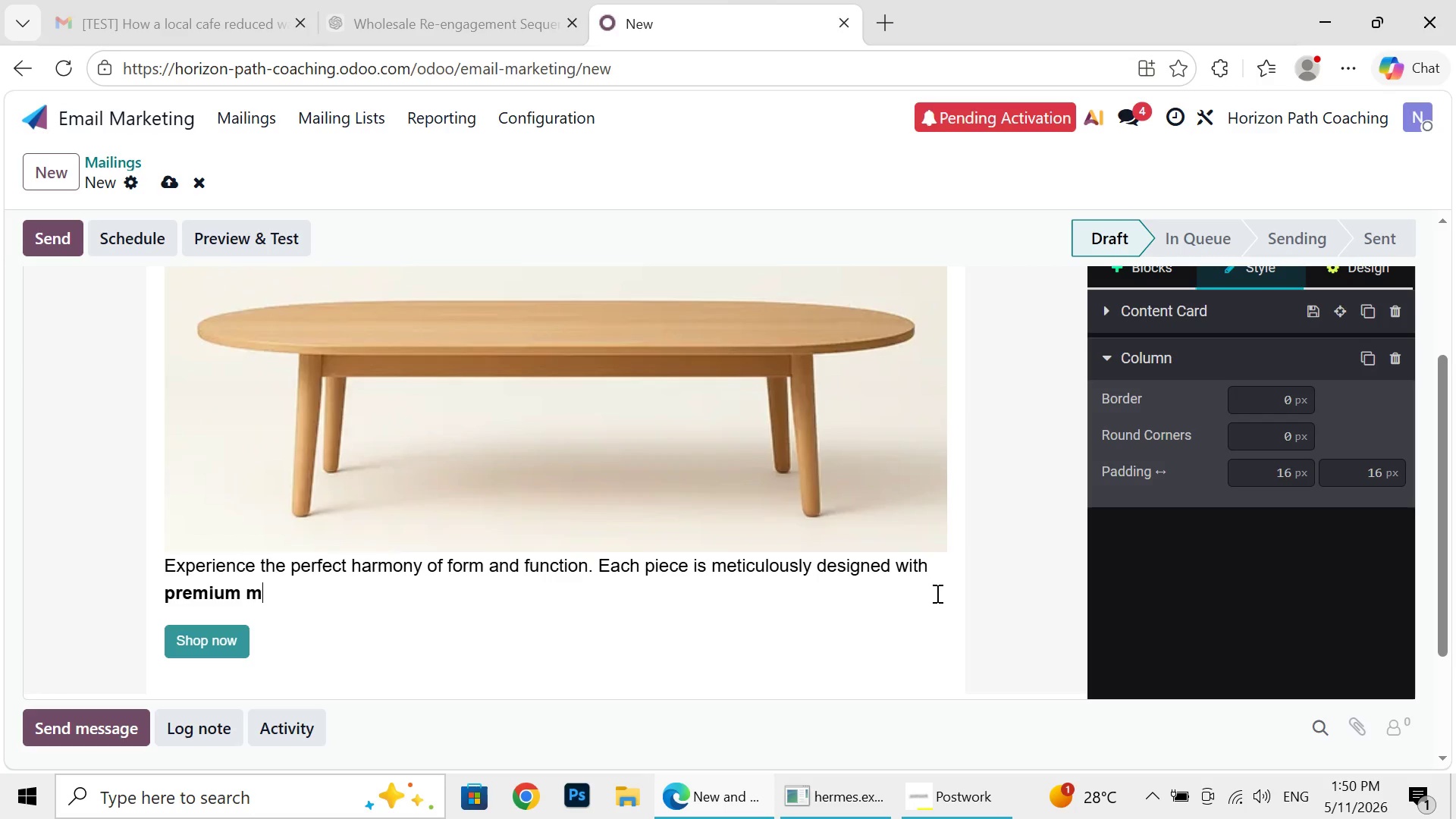 
key(Backspace)
 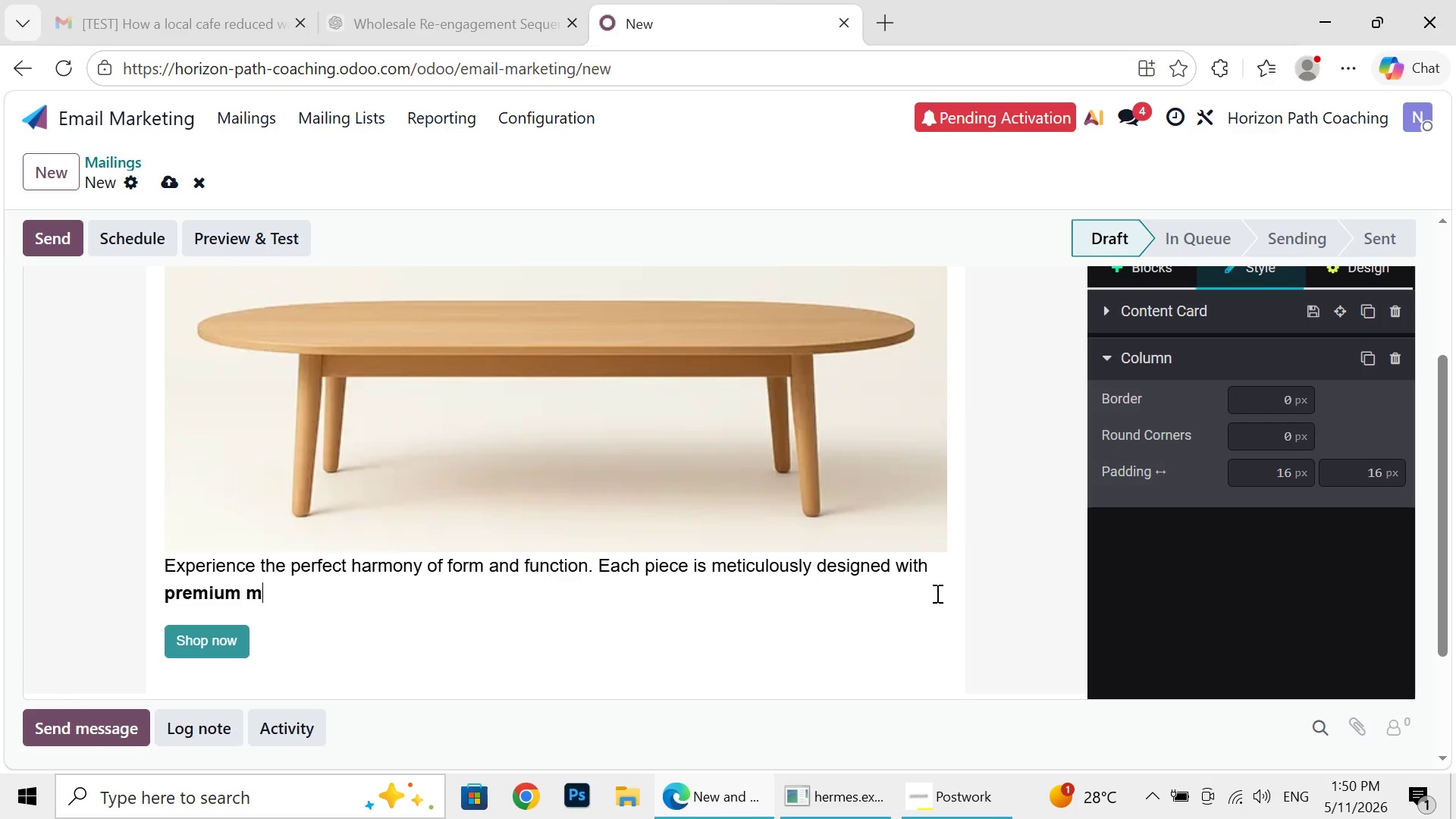 
key(Backspace)
 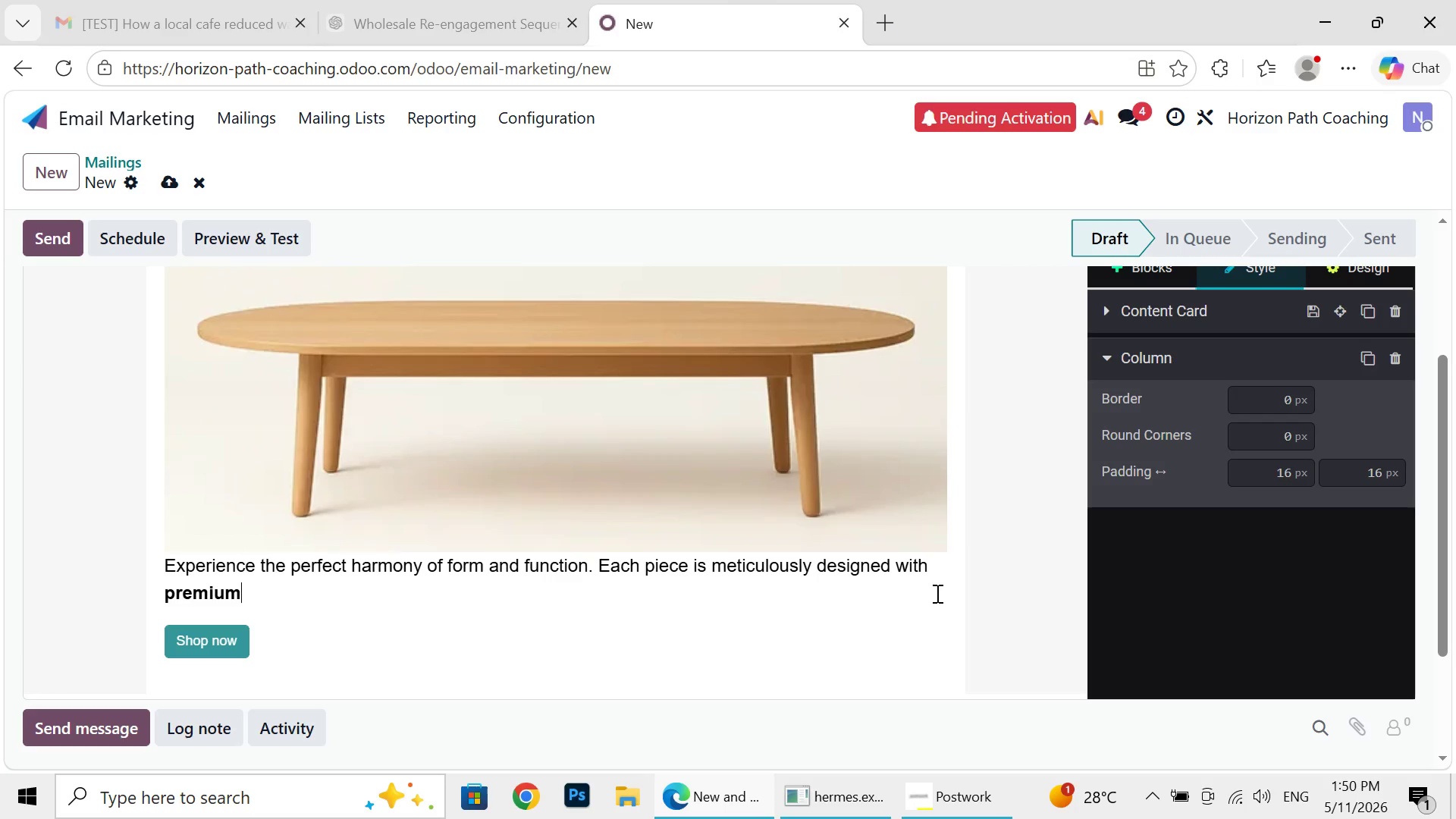 
key(Backspace)
 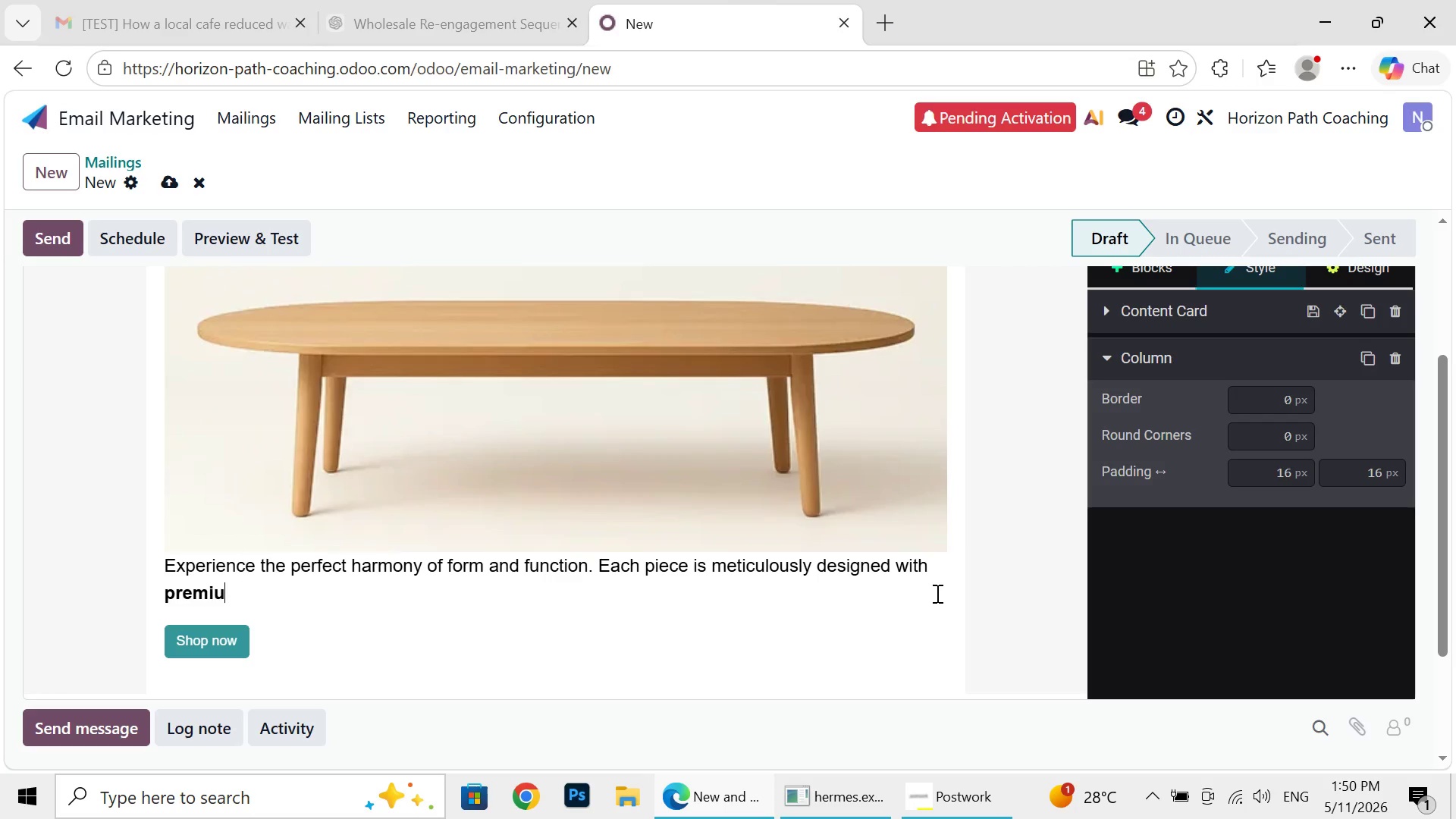 
key(Backspace)
 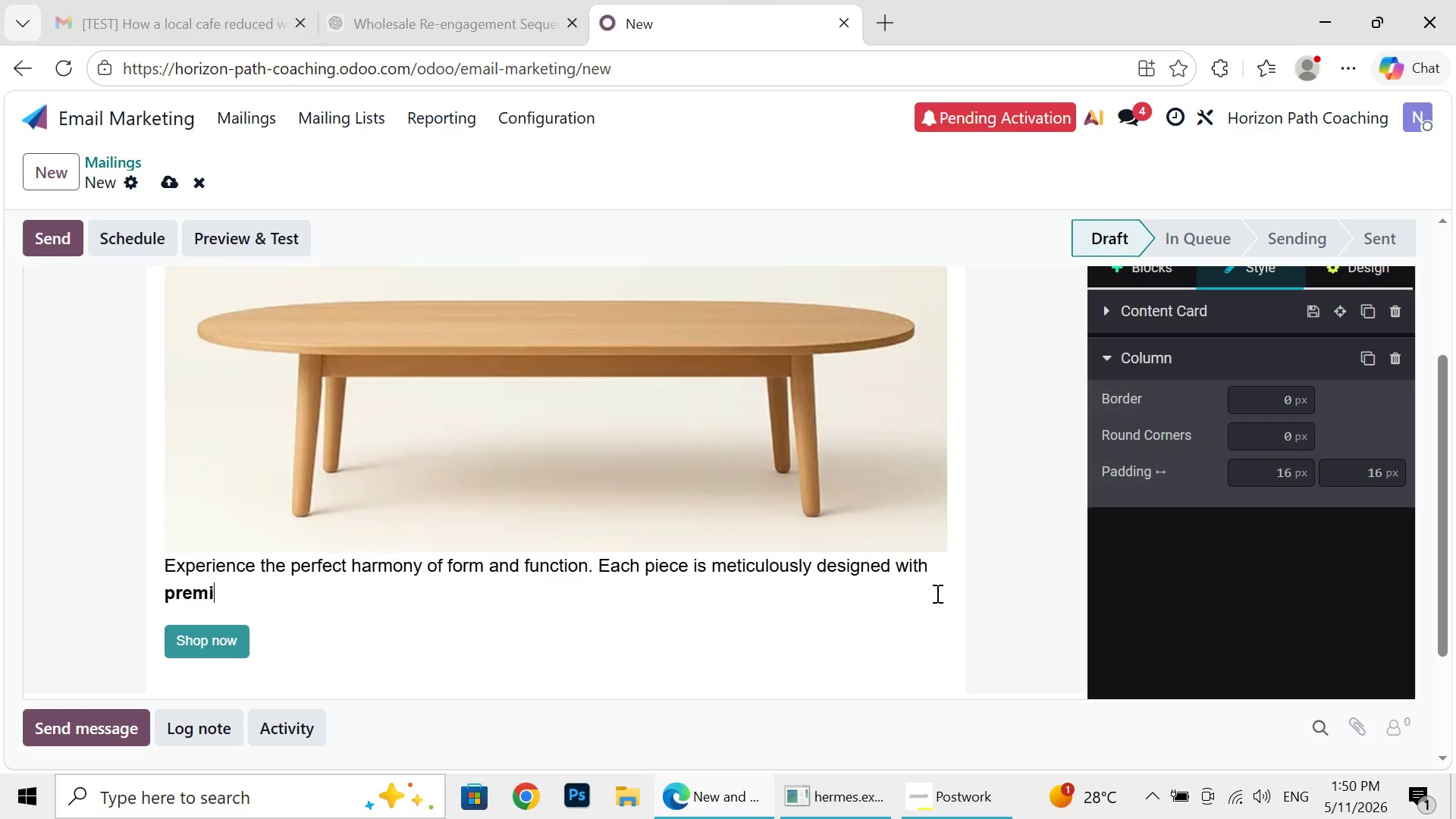 
key(Backspace)
 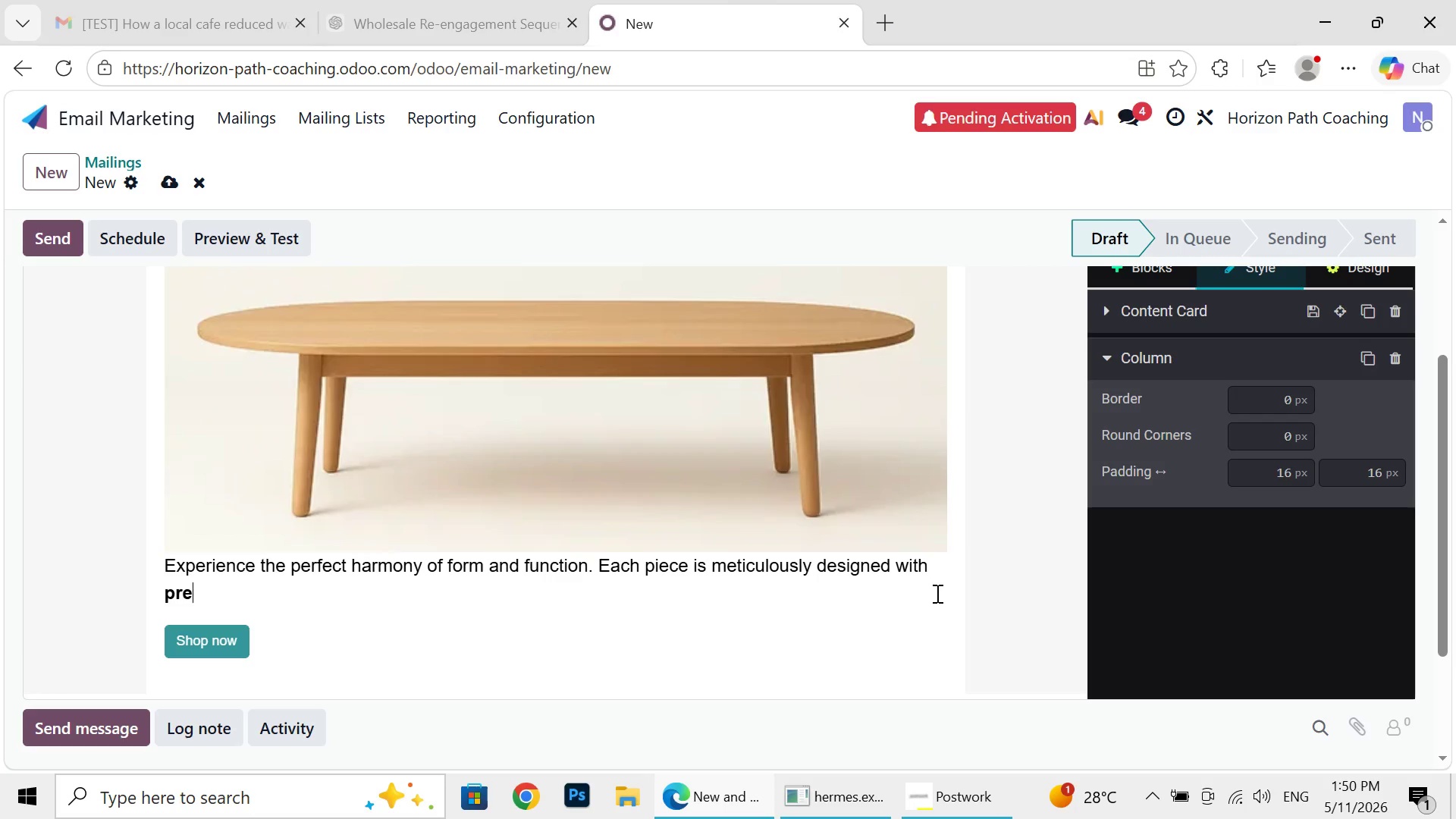 
key(Backspace)
 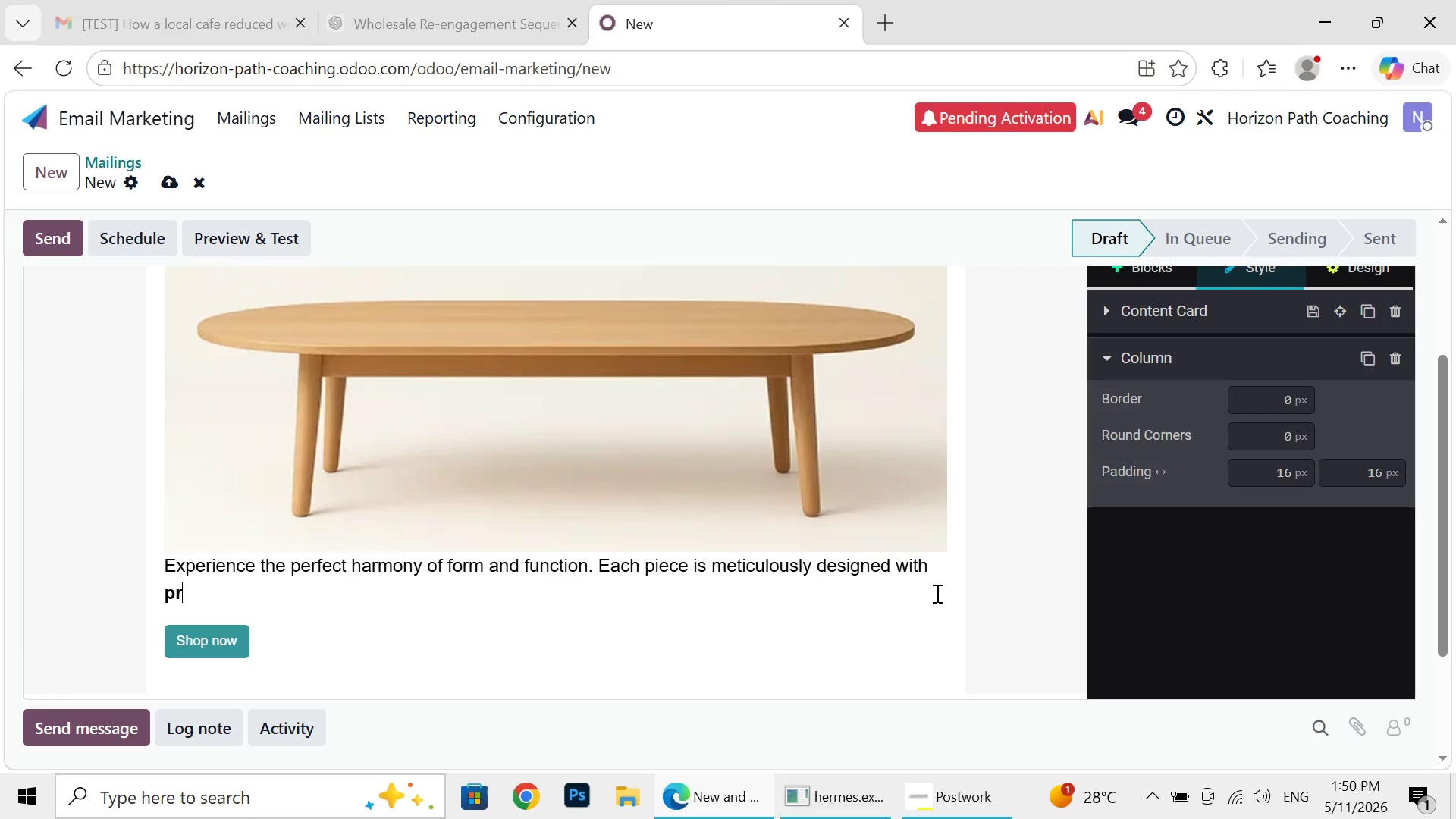 
key(Backspace)
 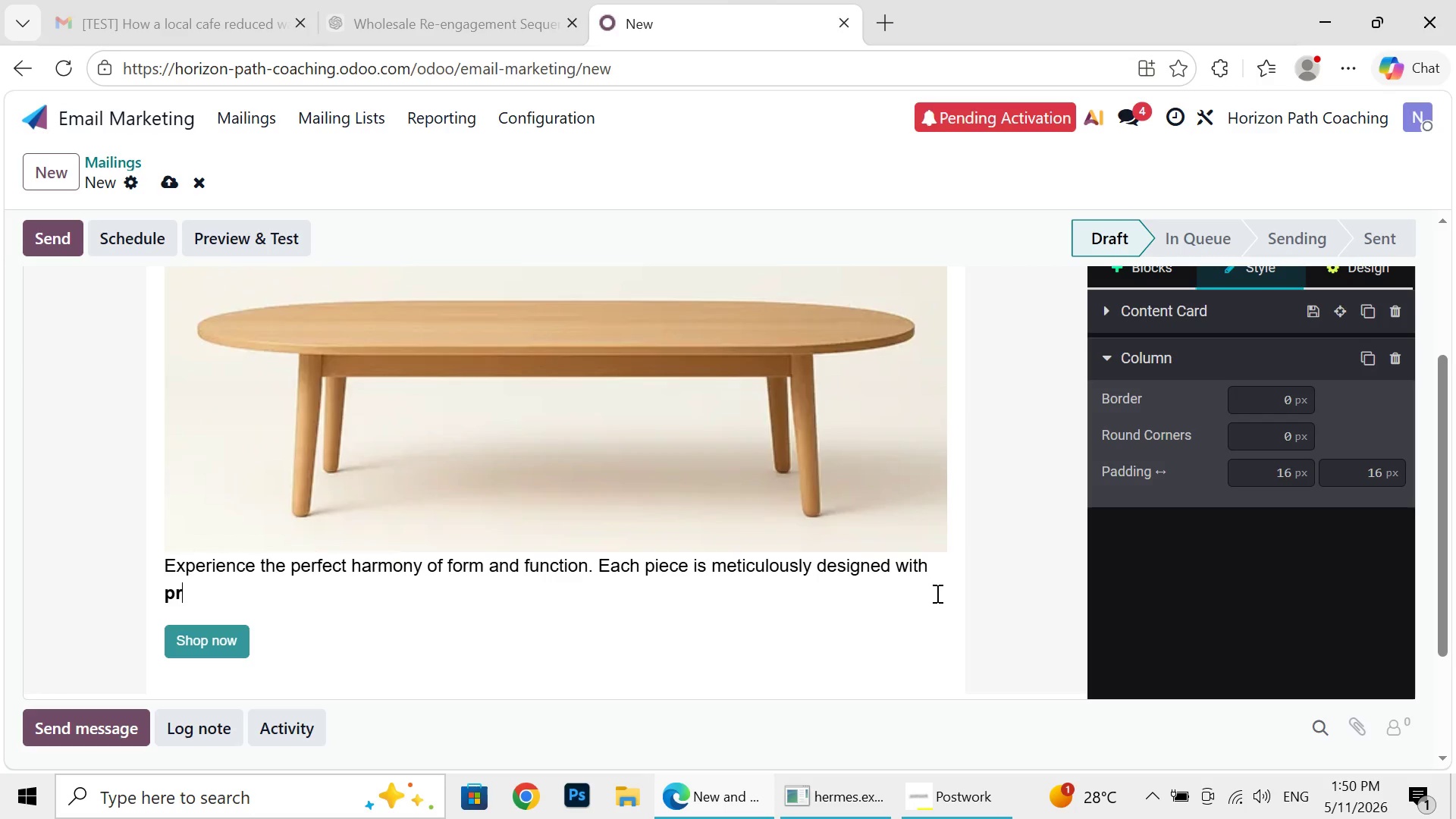 
key(Backspace)
 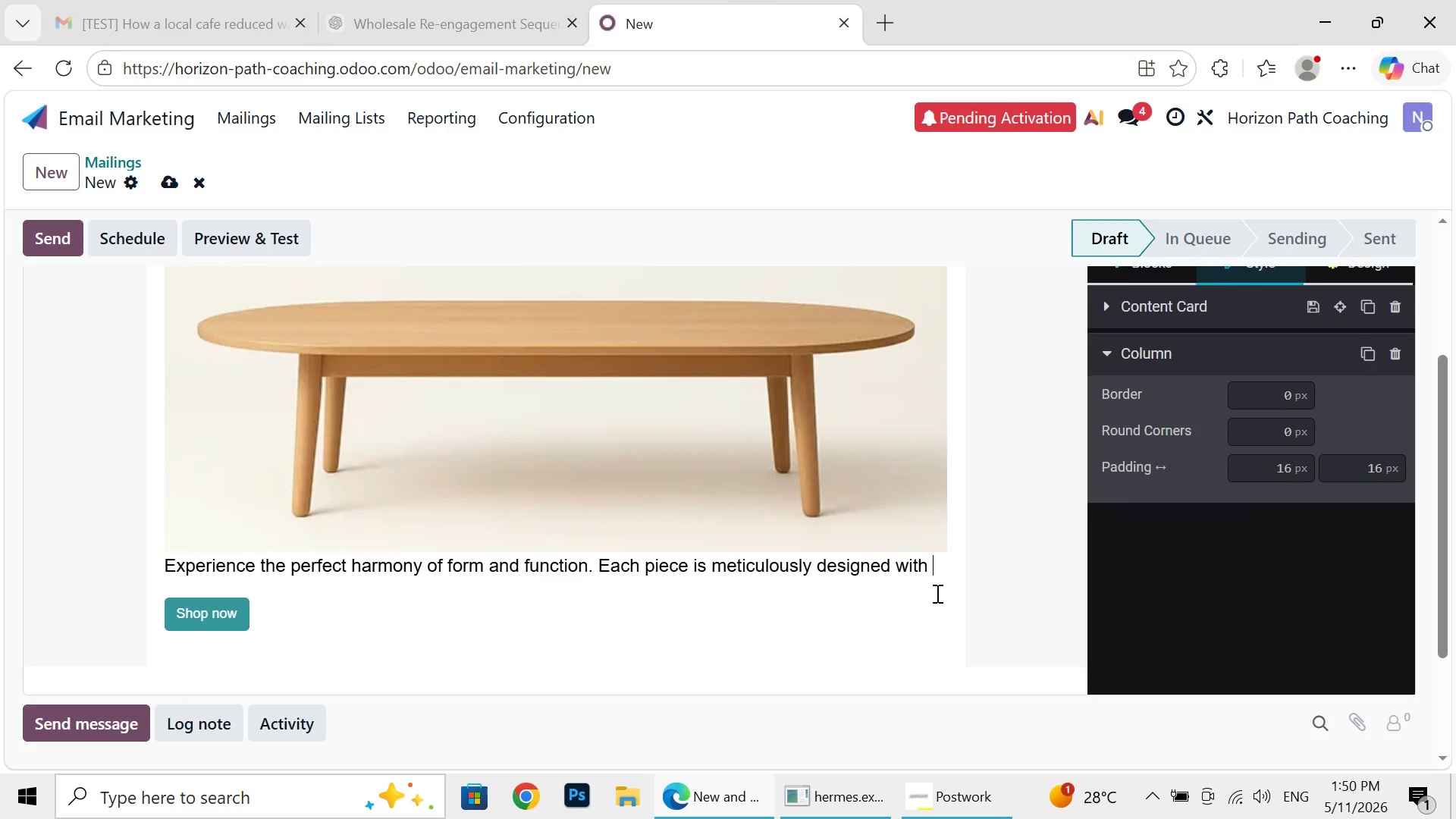 
key(Backspace)
 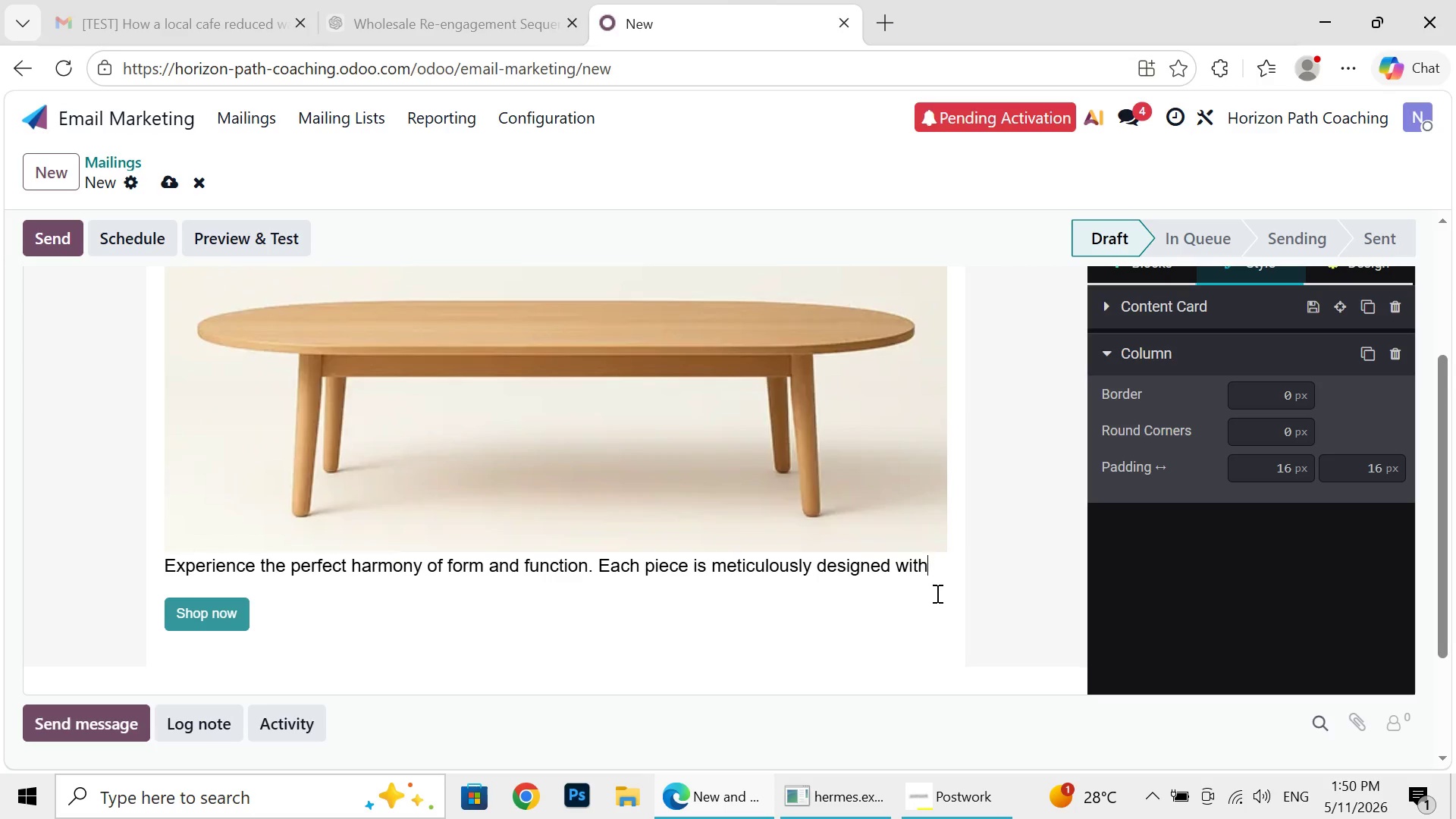 
key(Backspace)
 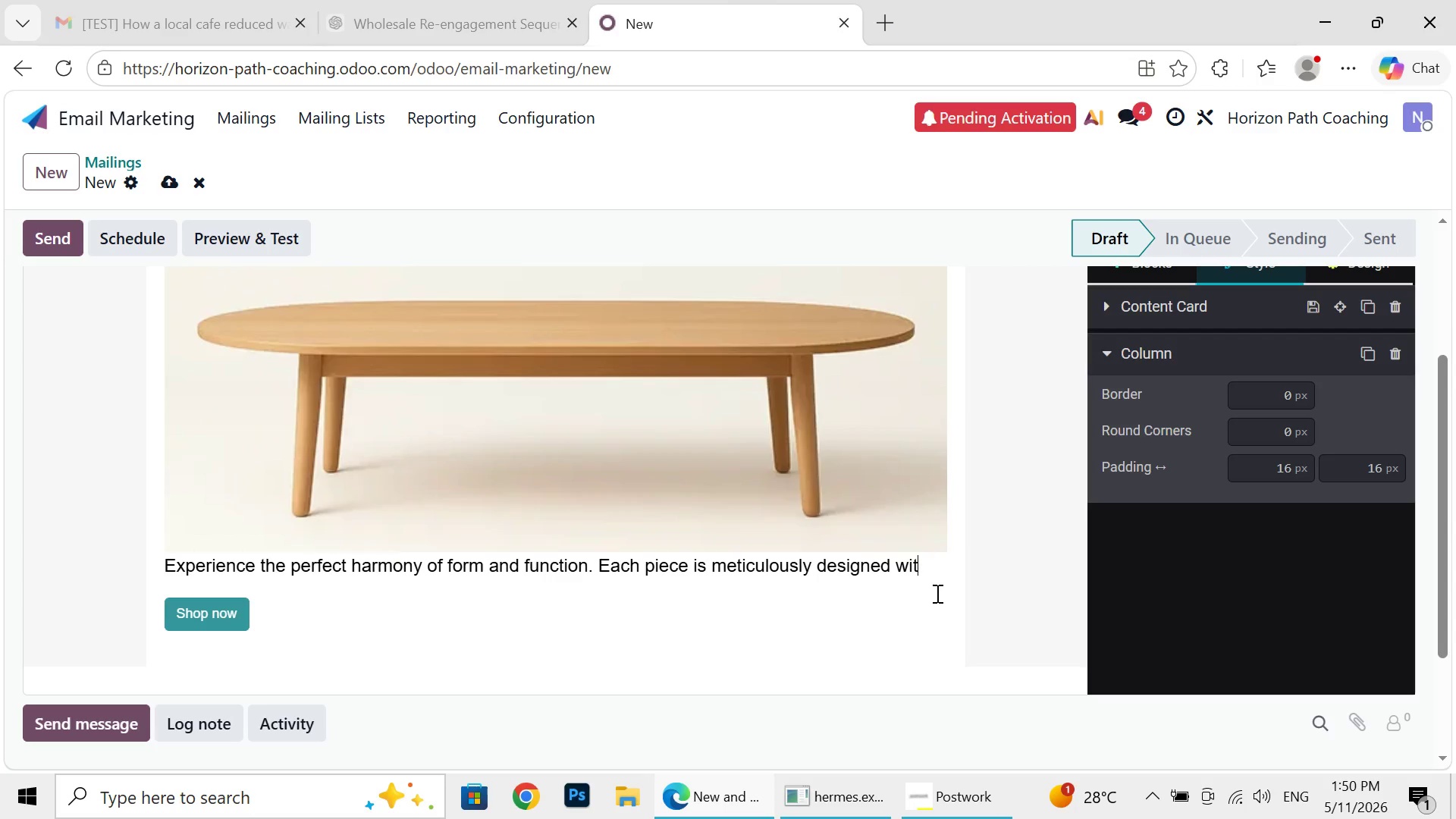 
key(Backspace)
 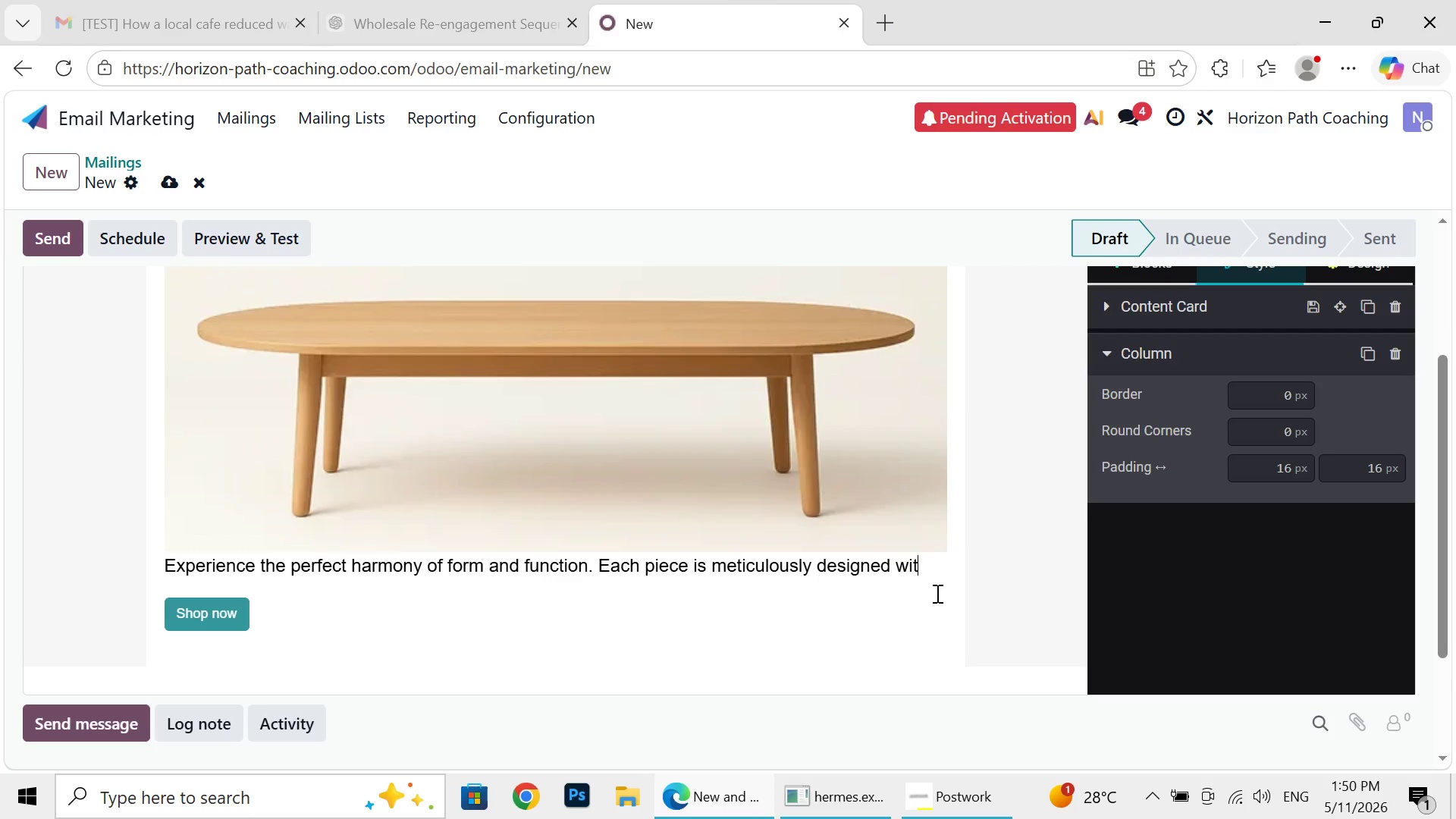 
key(Backspace)
 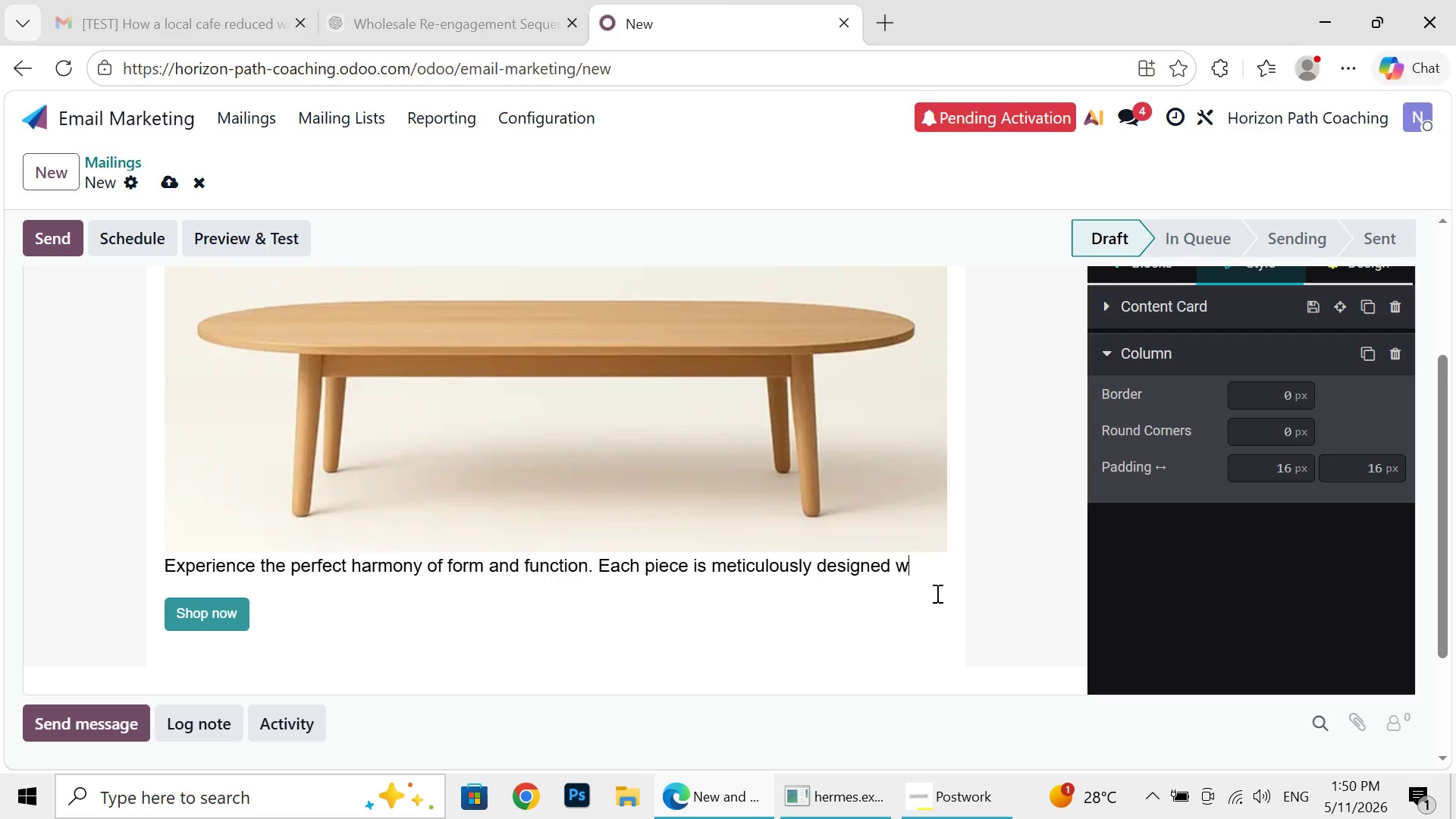 
key(Backspace)
 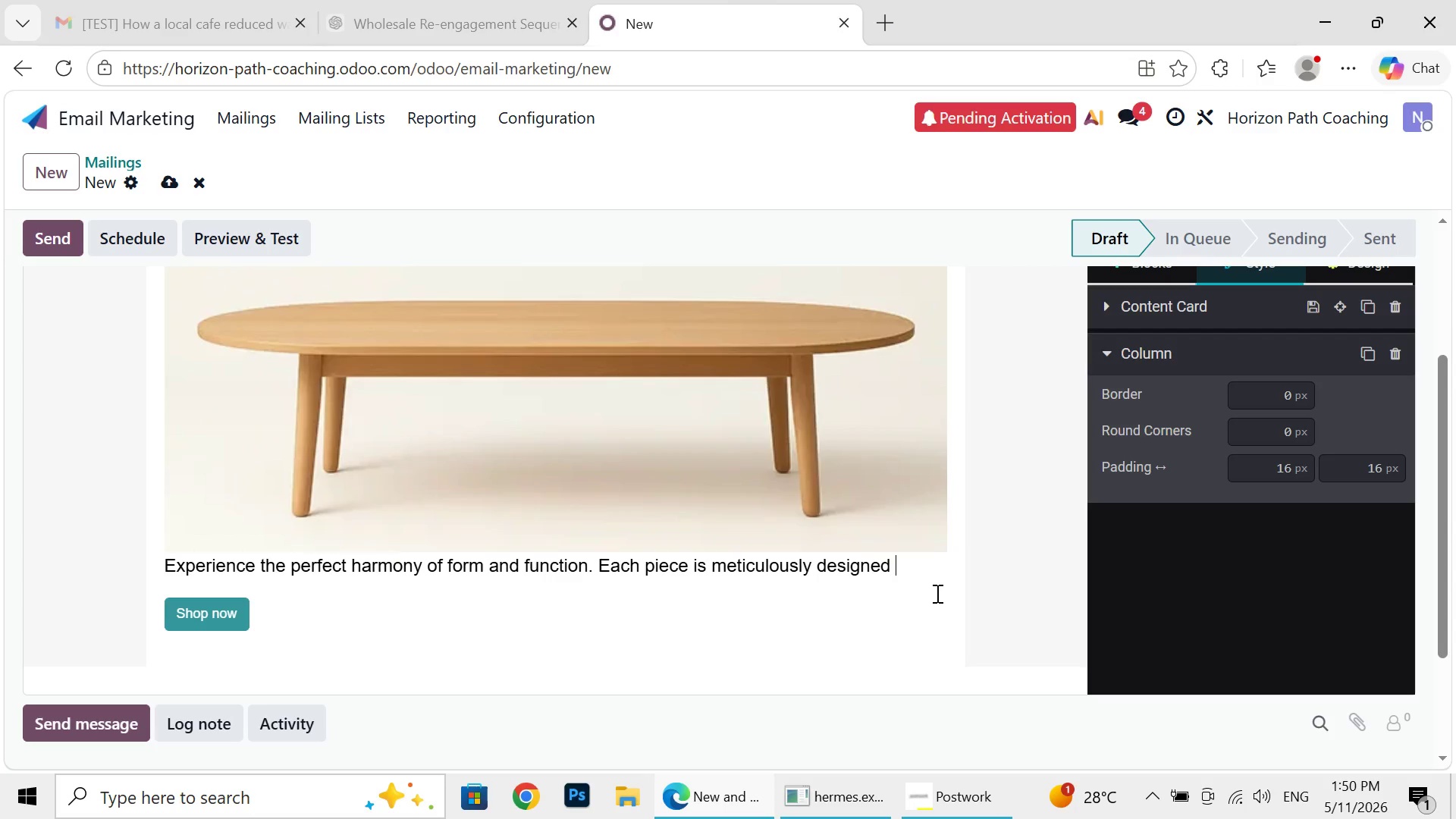 
key(Backspace)
 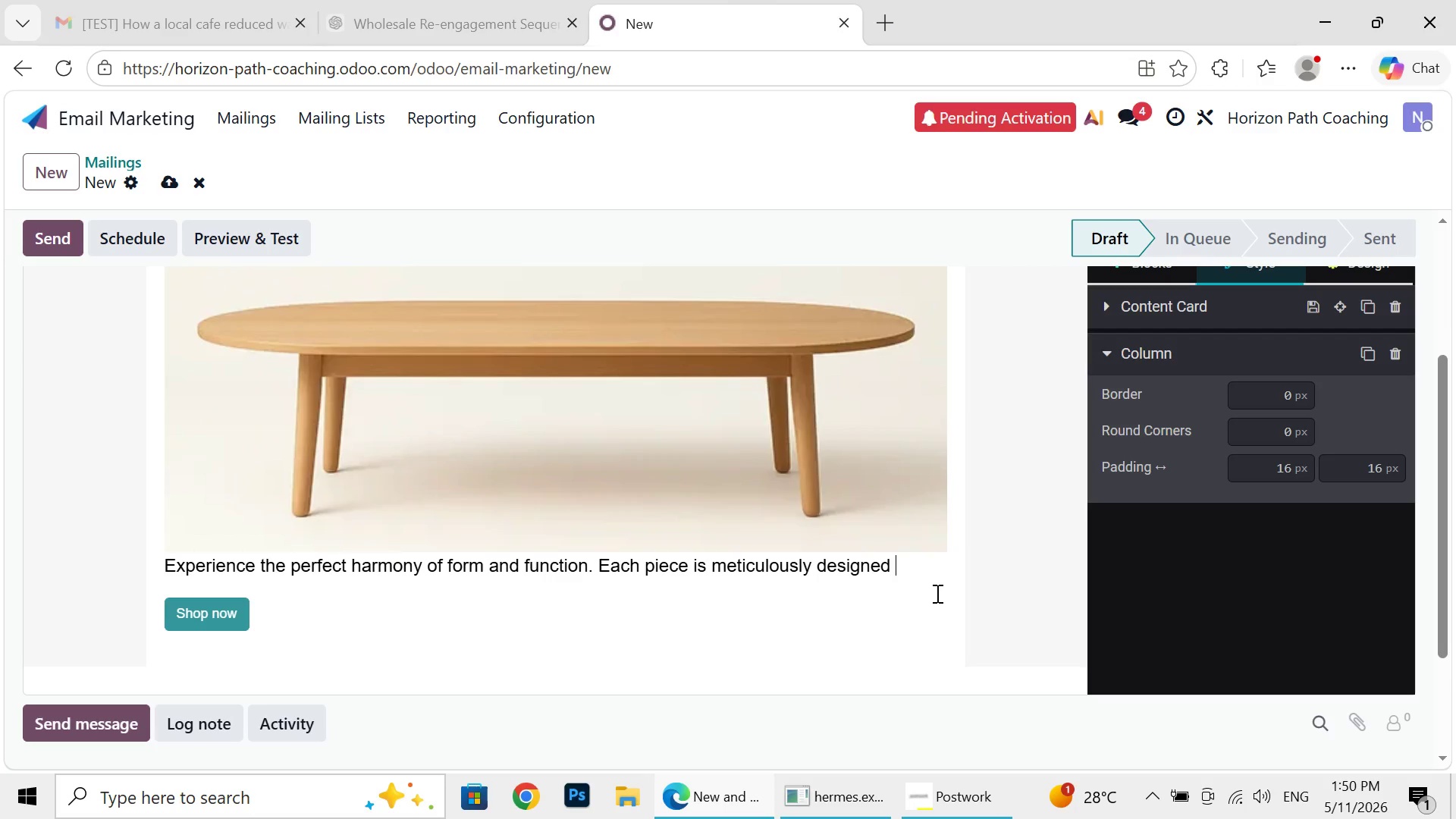 
key(Backspace)
 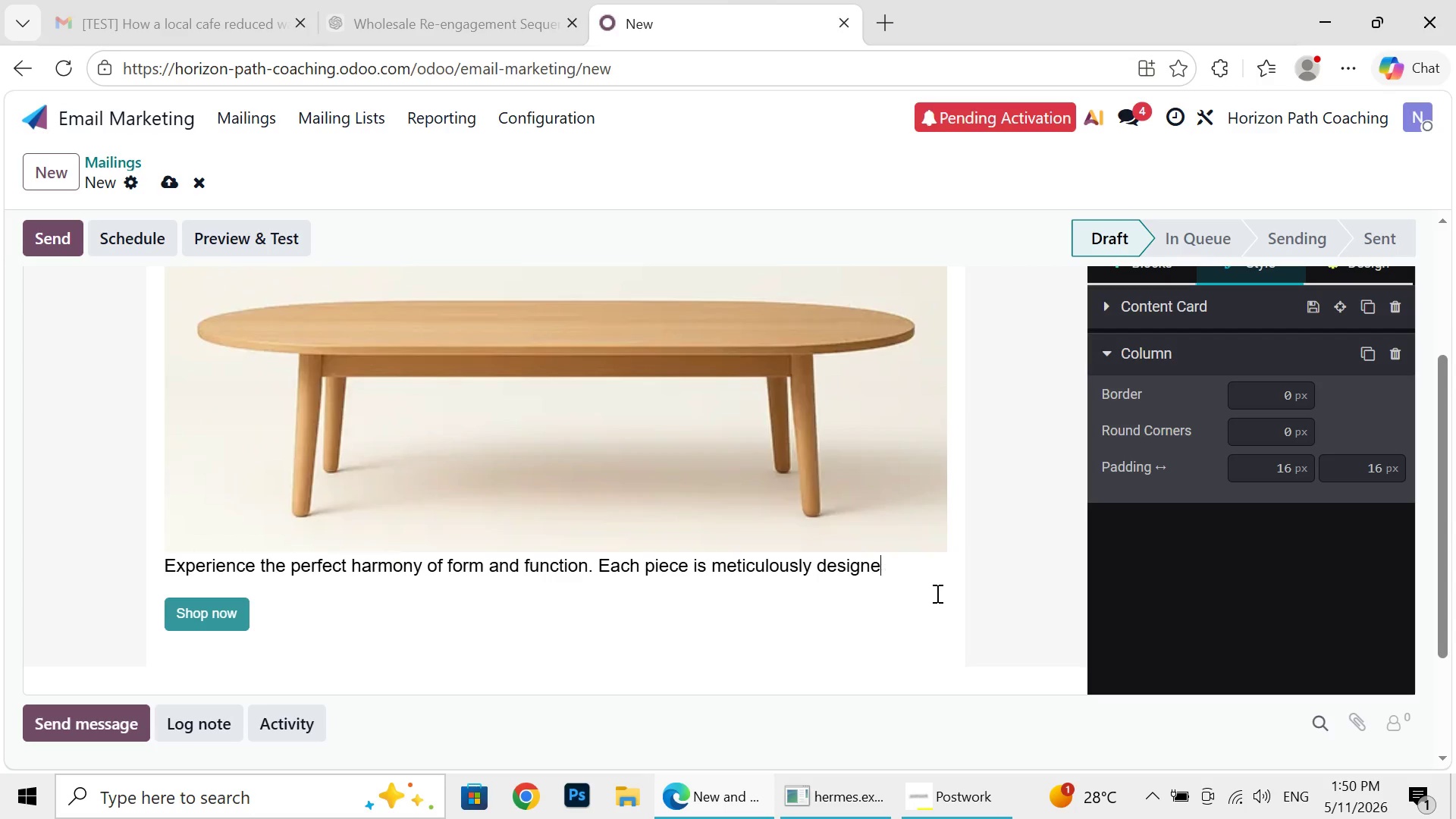 
key(Backspace)
 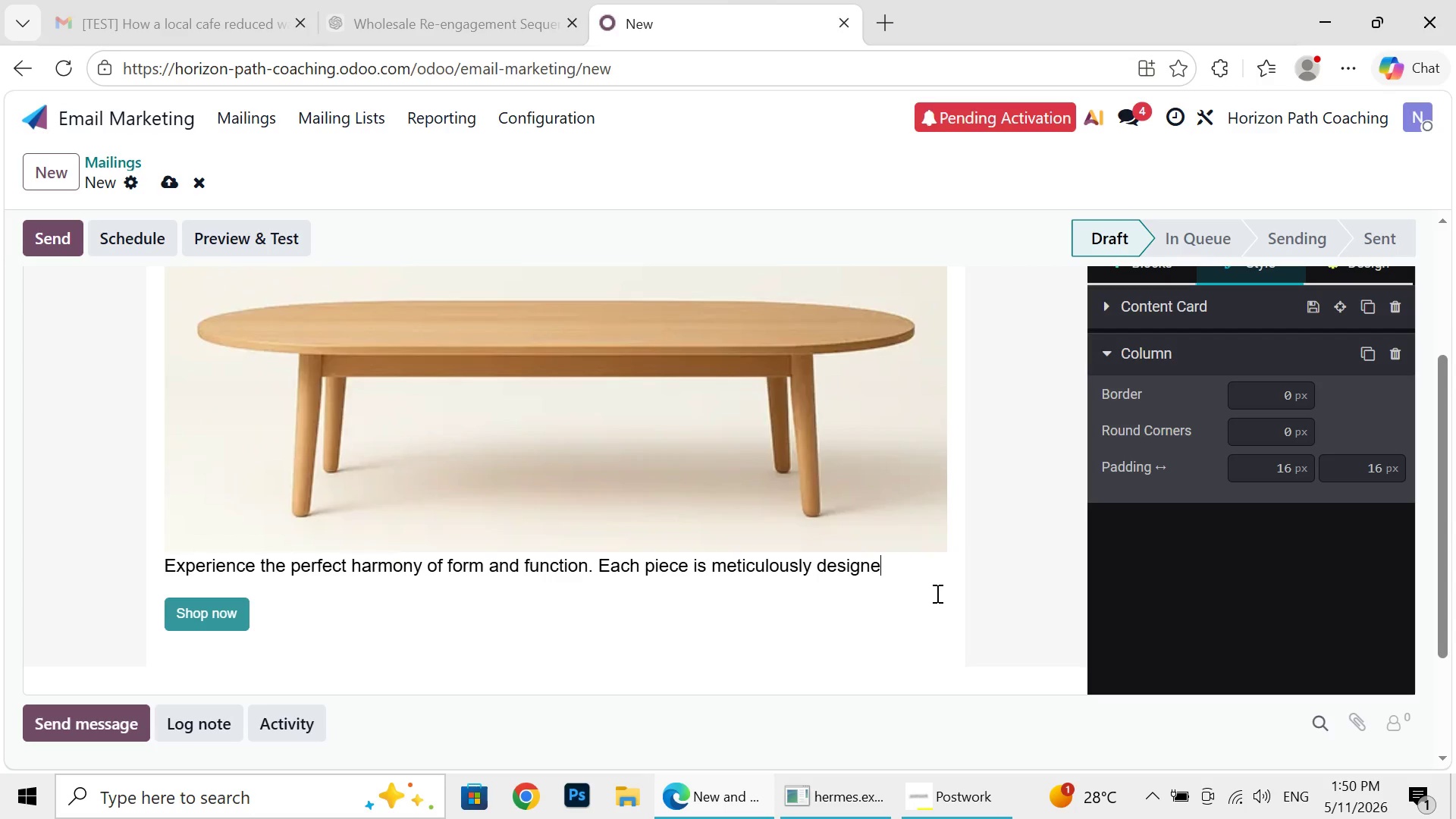 
key(Backspace)
 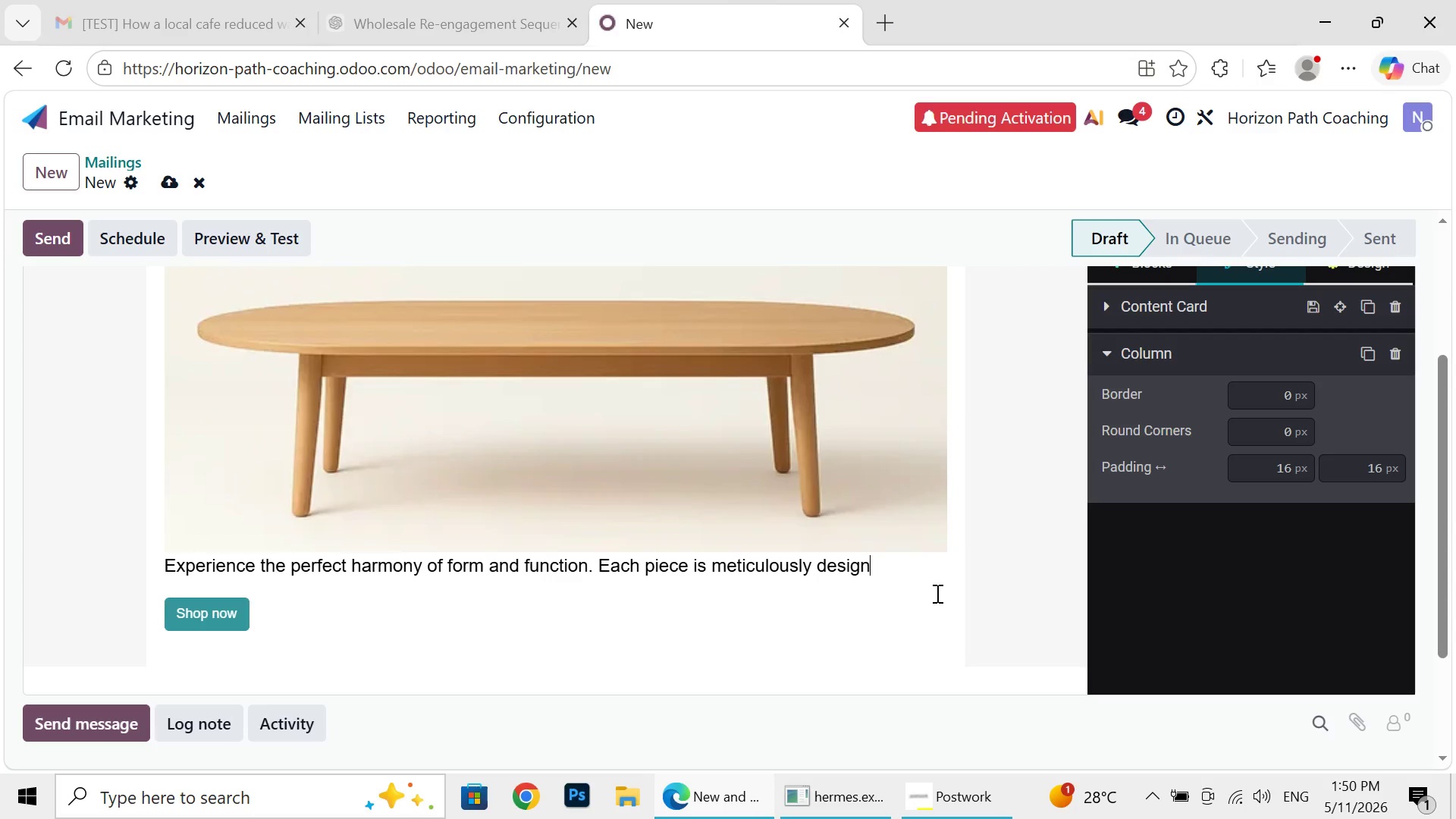 
key(Backspace)
 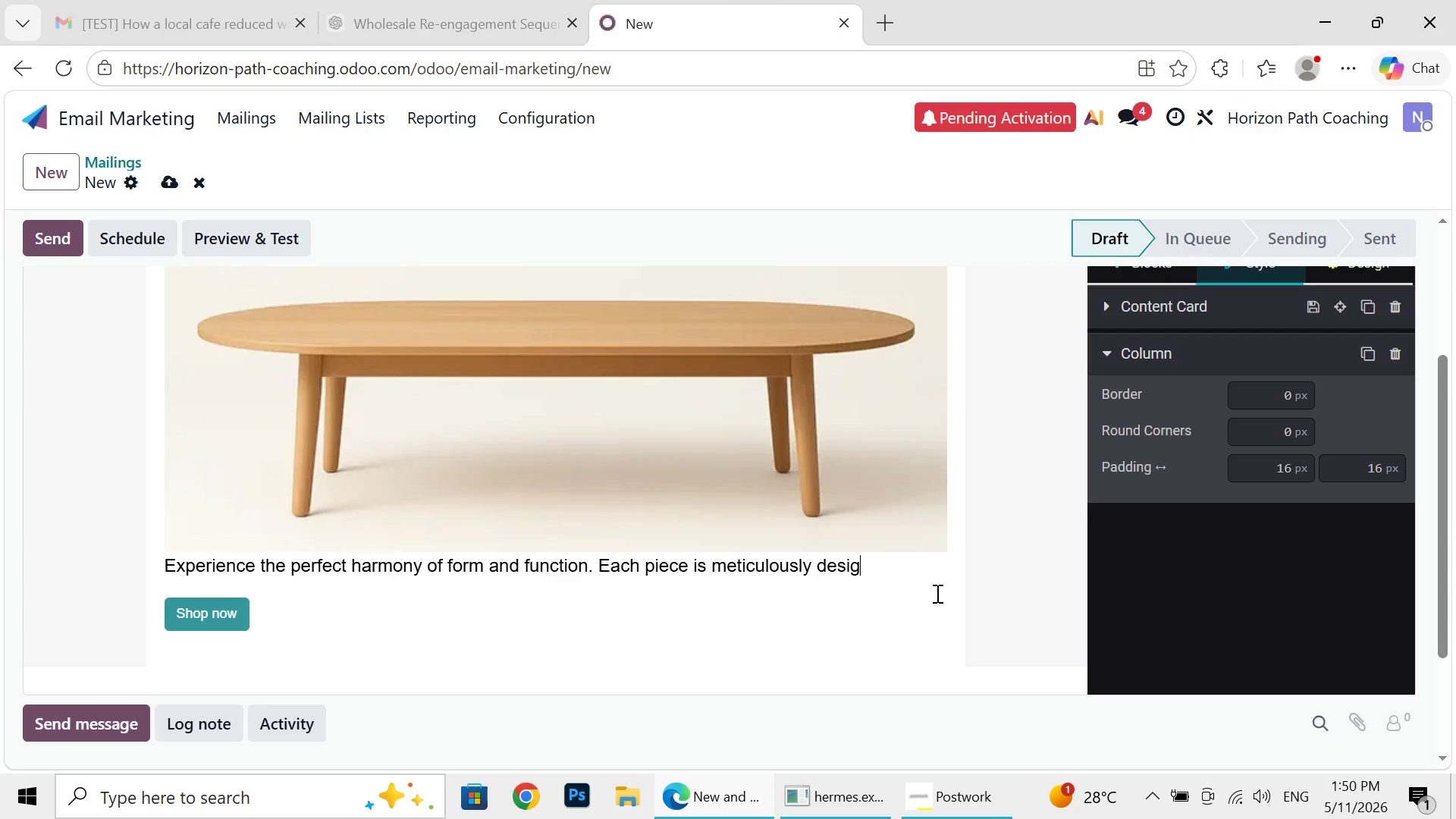 
key(Backspace)
 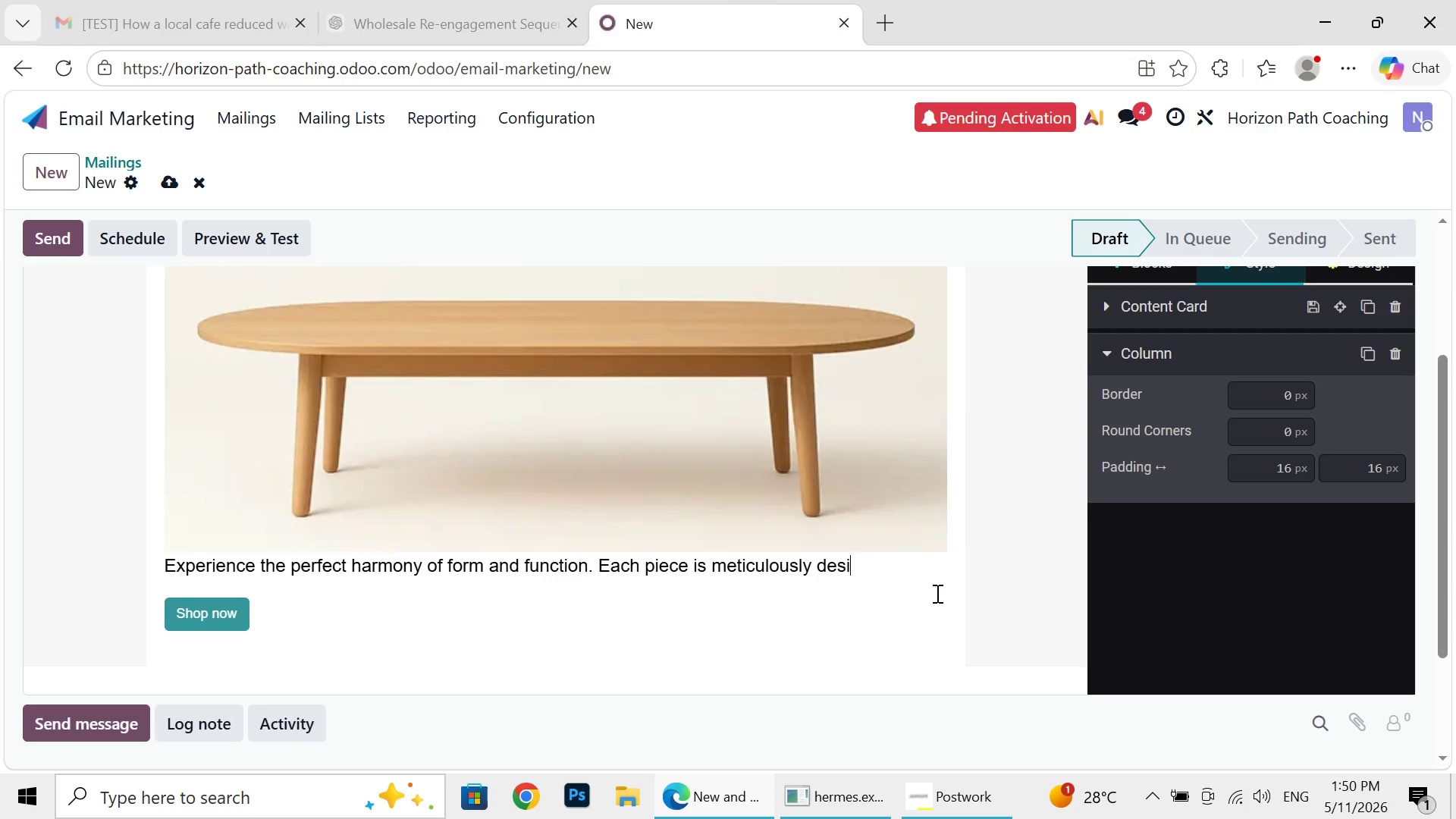 
key(Backspace)
 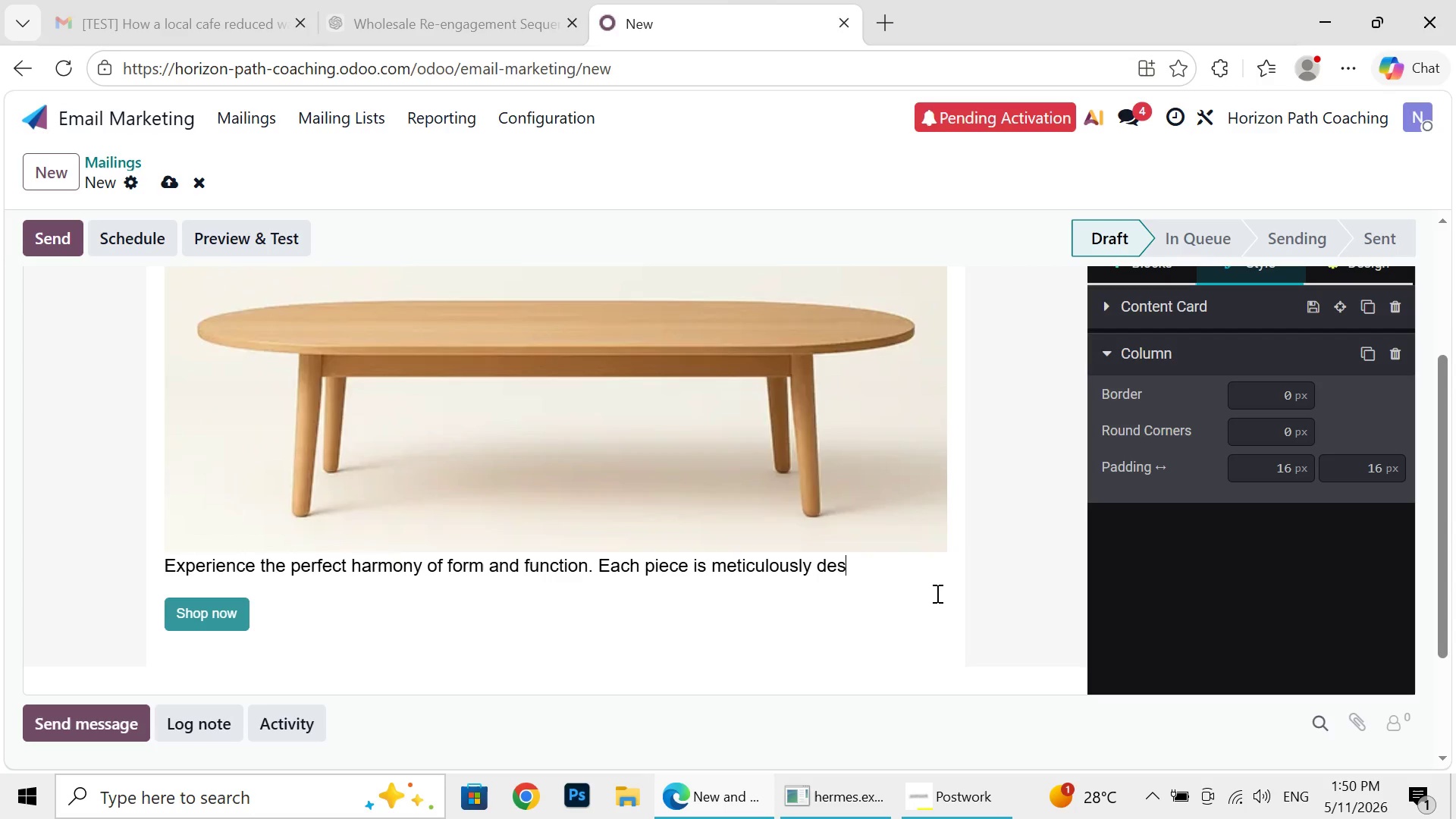 
key(Backspace)
 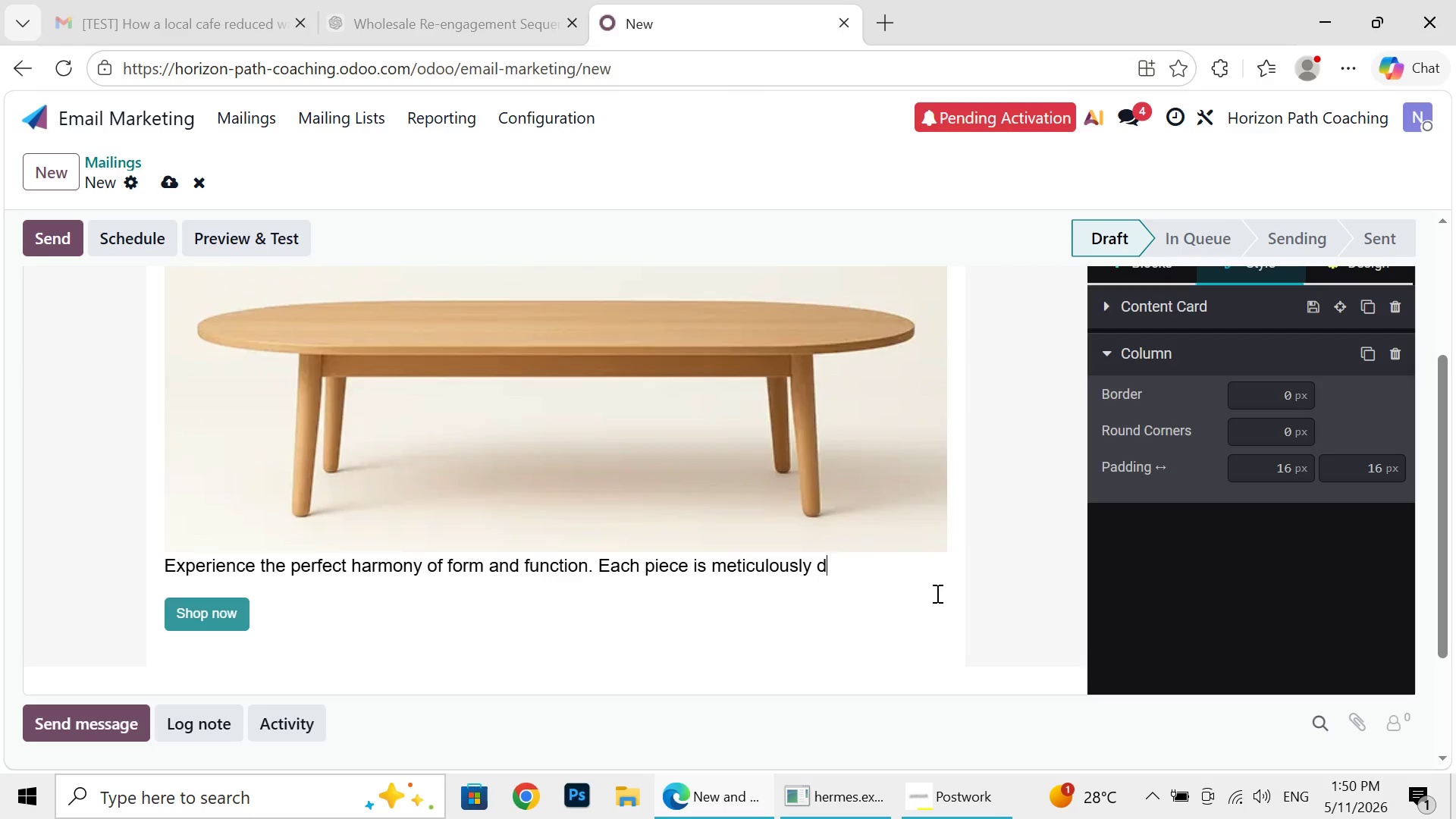 
key(Backspace)
 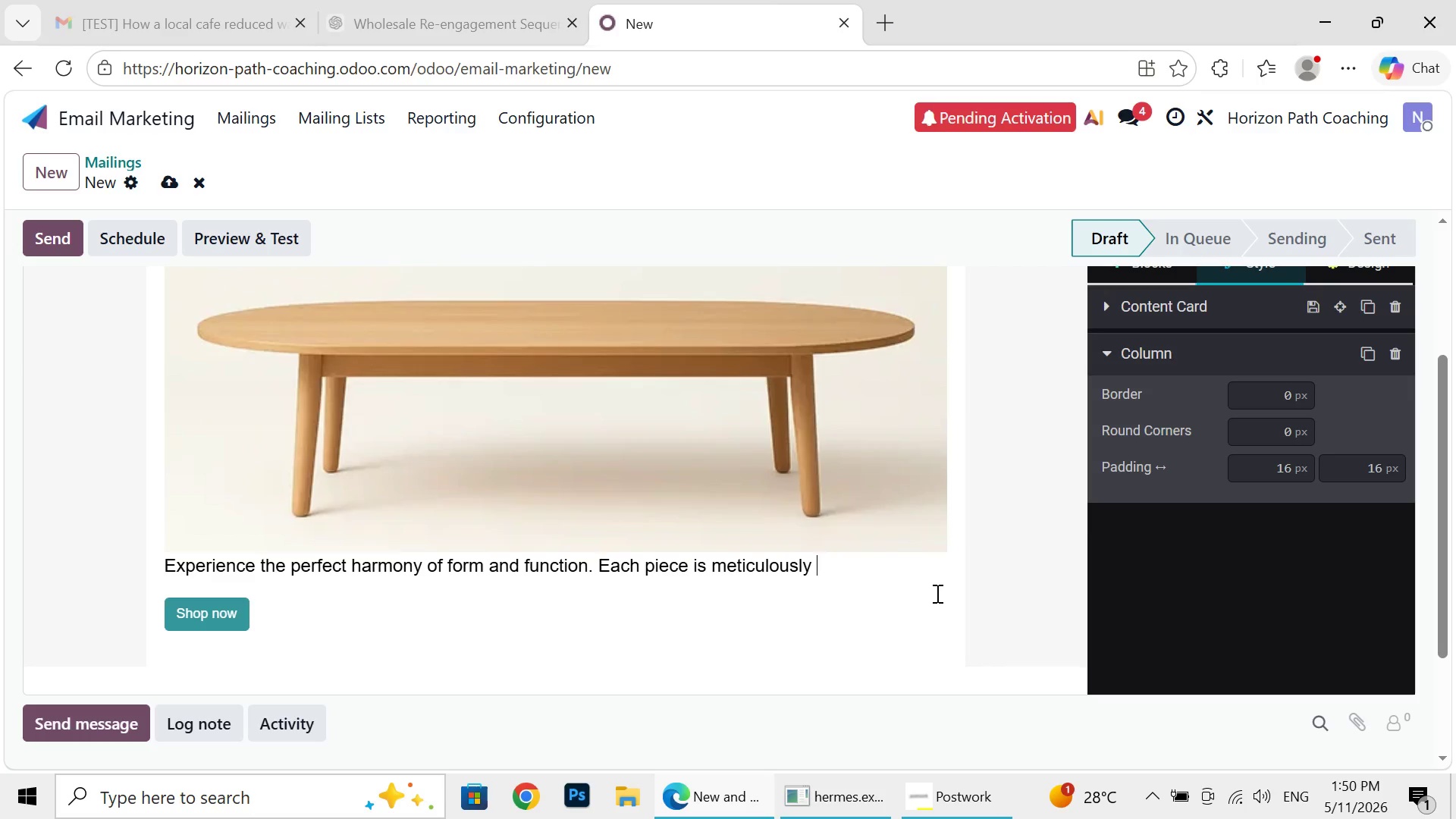 
key(Backspace)
 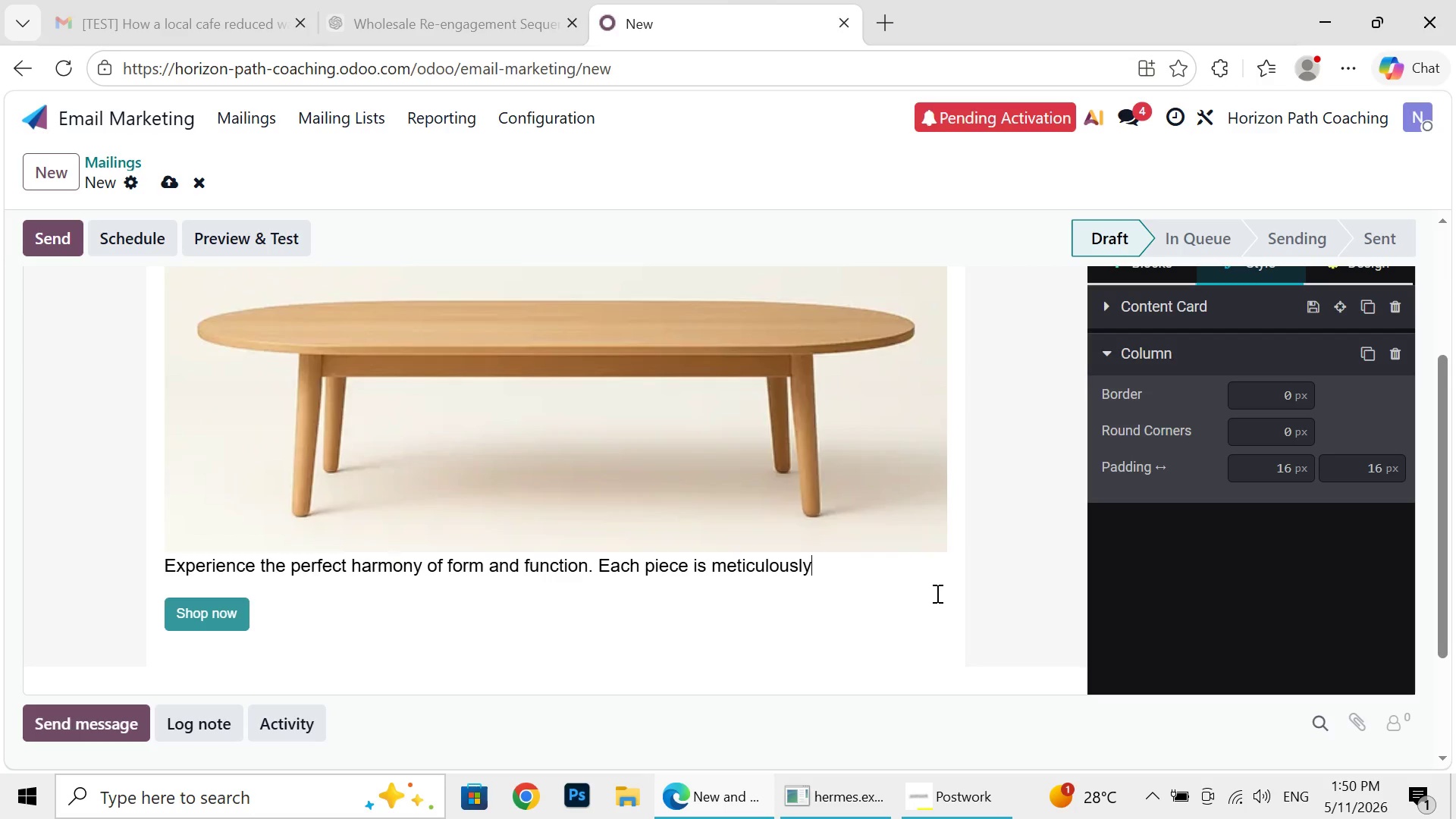 
key(Backspace)
 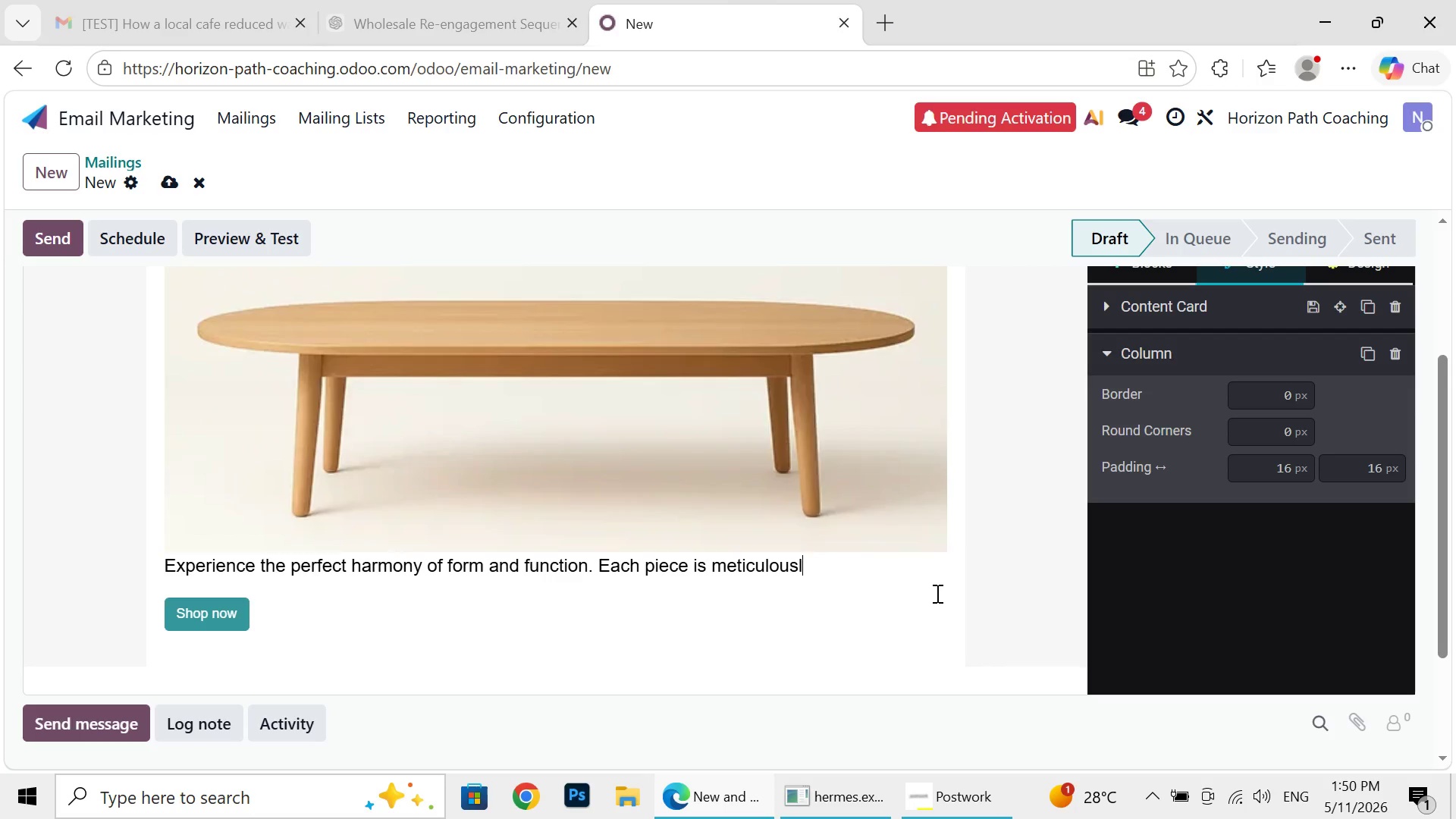 
key(Backspace)
 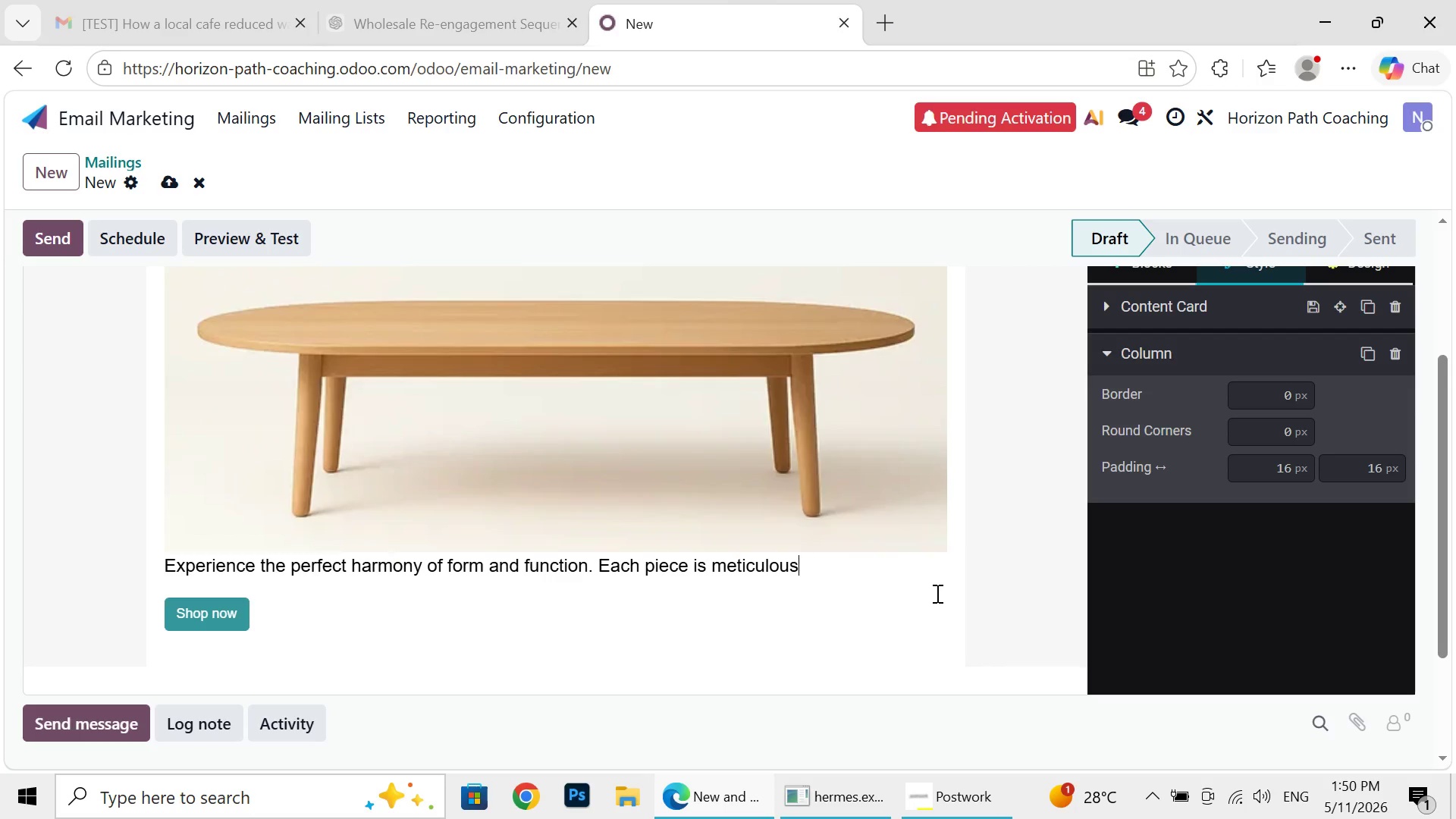 
key(Backspace)
 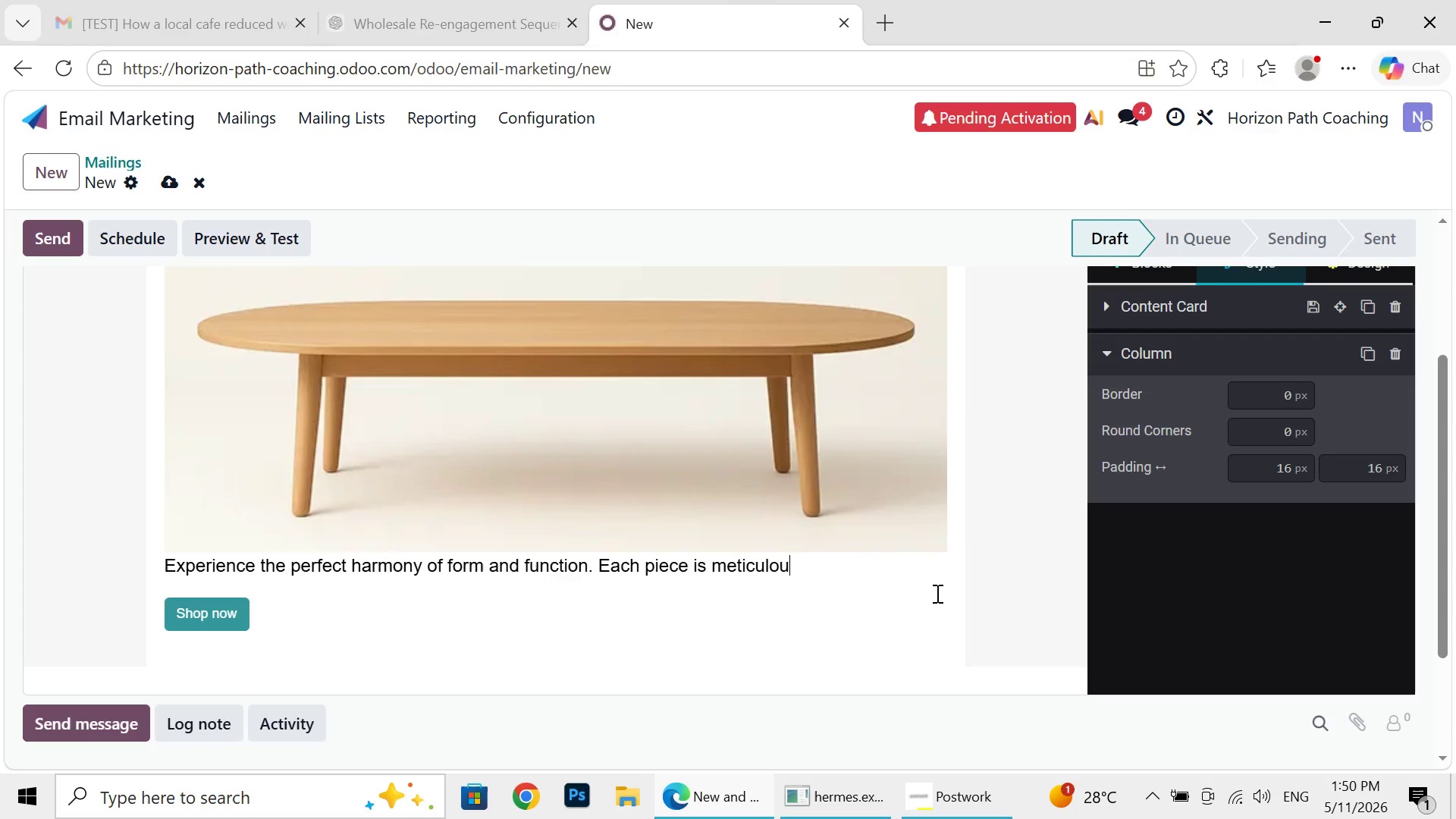 
key(Backspace)
 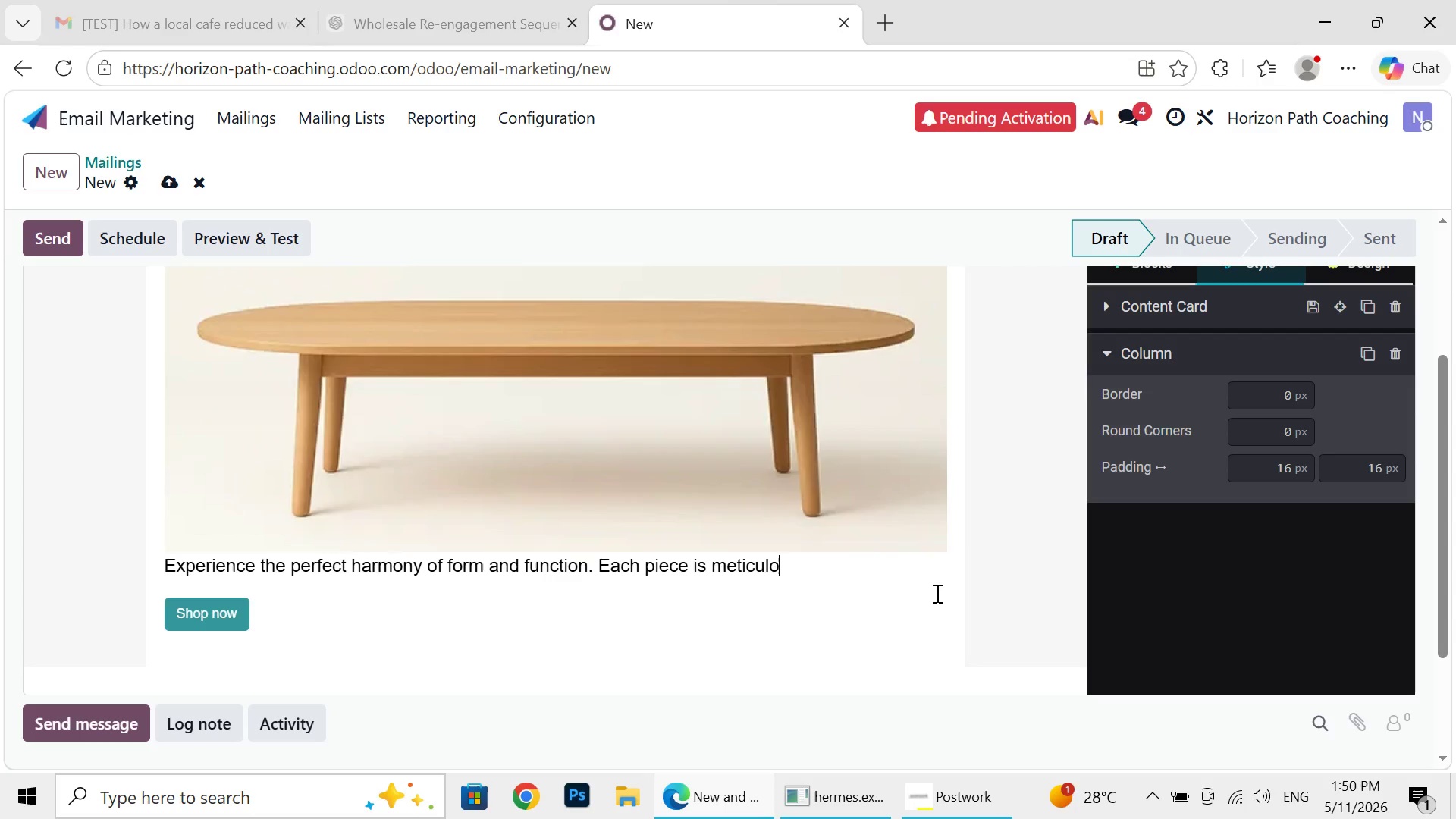 
key(Backspace)
 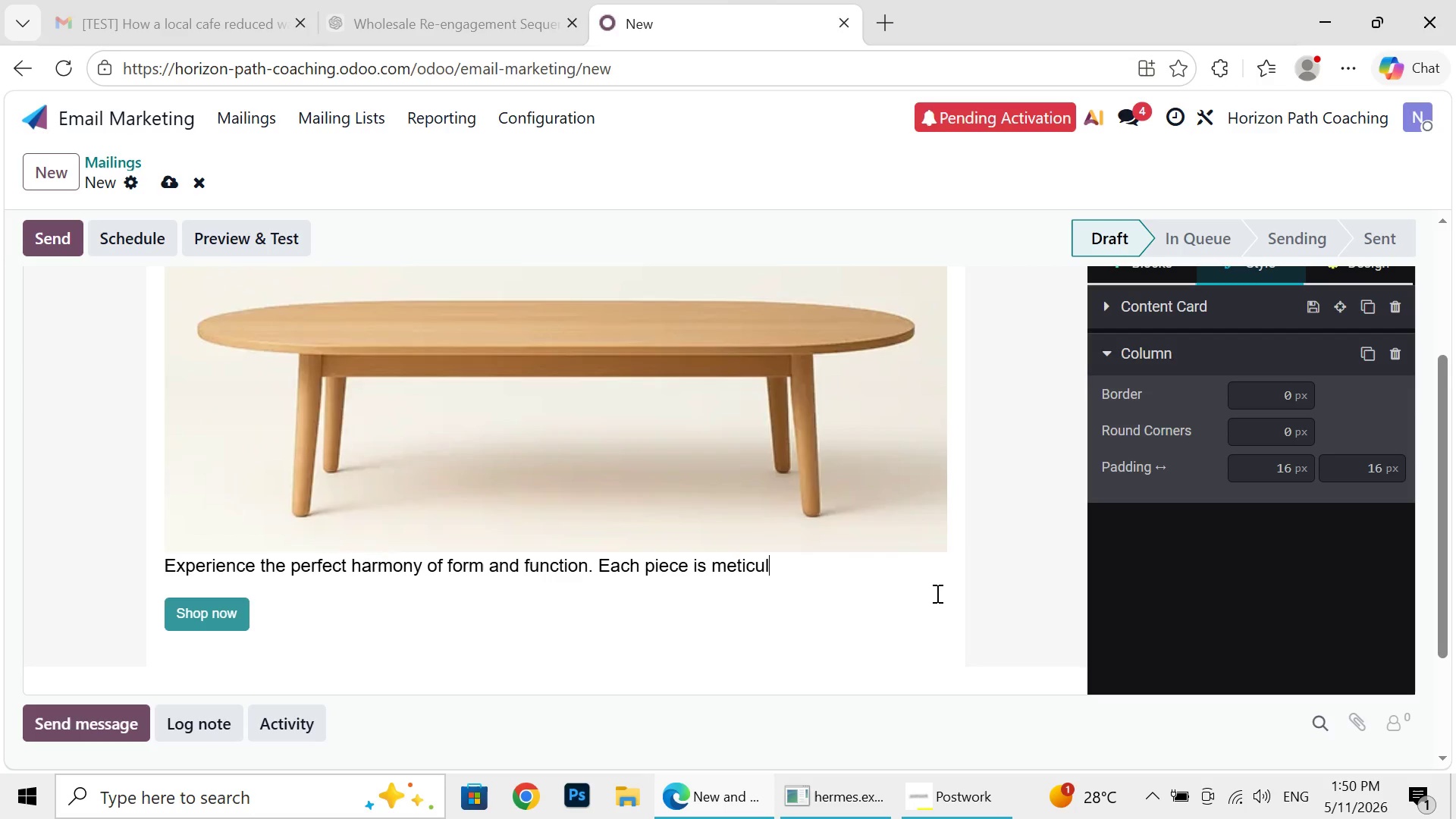 
key(Backspace)
 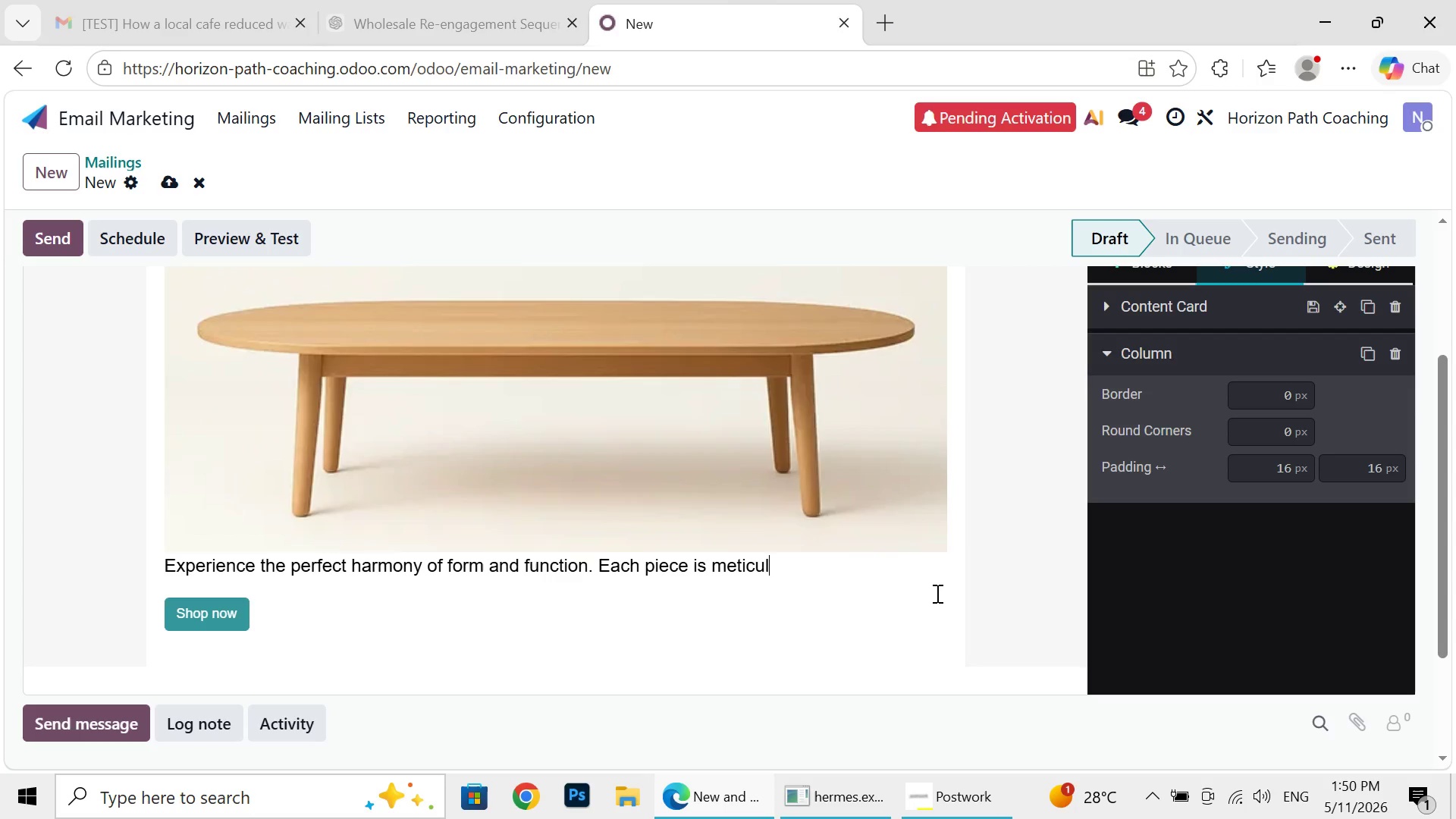 
key(Backspace)
 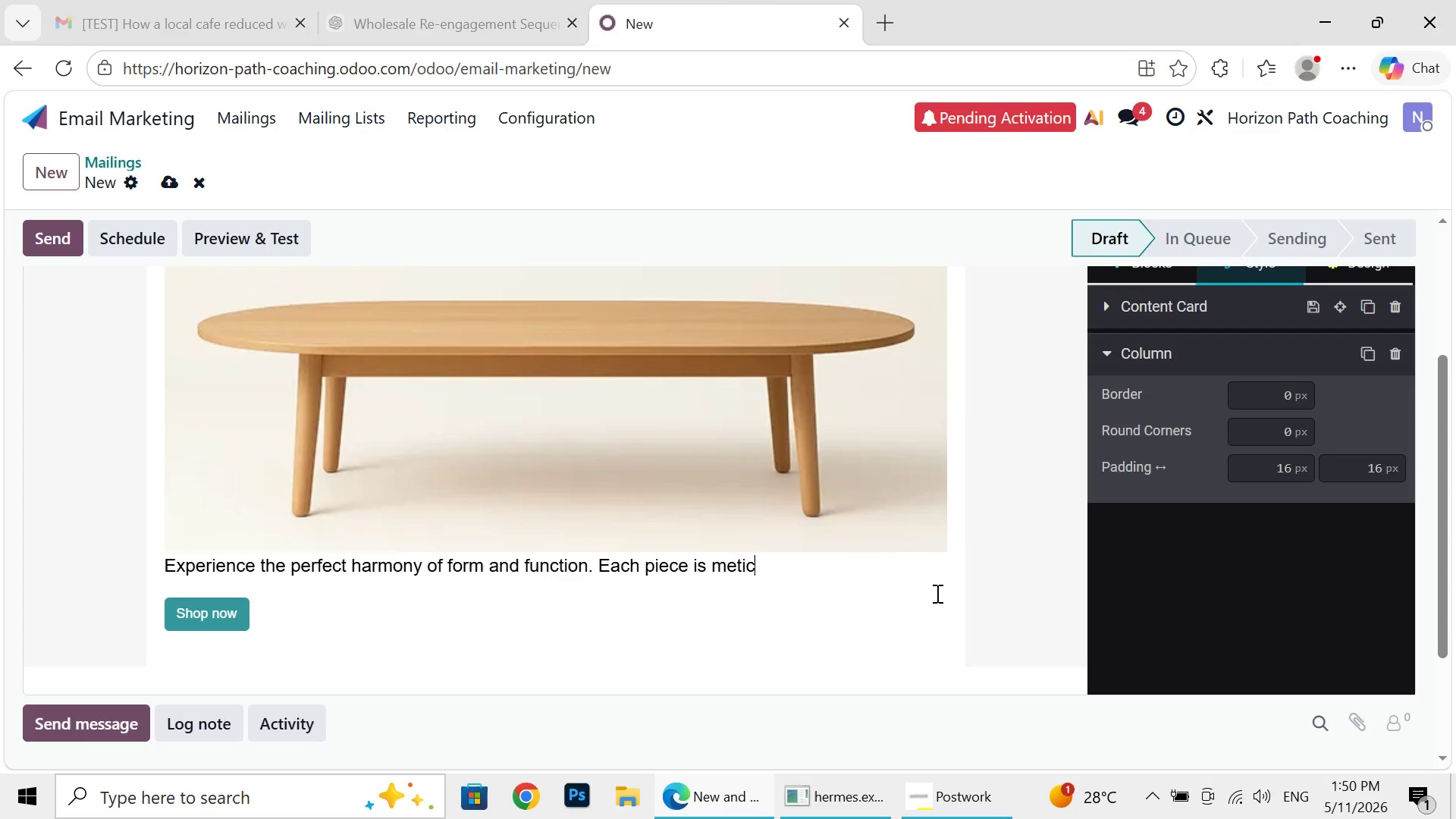 
key(Backspace)
 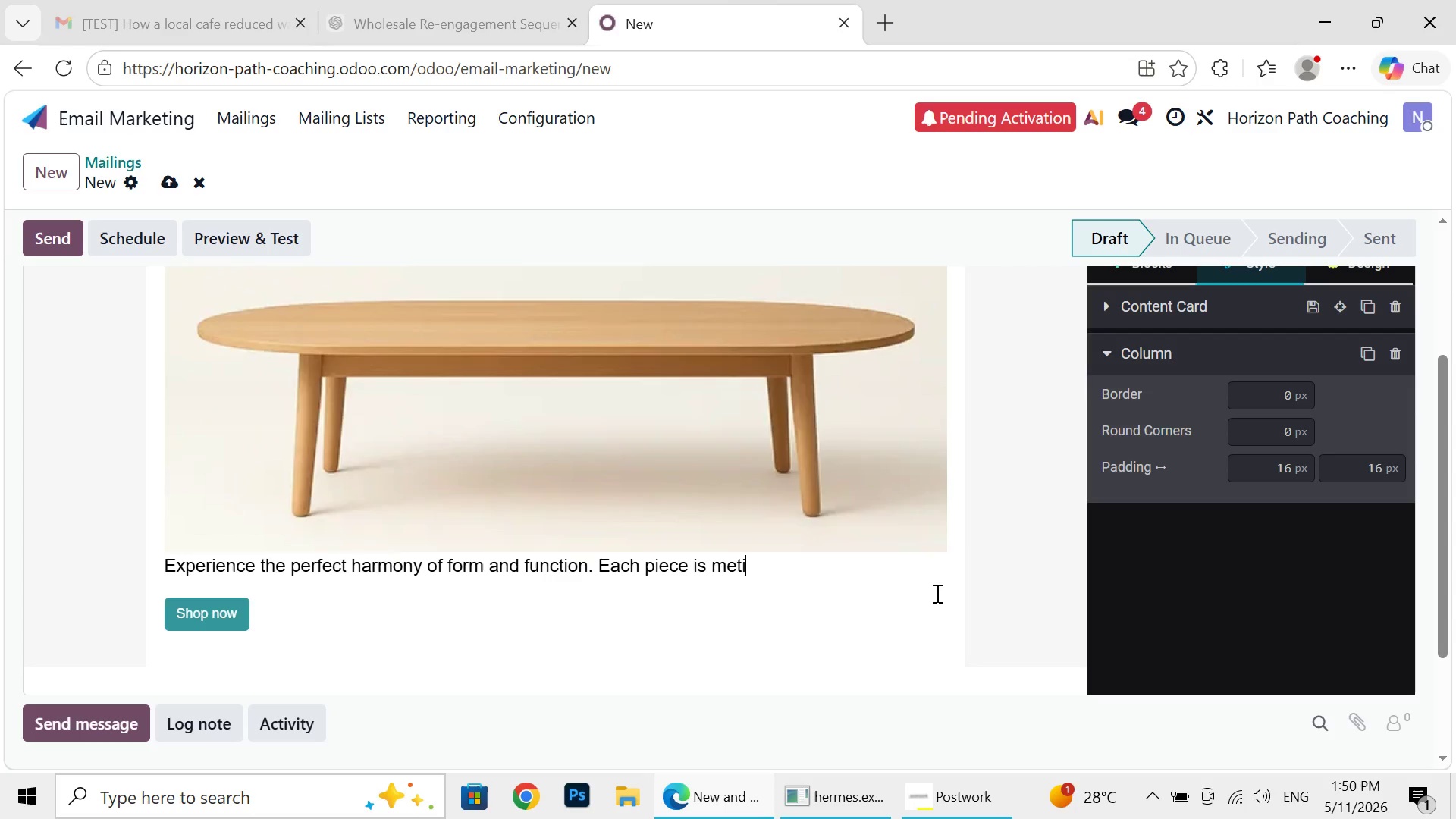 
key(Backspace)
 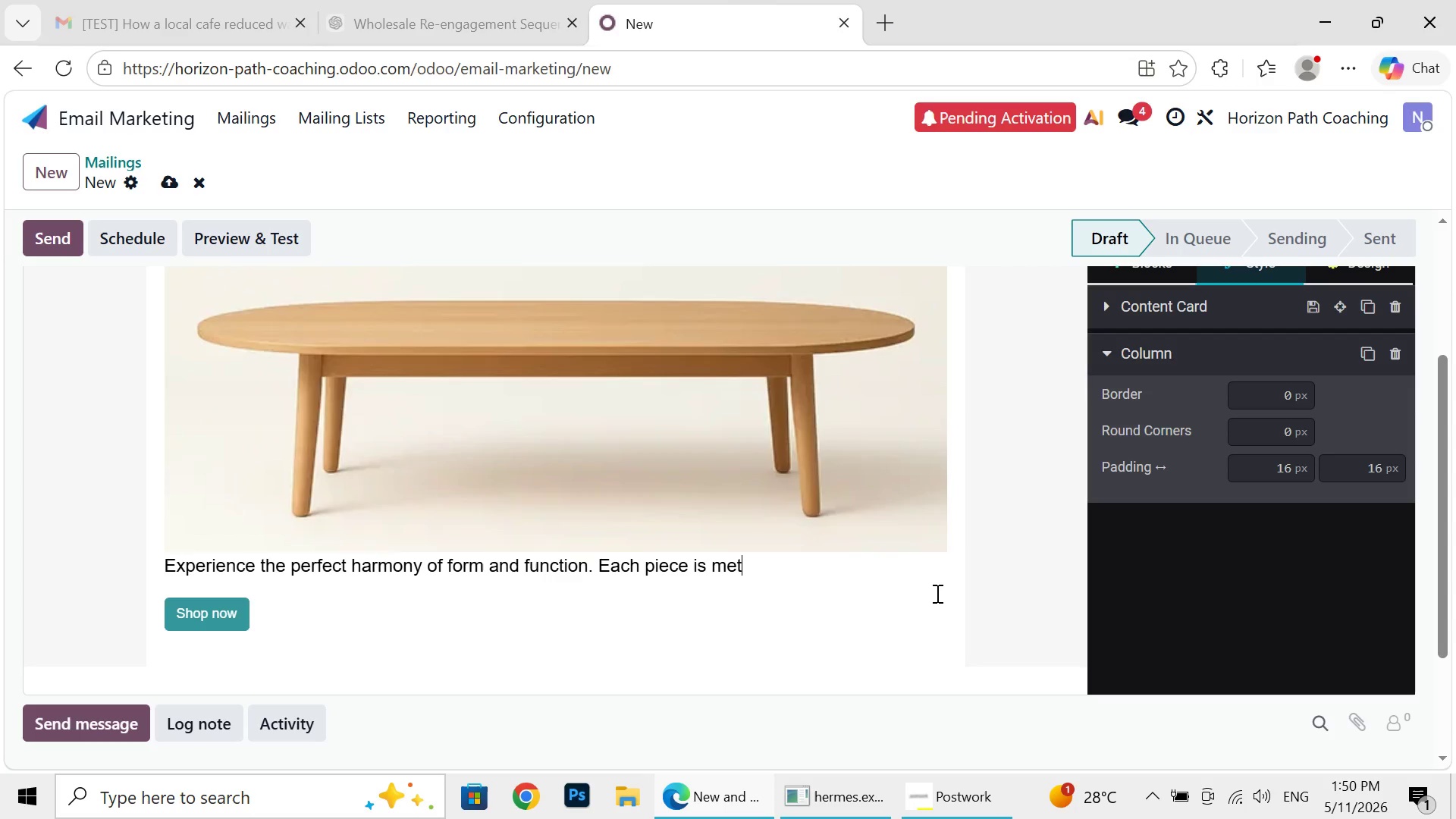 
key(Backspace)
 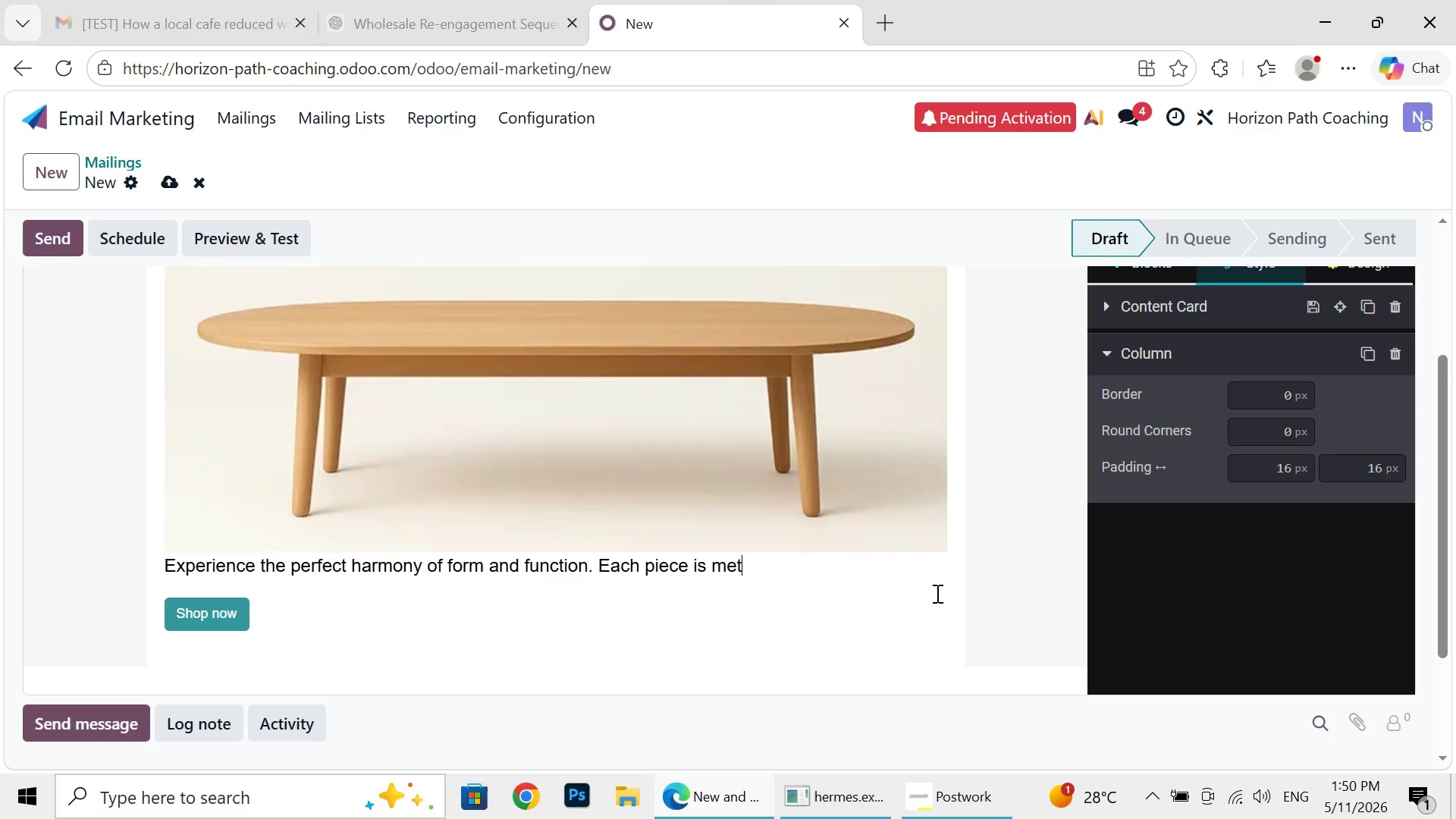 
key(Backspace)
 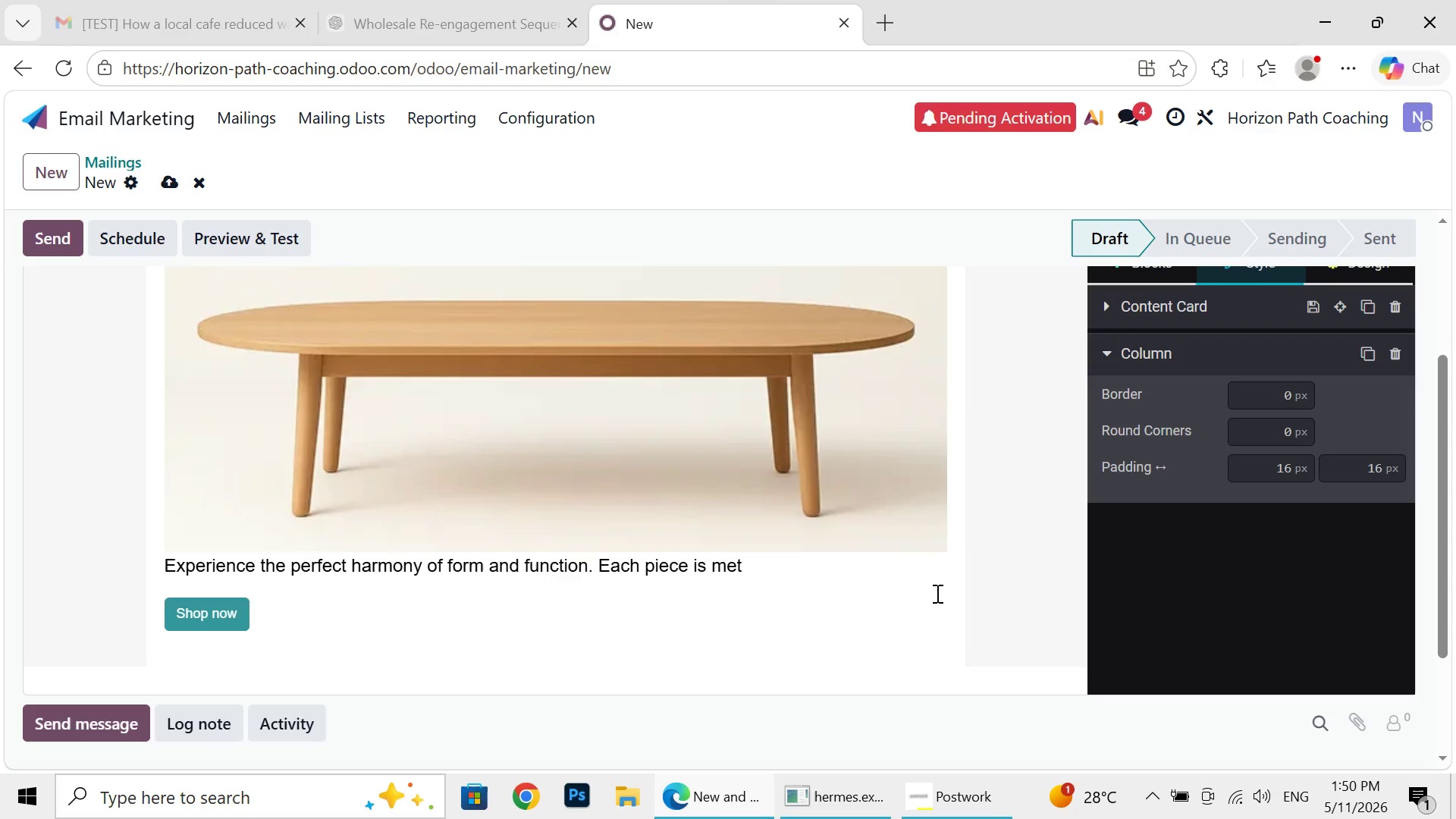 
key(Backspace)
 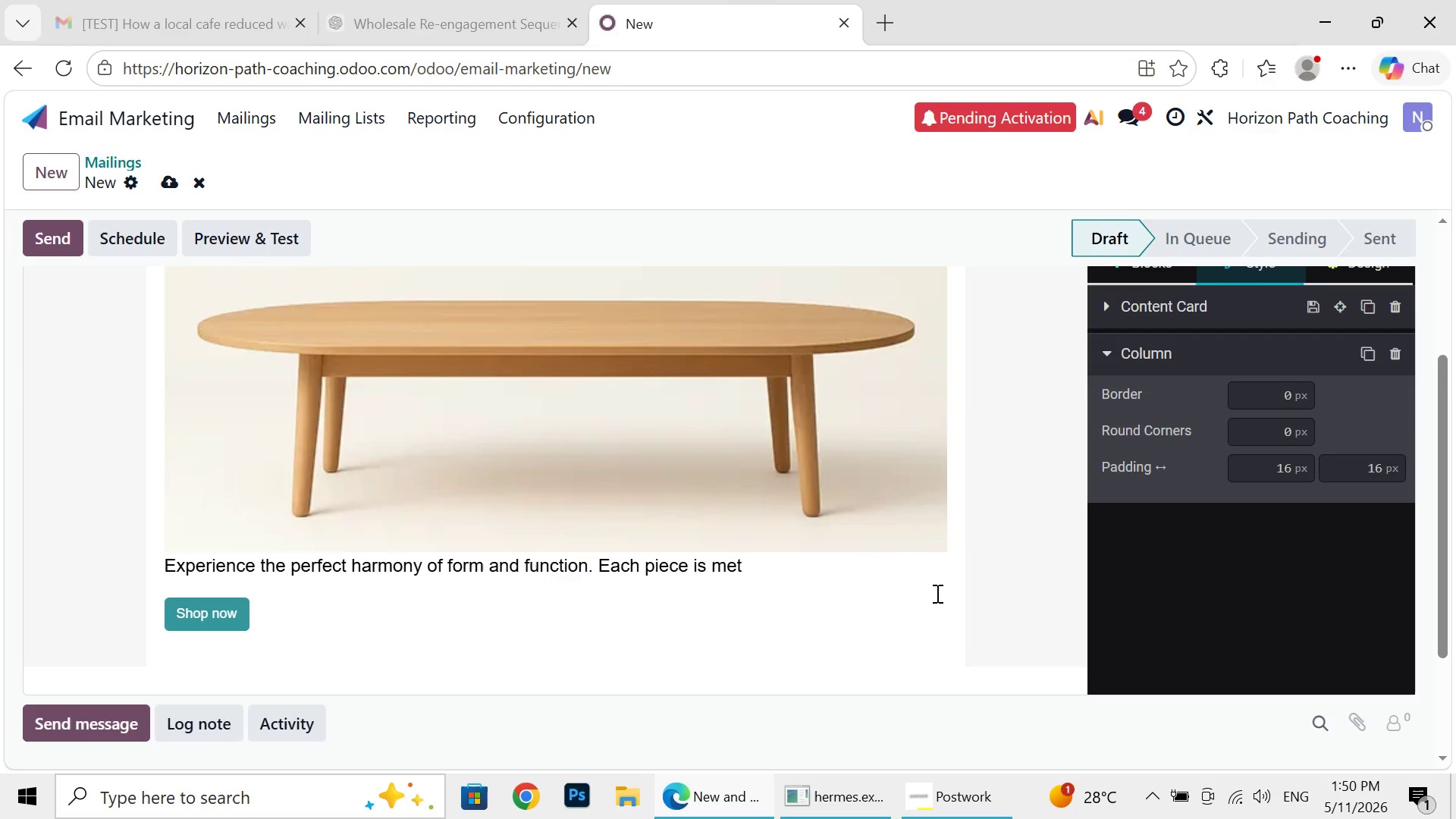 
key(Backspace)
 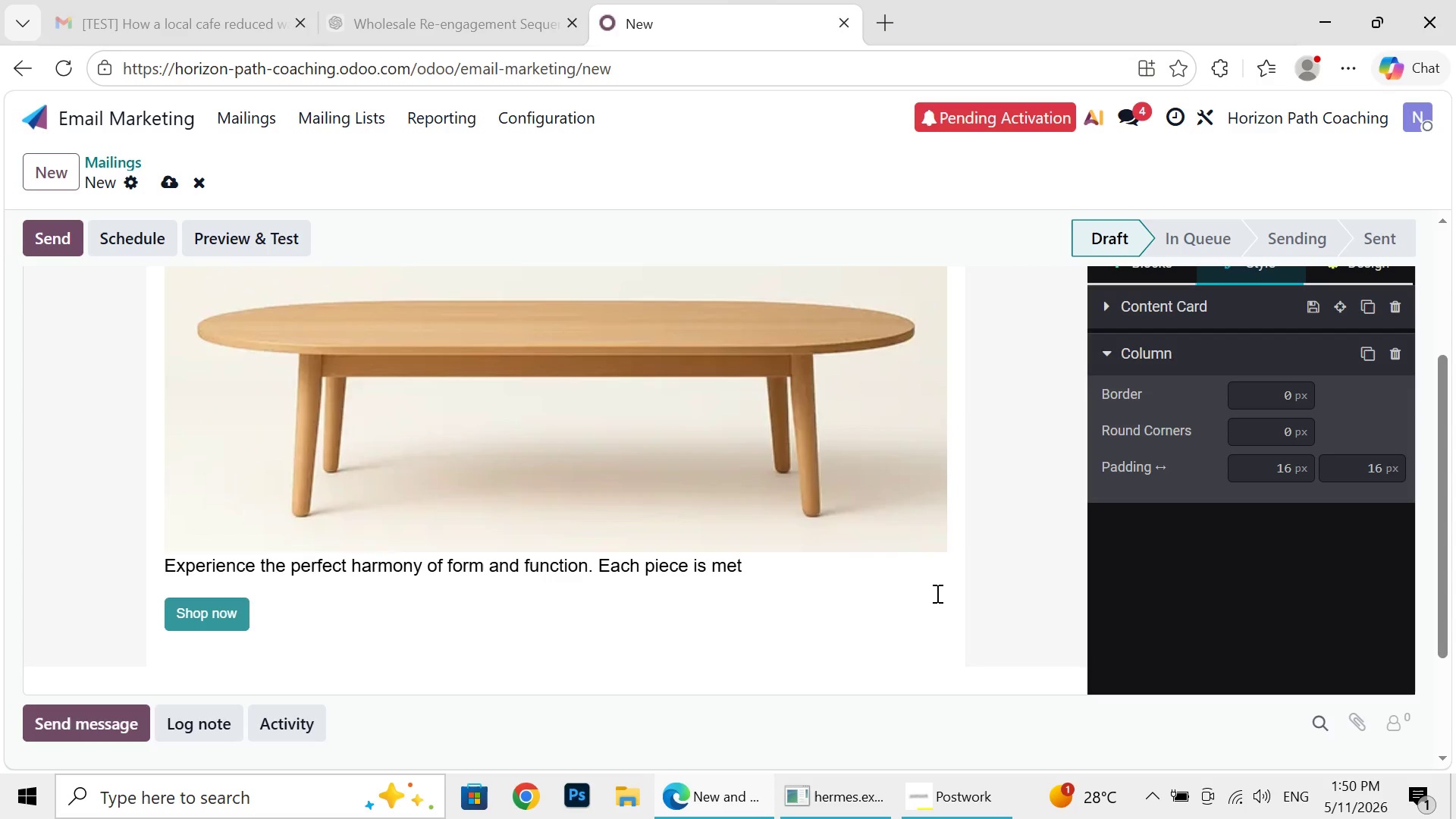 
key(Backspace)
 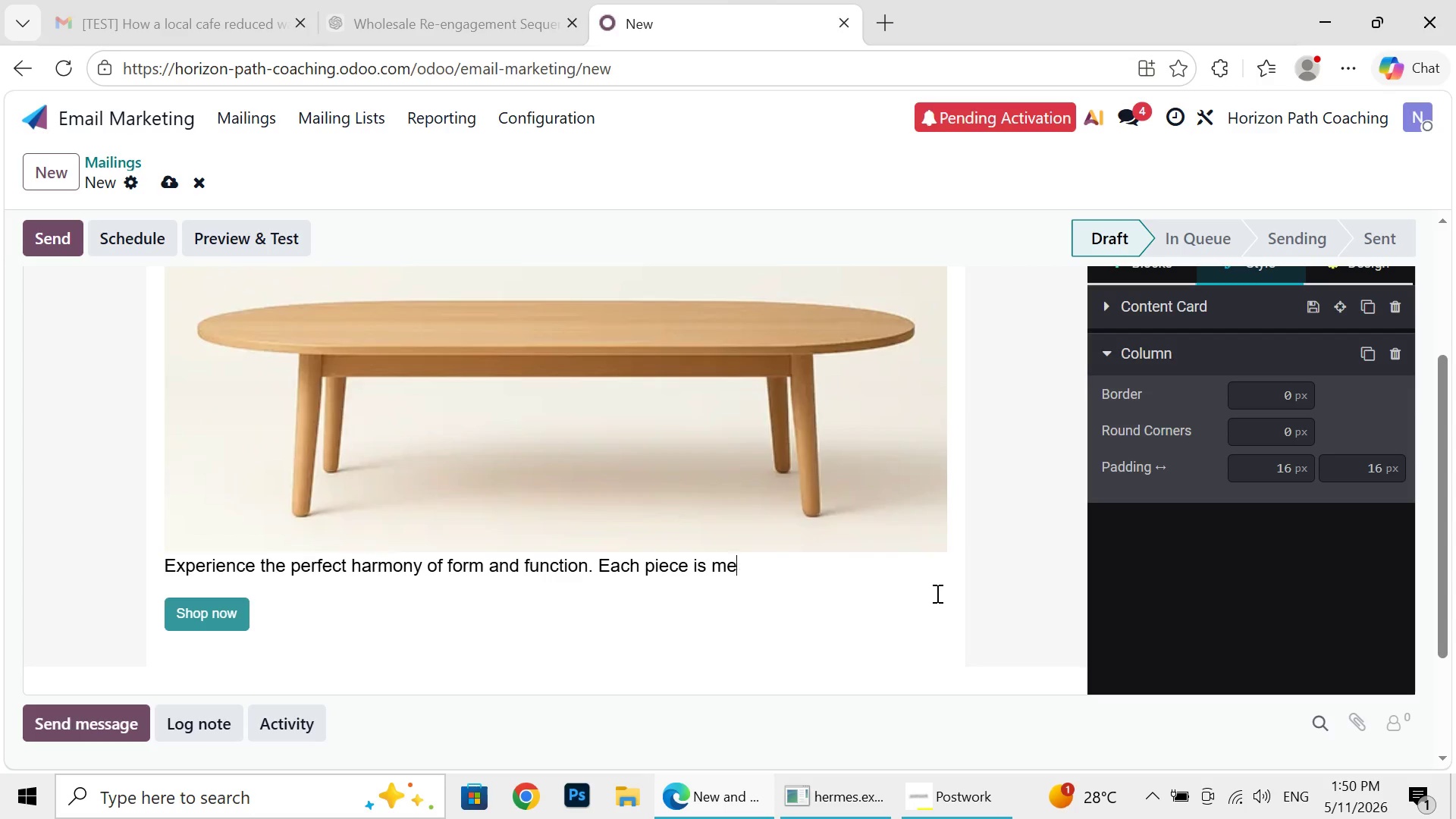 
key(Backspace)
 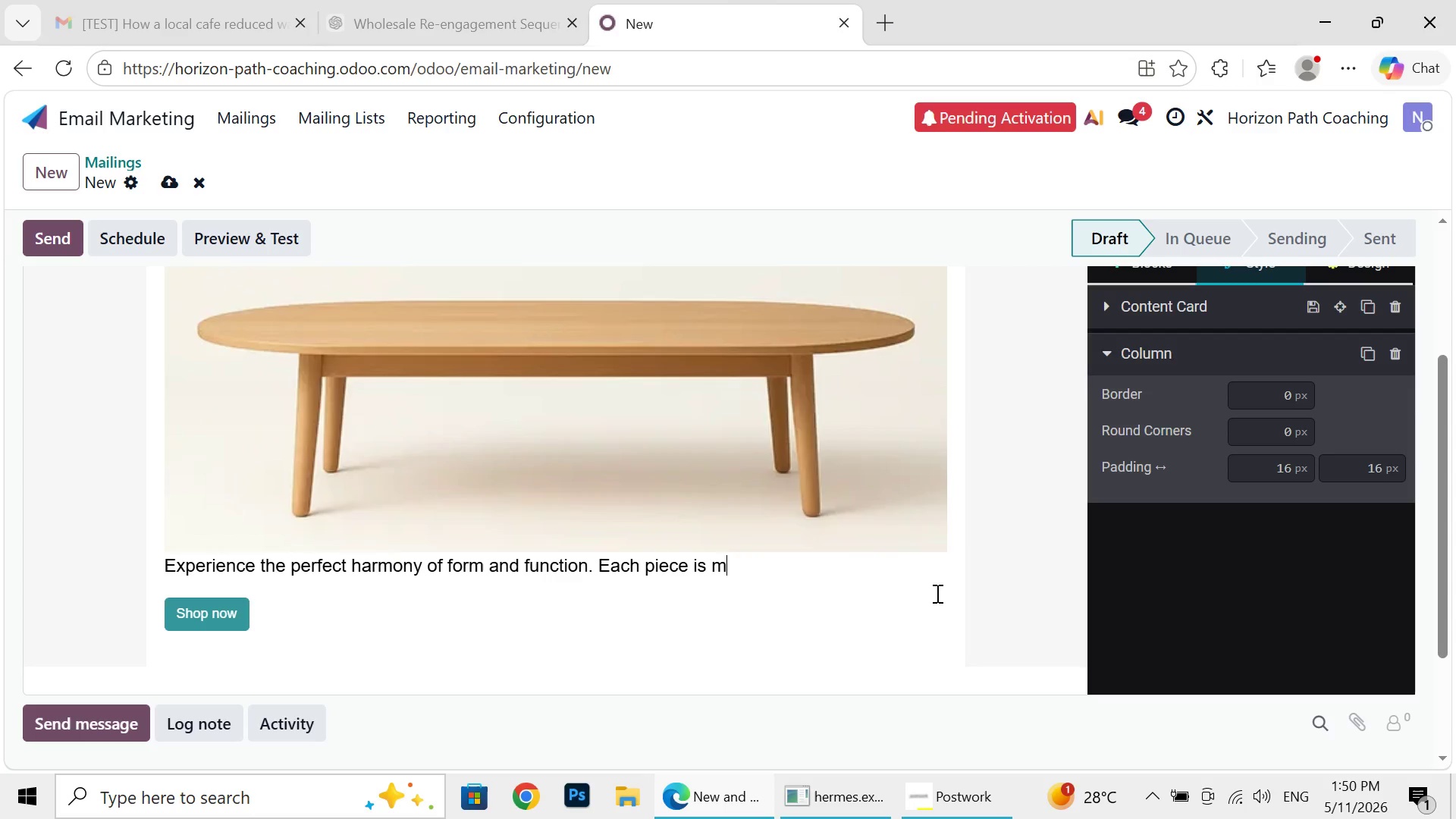 
key(Backspace)
 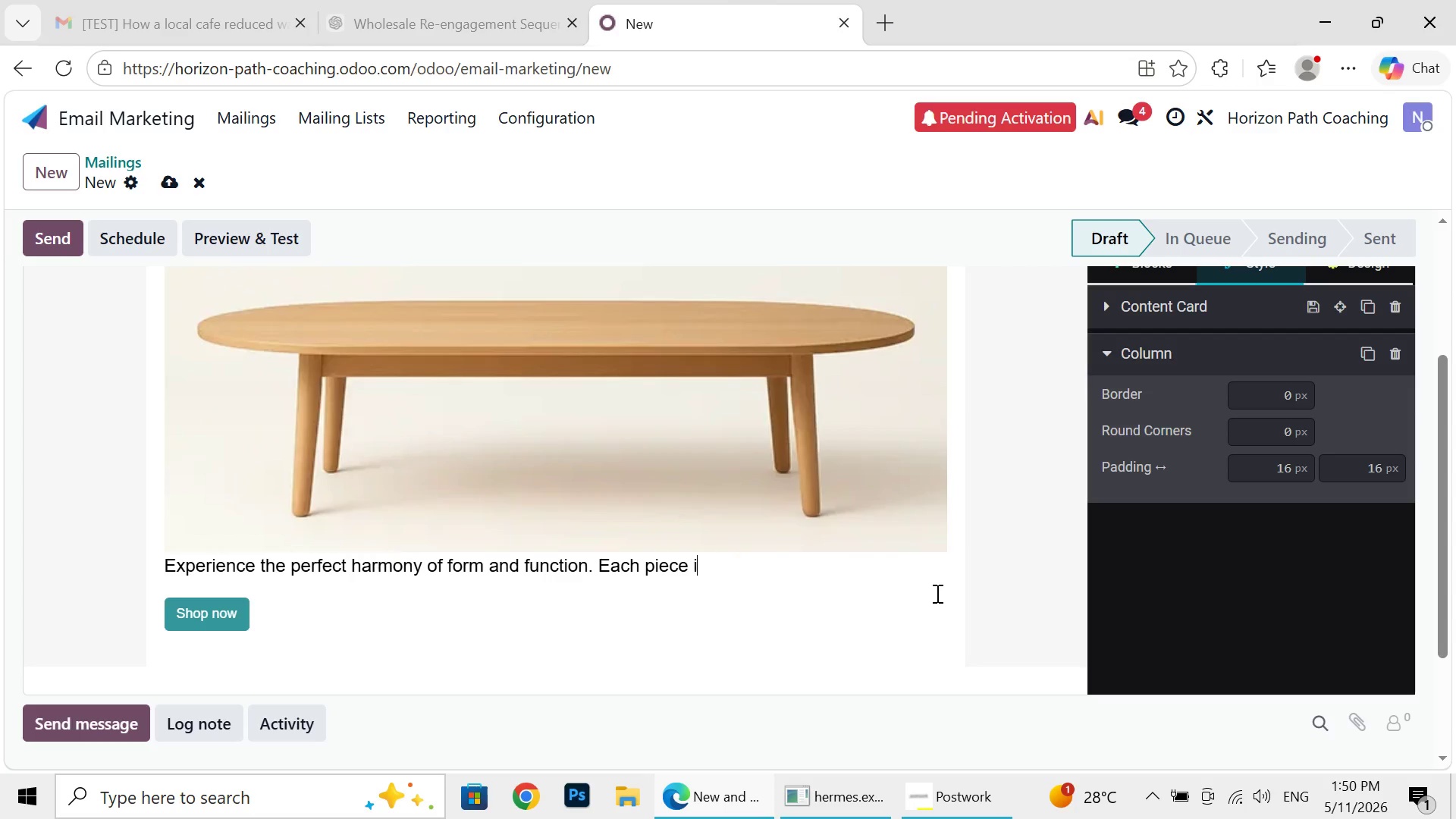 
key(Backspace)
 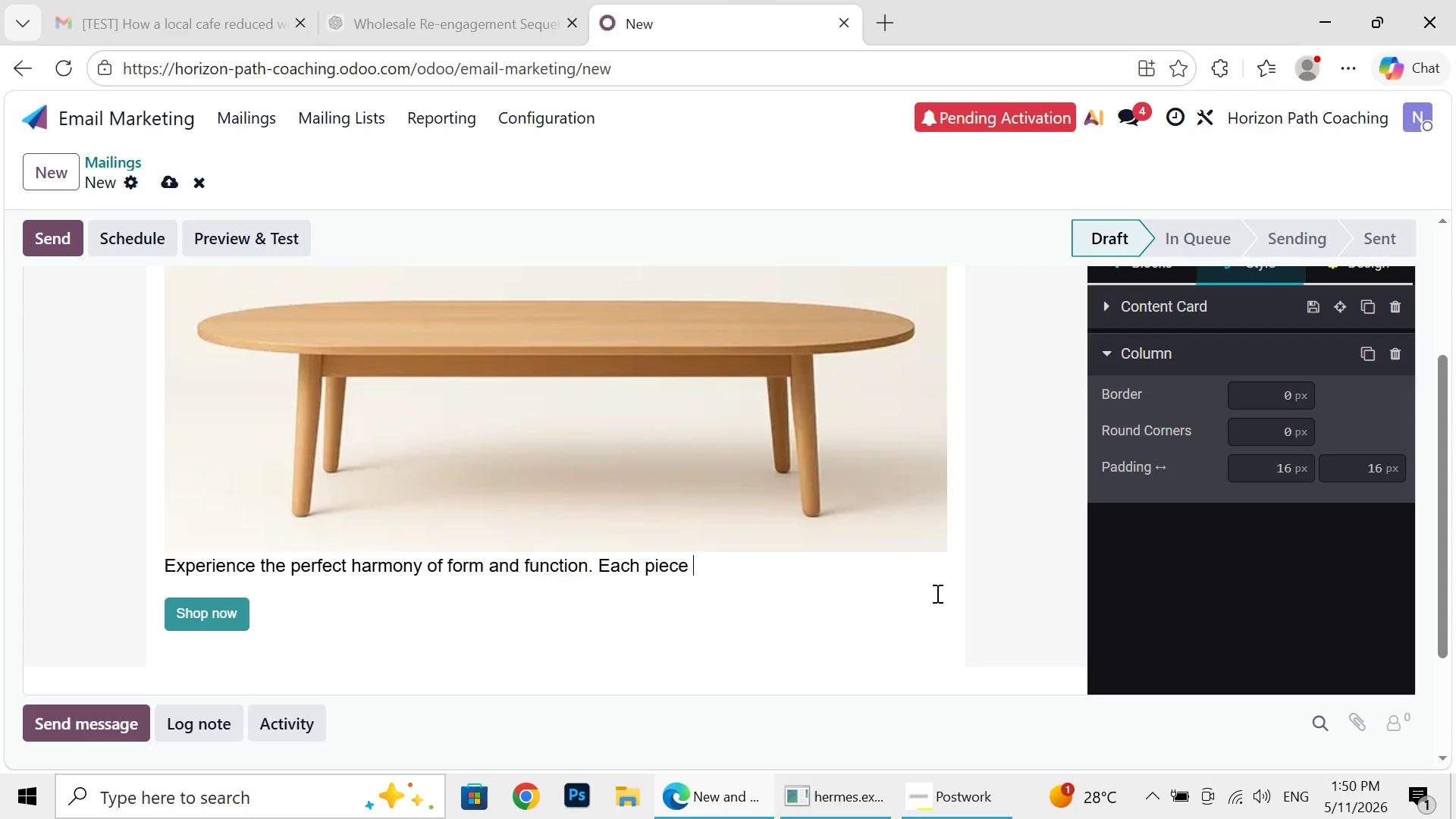 
key(Backspace)
 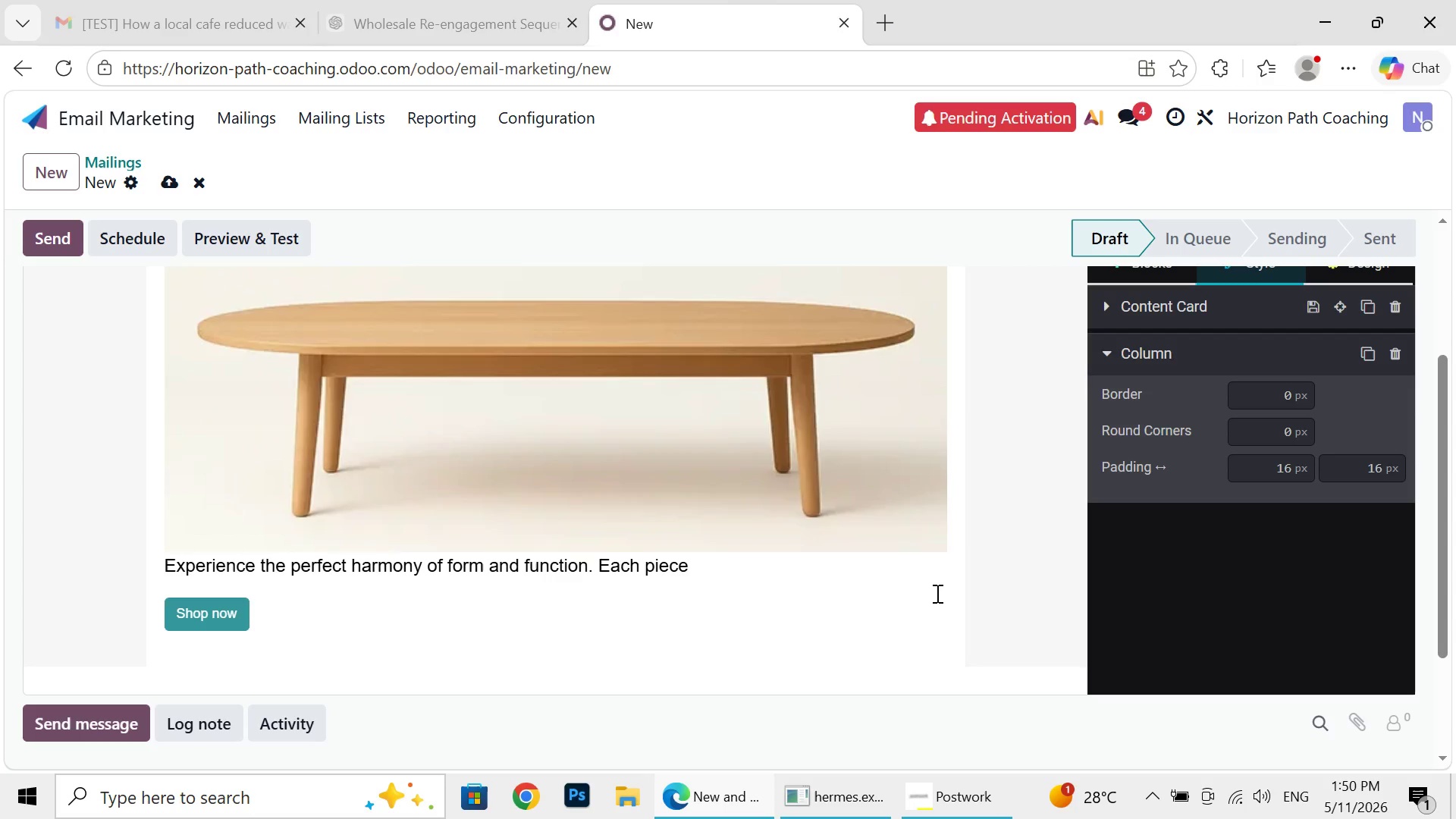 
key(Backspace)
 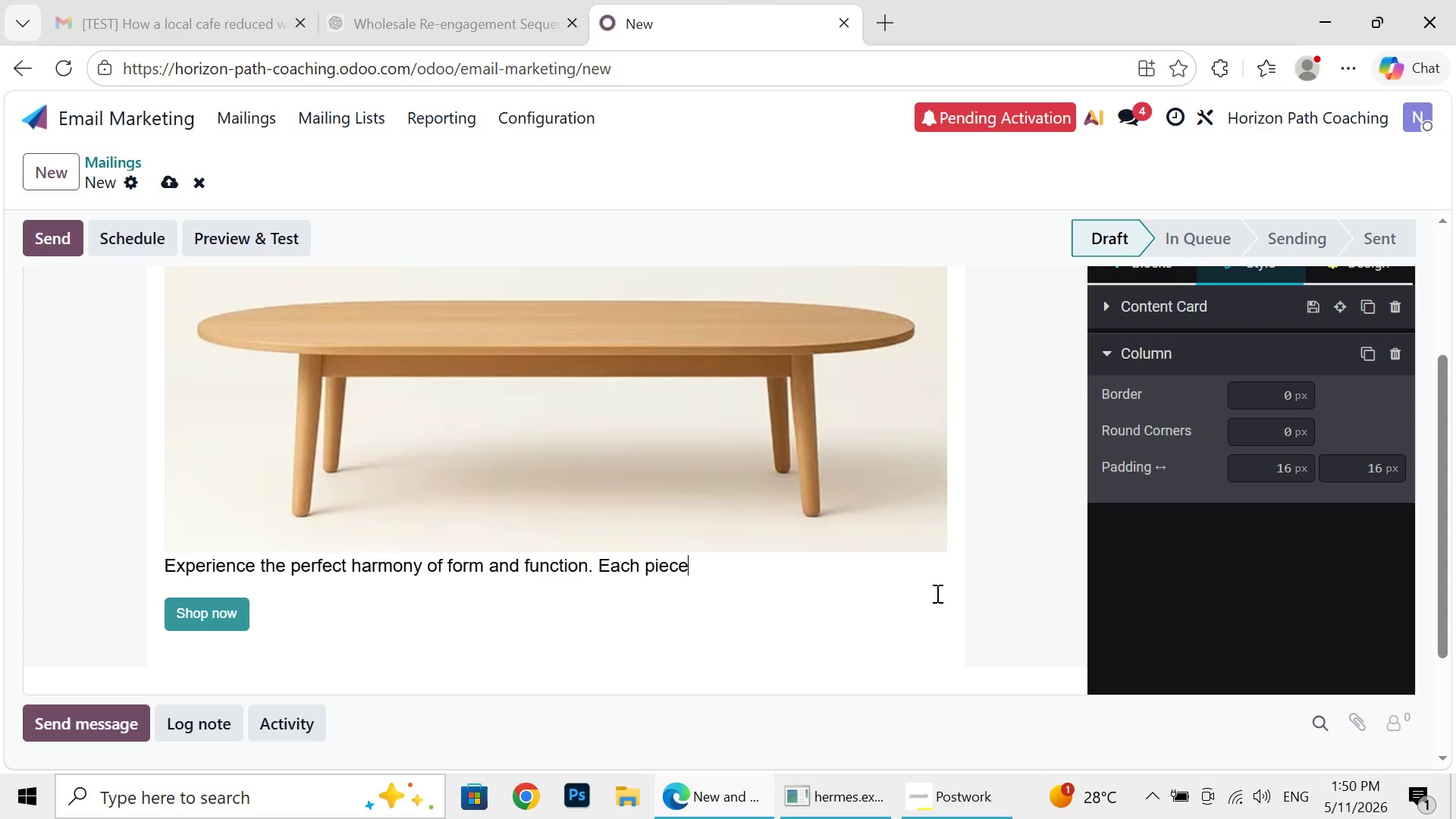 
key(Backspace)
 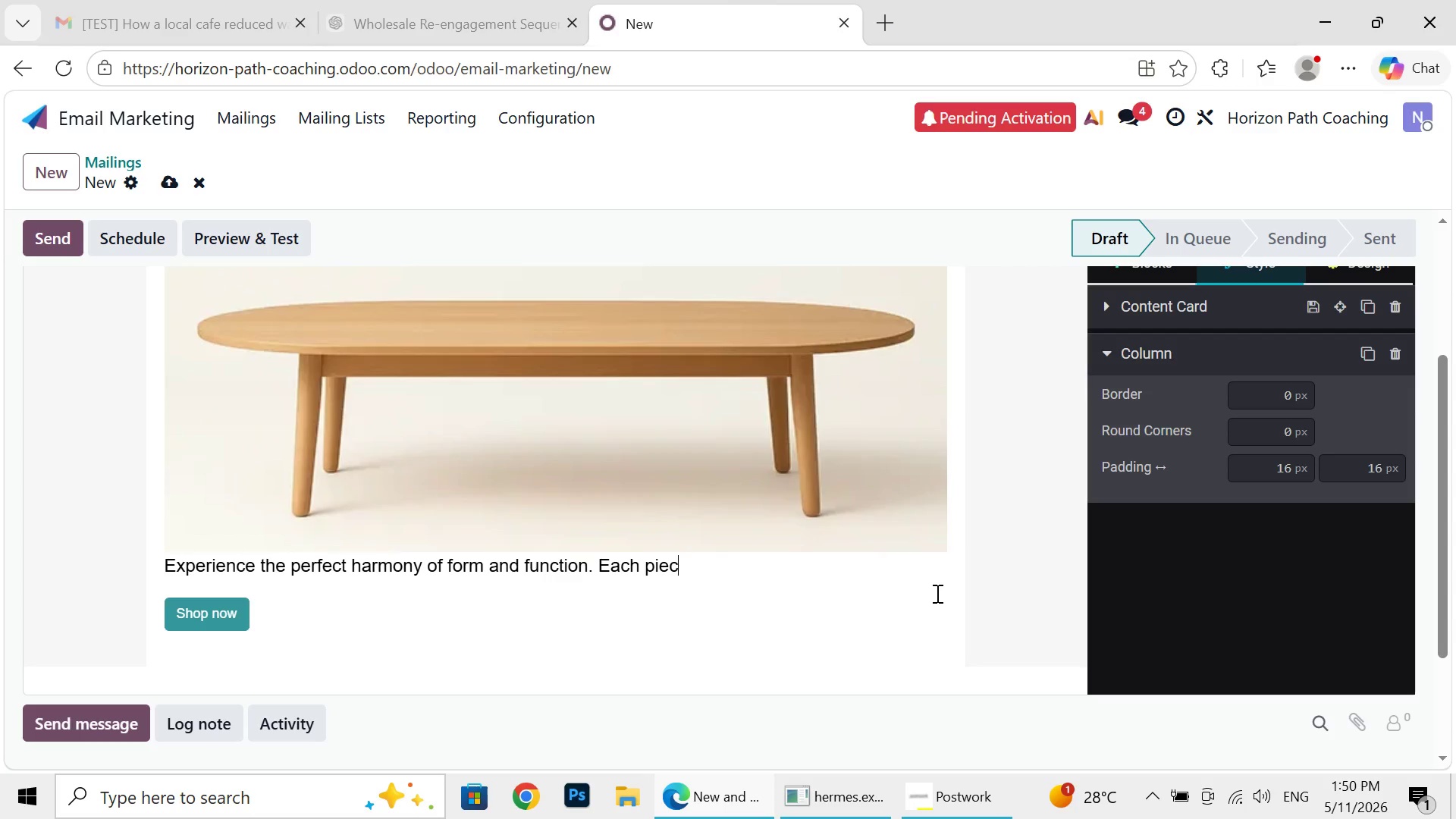 
key(Backspace)
 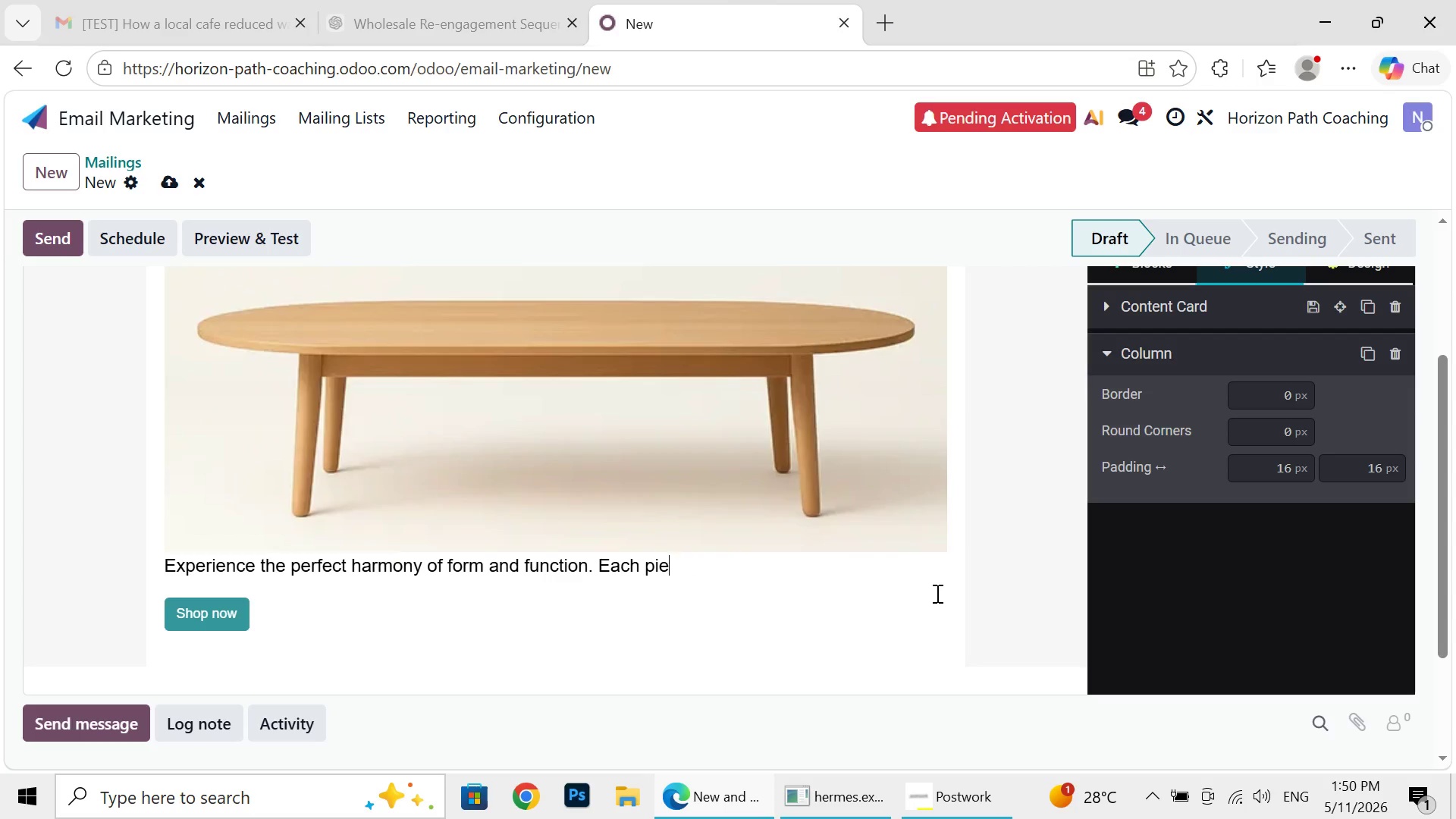 
key(Backspace)
 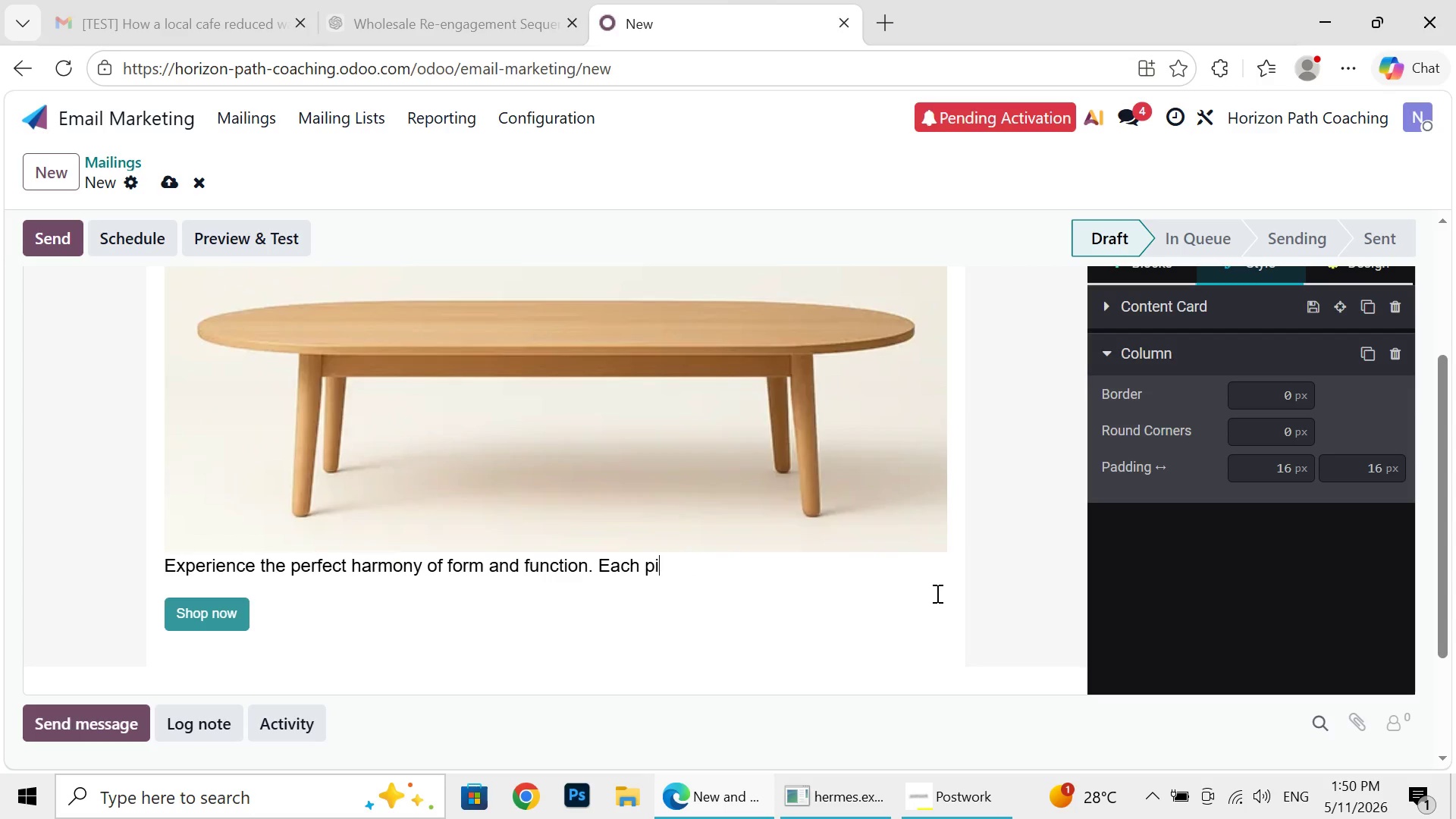 
key(Backspace)
 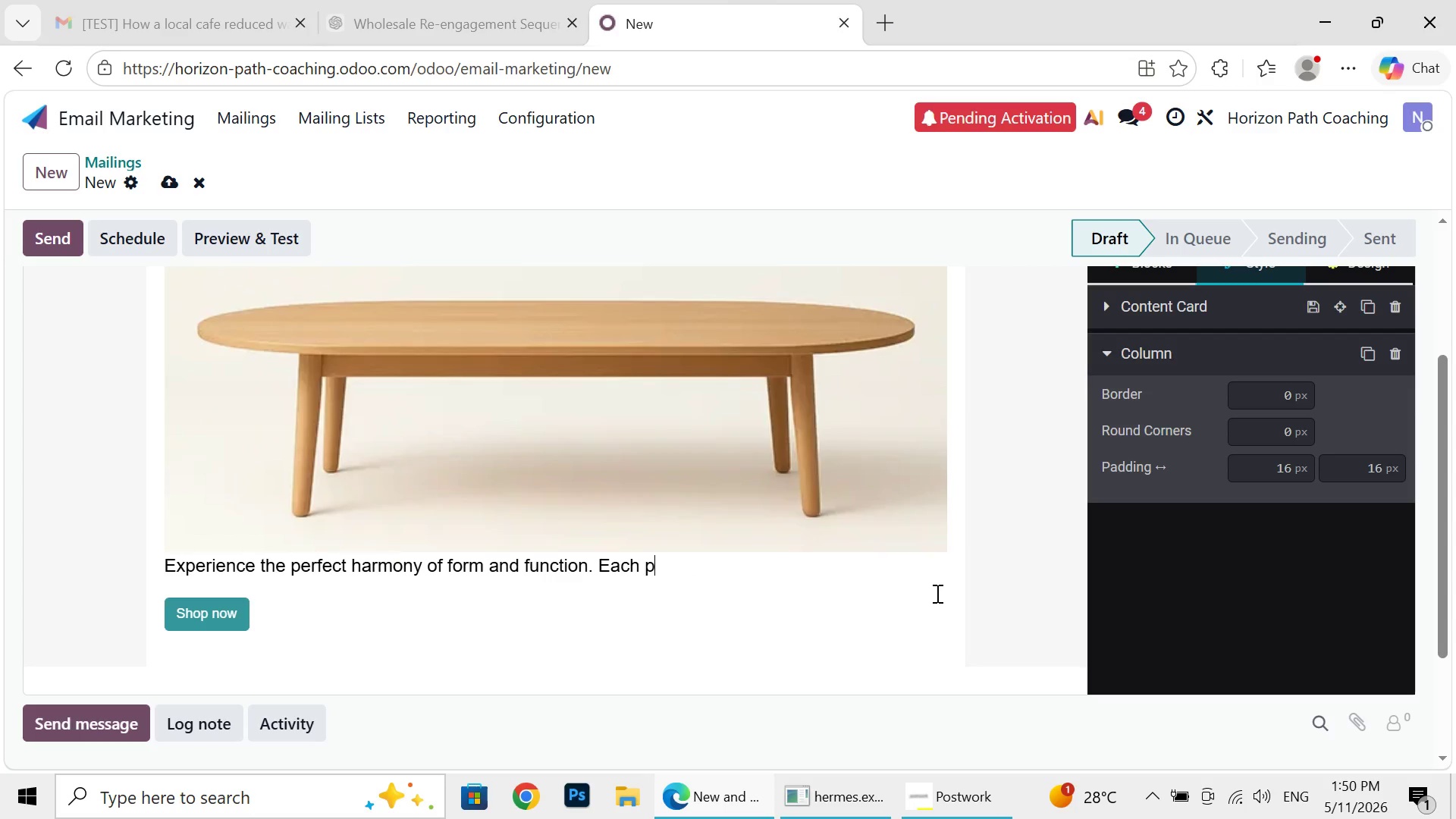 
key(Backspace)
 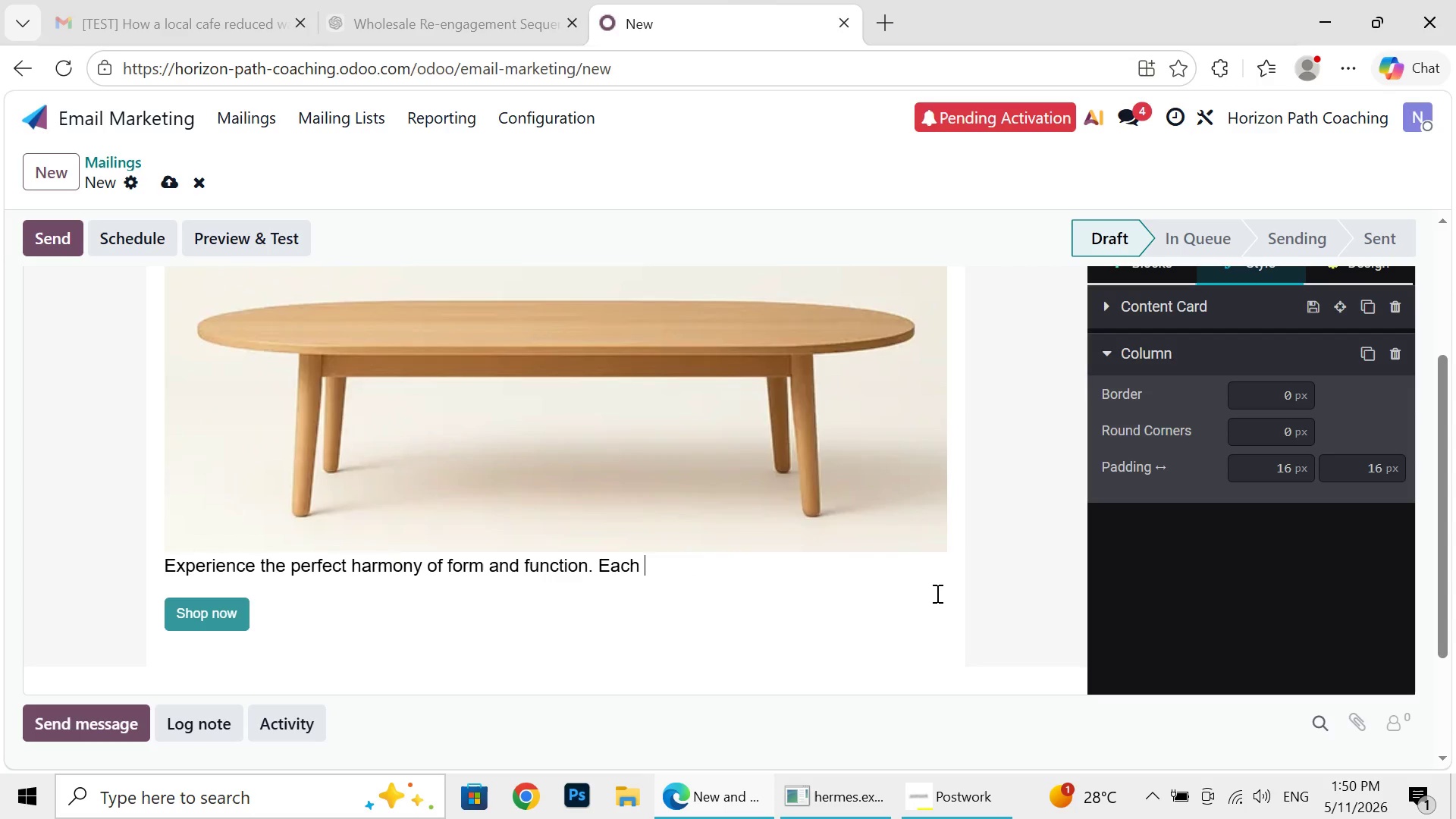 
hold_key(key=Backspace, duration=0.33)
 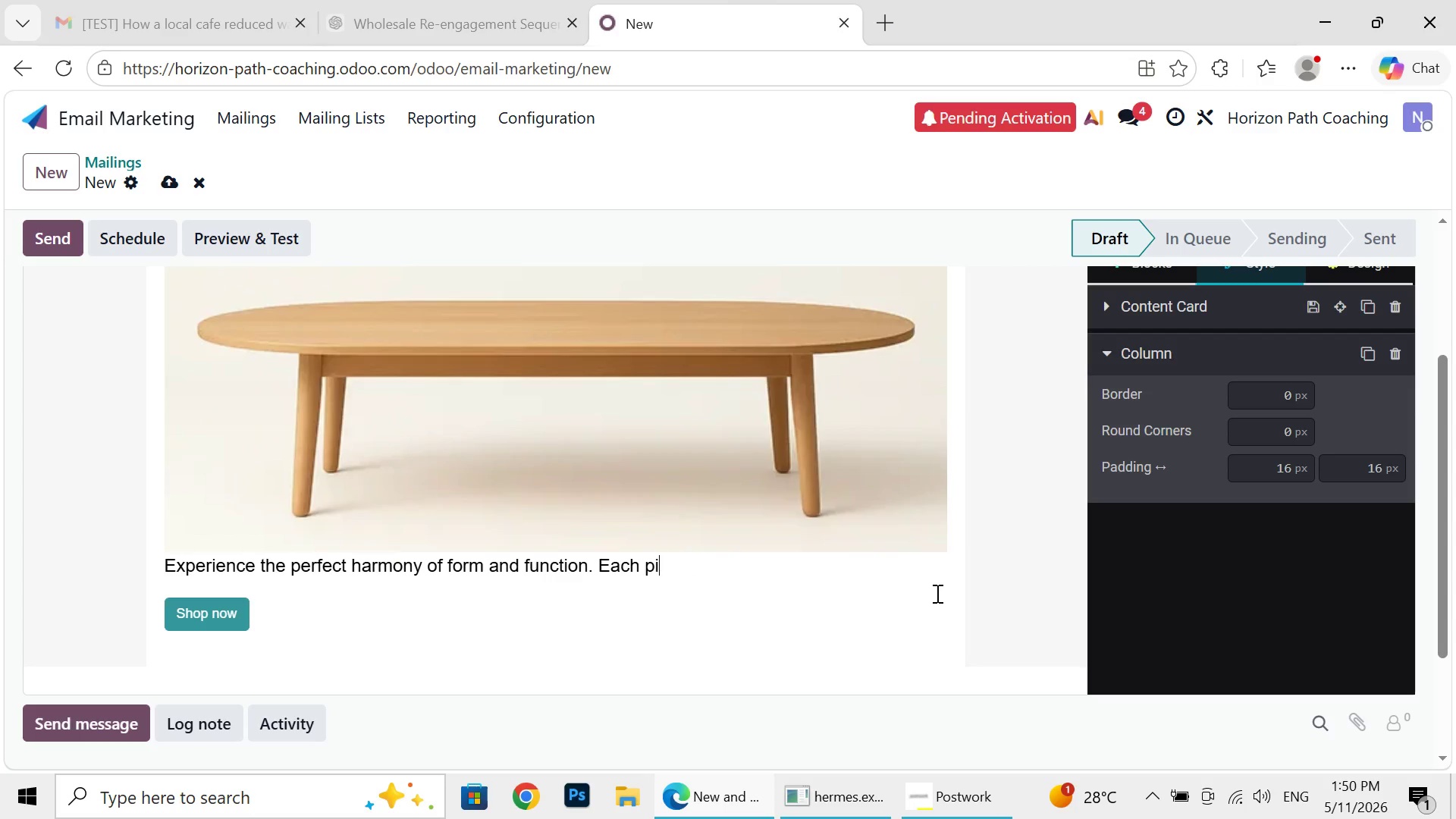 
key(Backspace)
 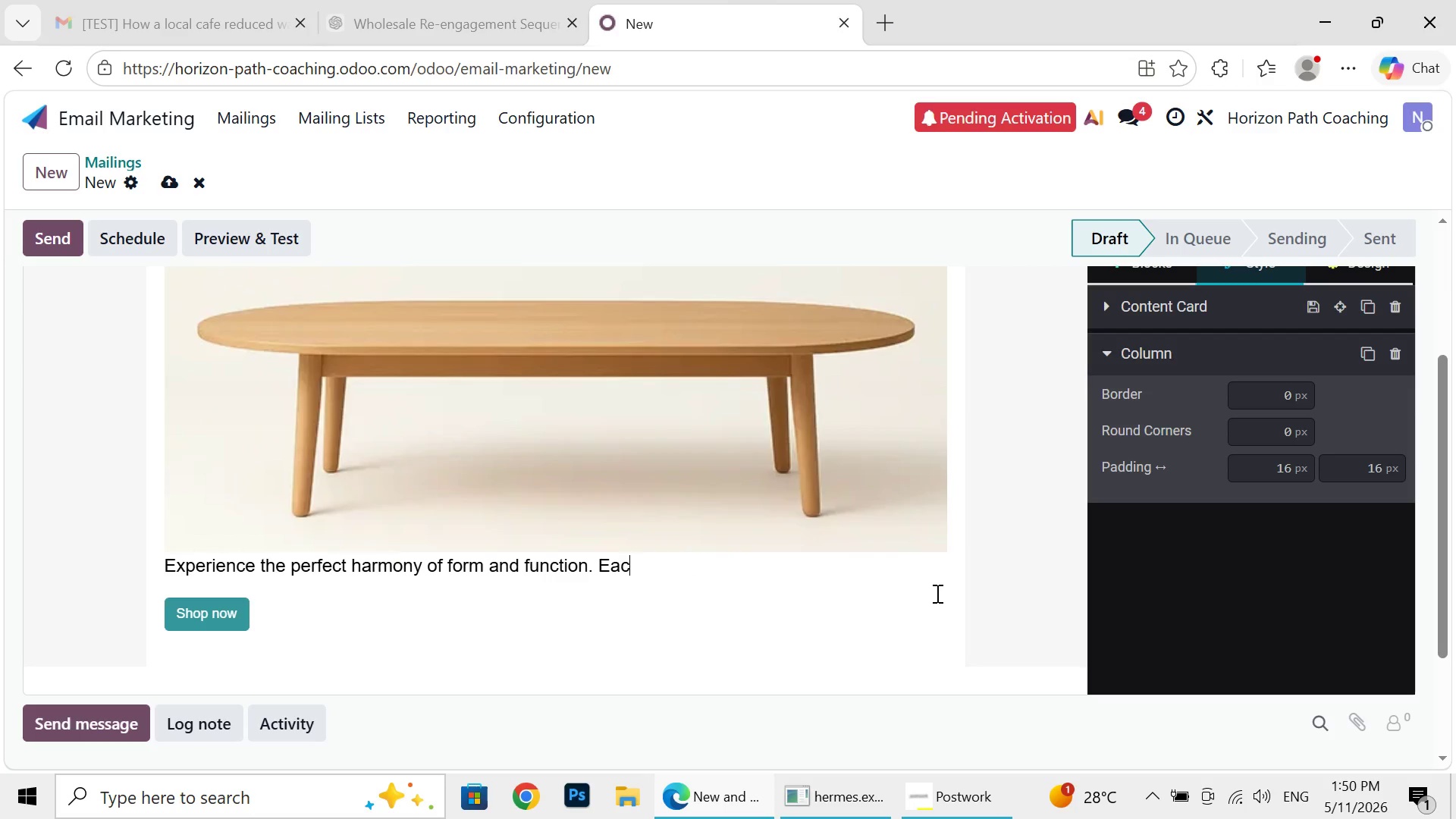 
key(Backspace)
 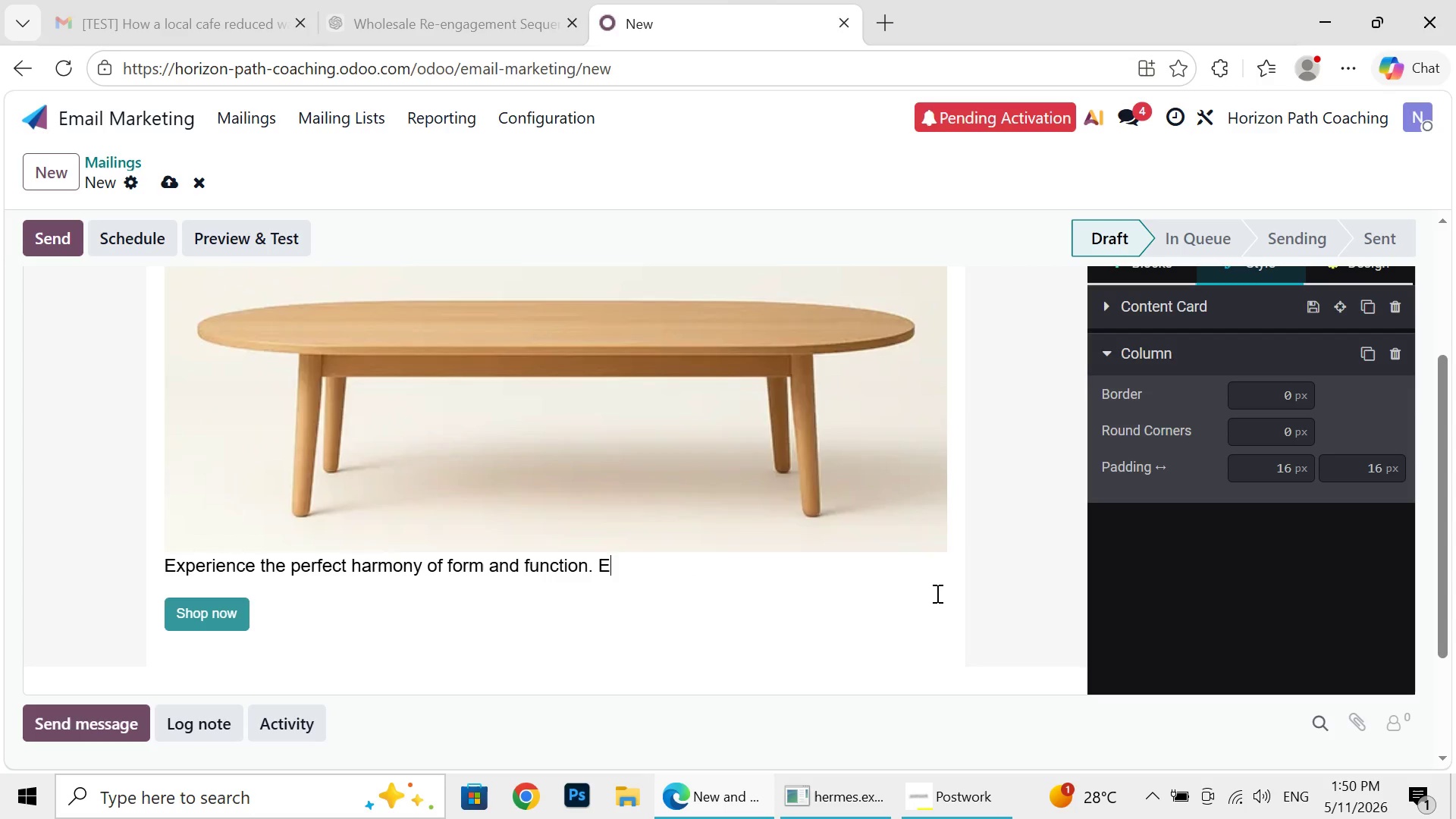 
key(Backspace)
 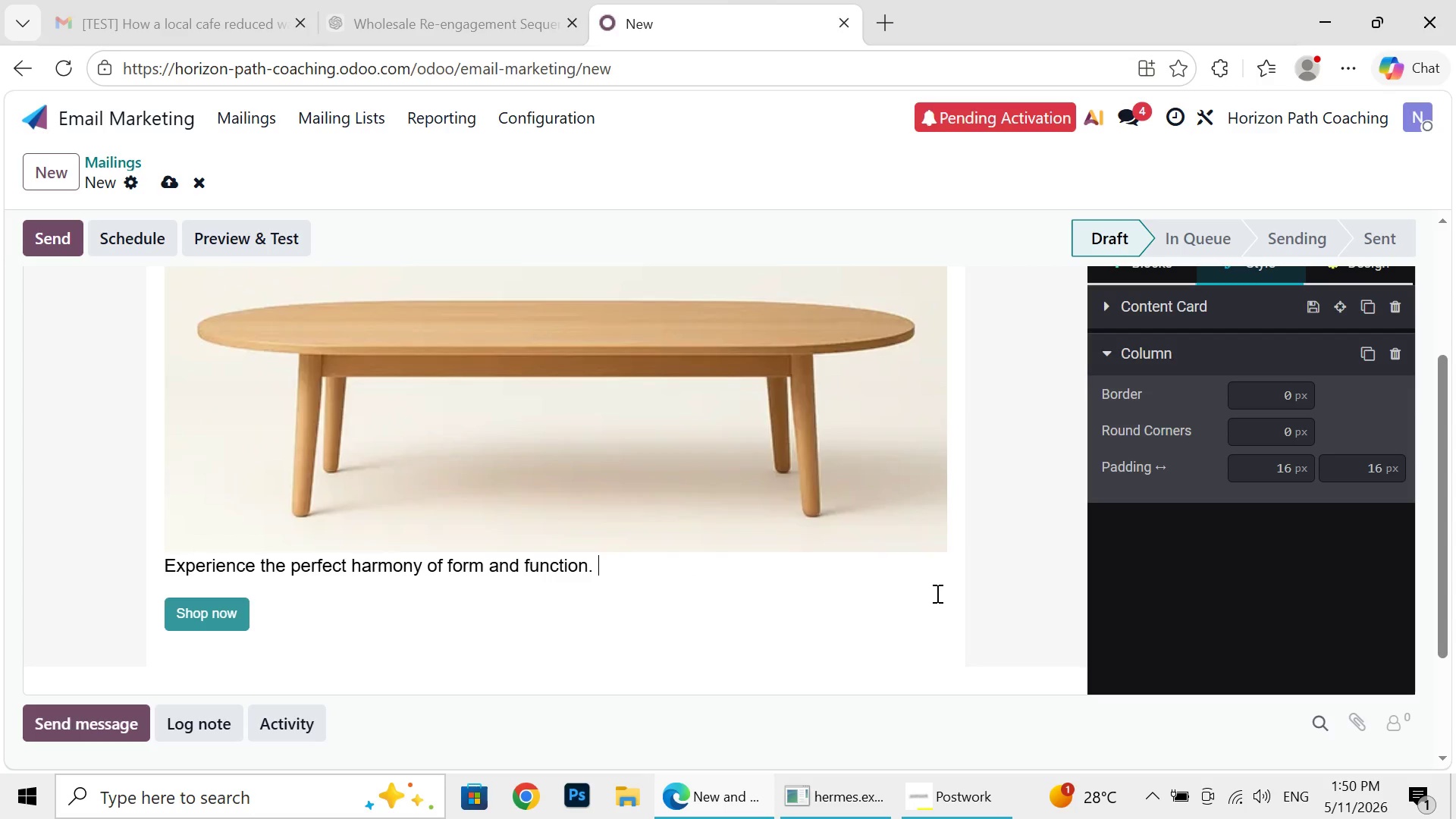 
key(Backspace)
 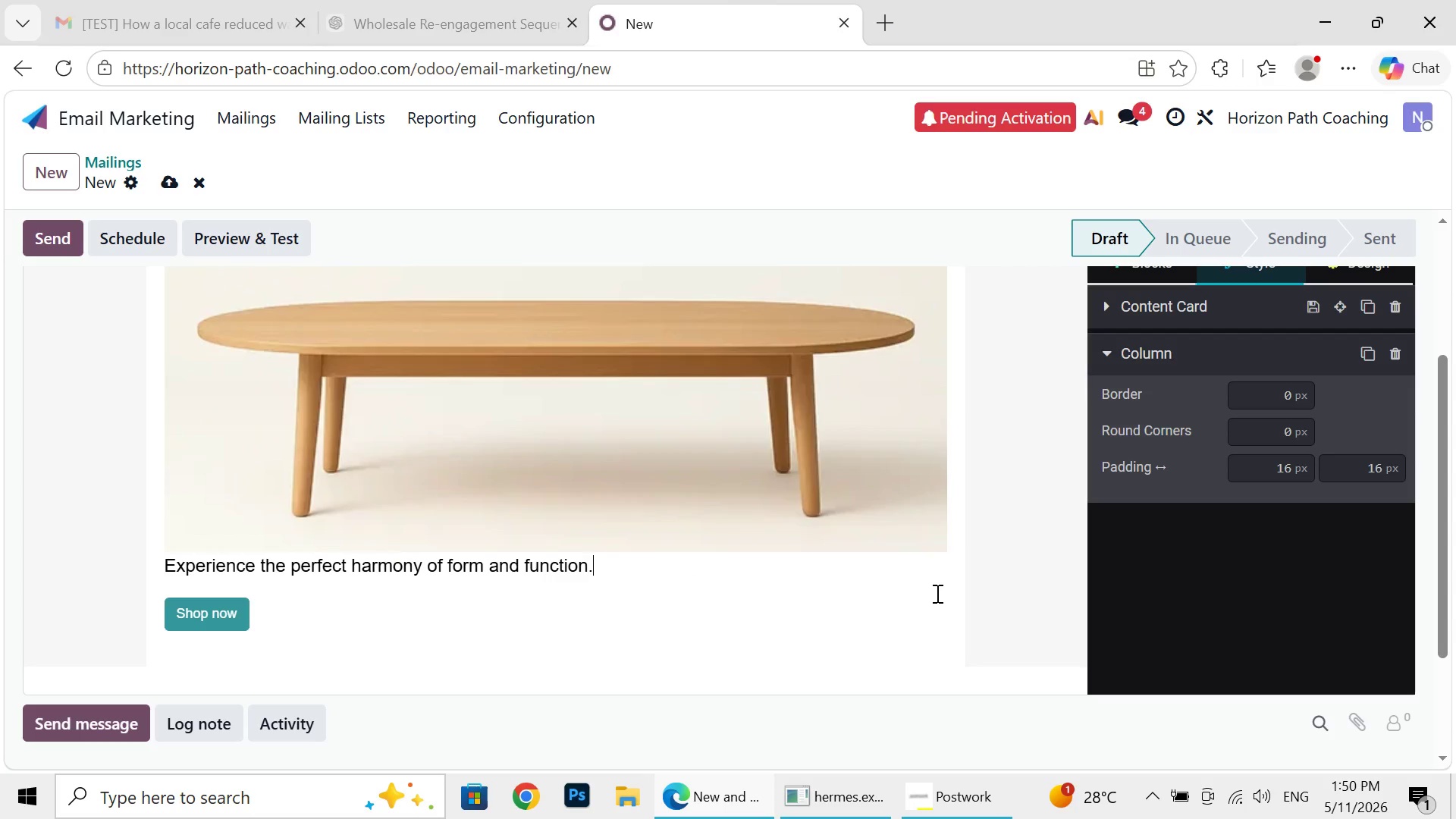 
key(Backspace)
 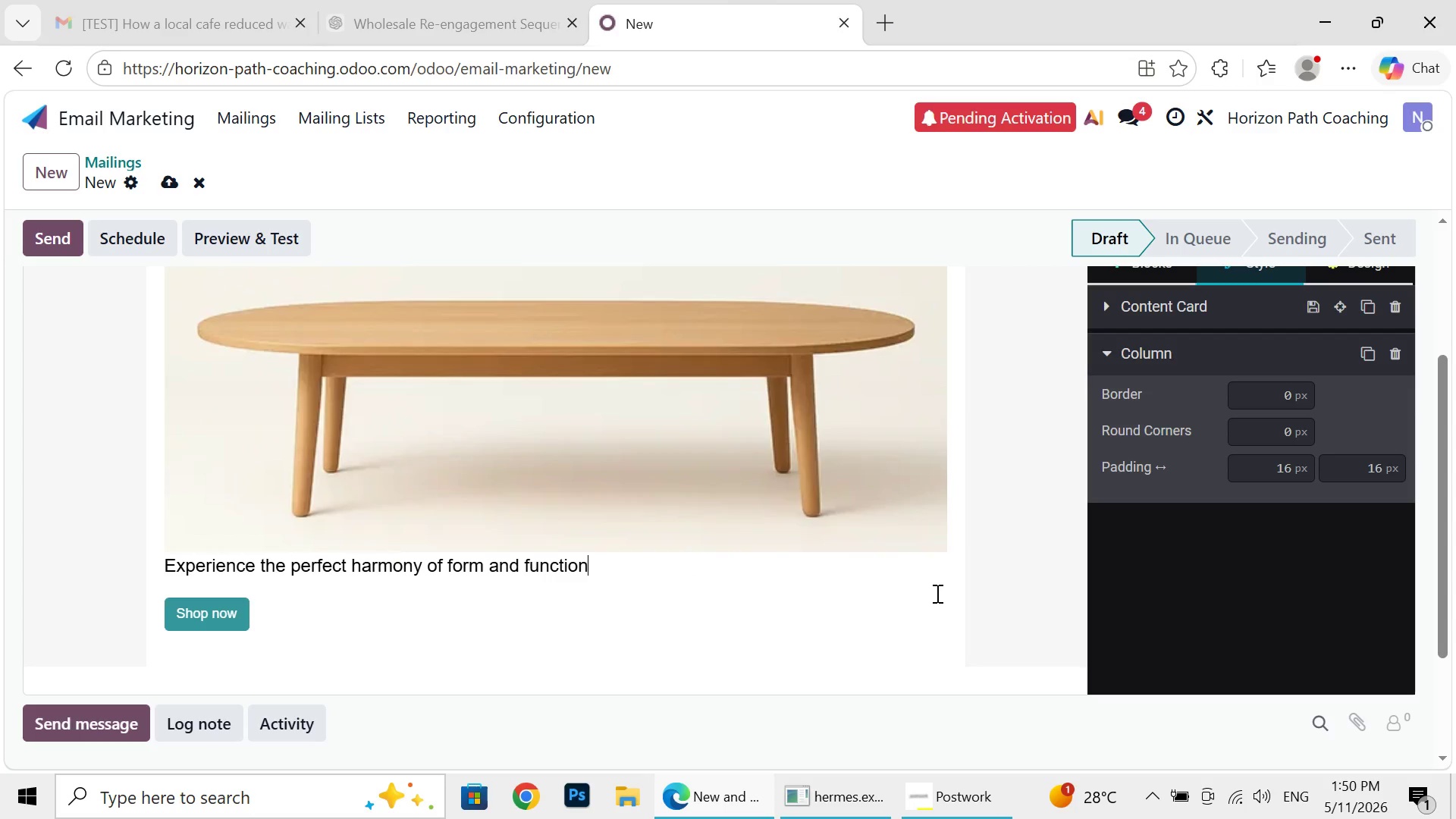 
key(Backspace)
 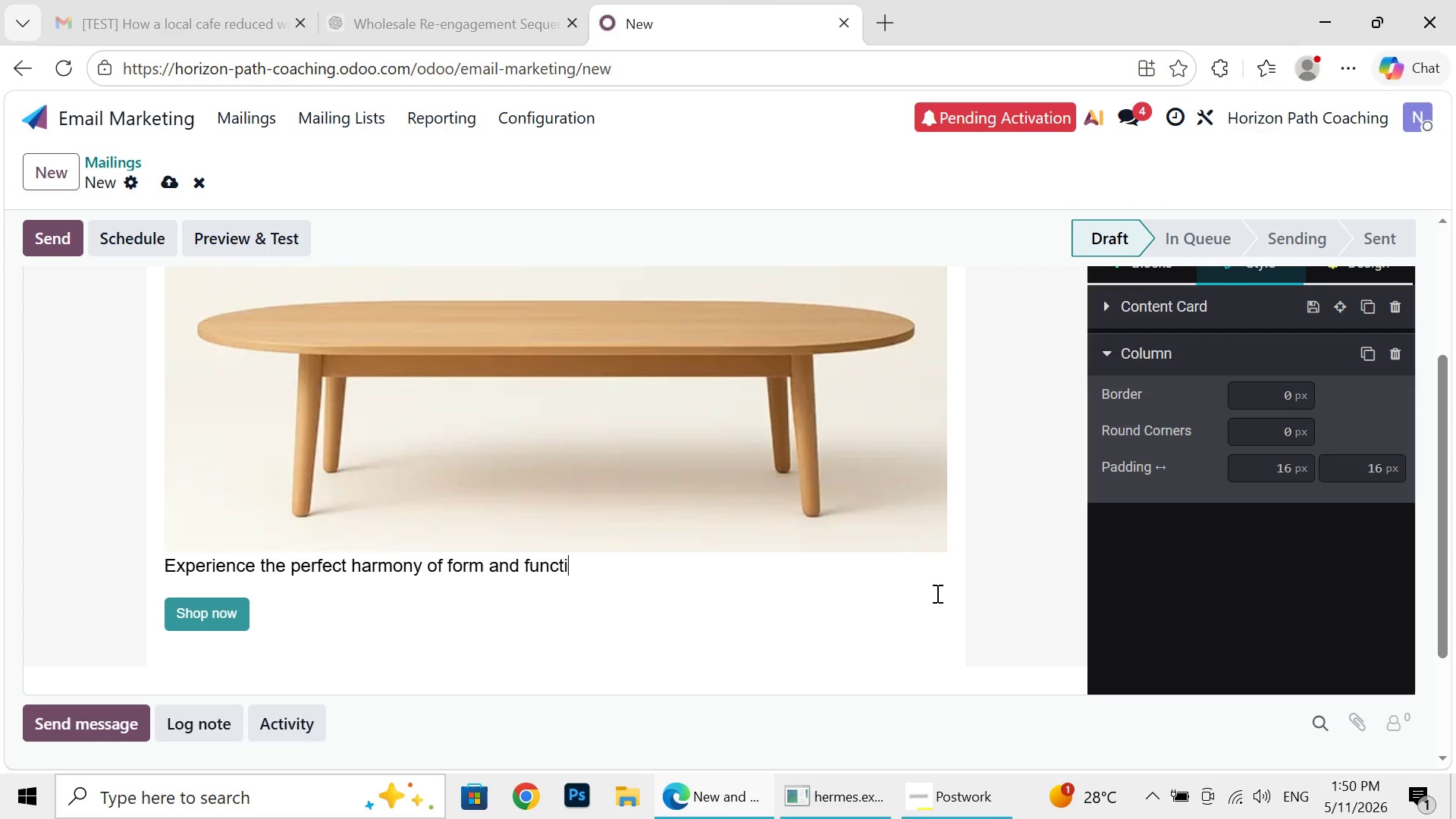 
key(Backspace)
 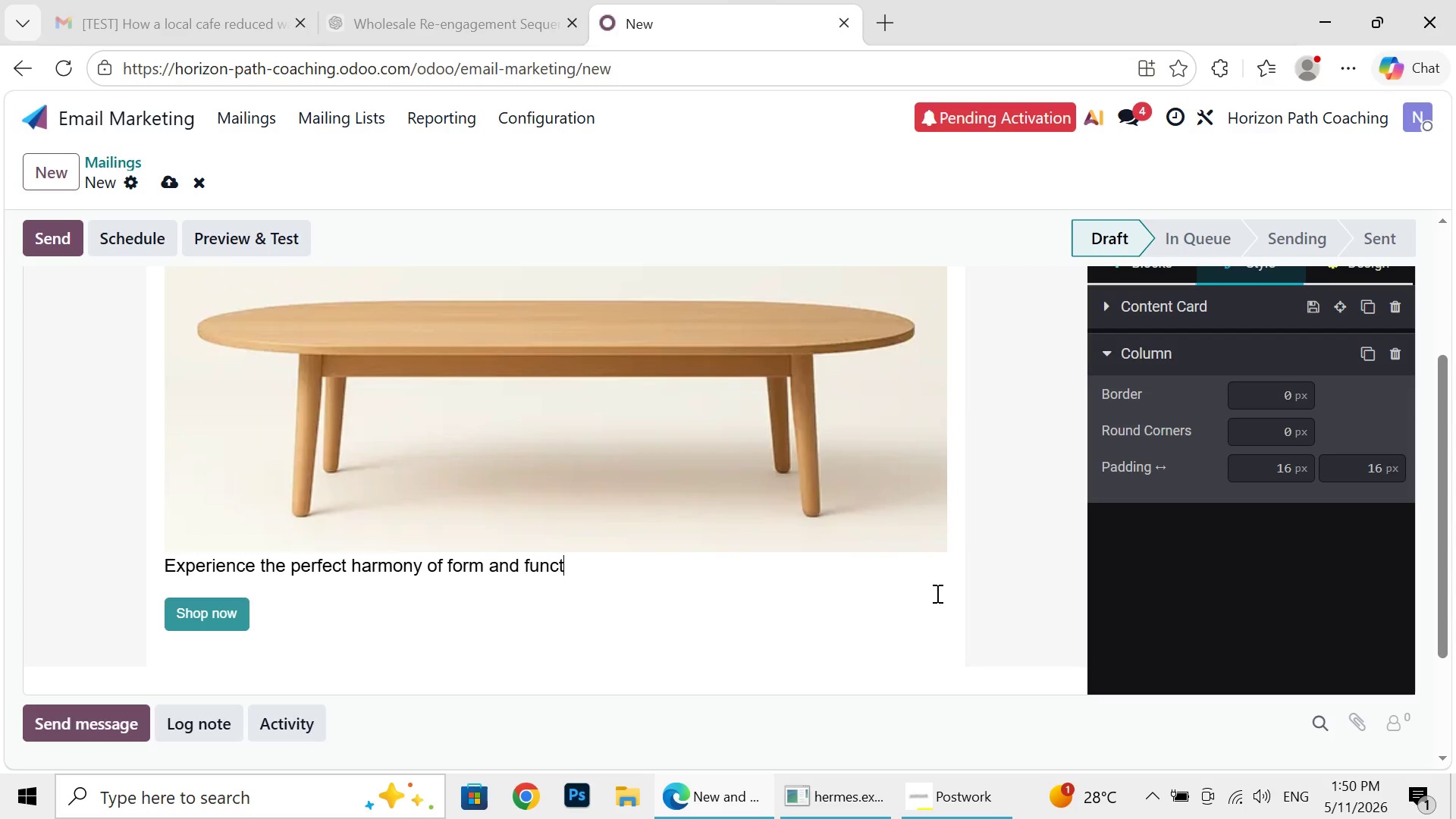 
key(Backspace)
 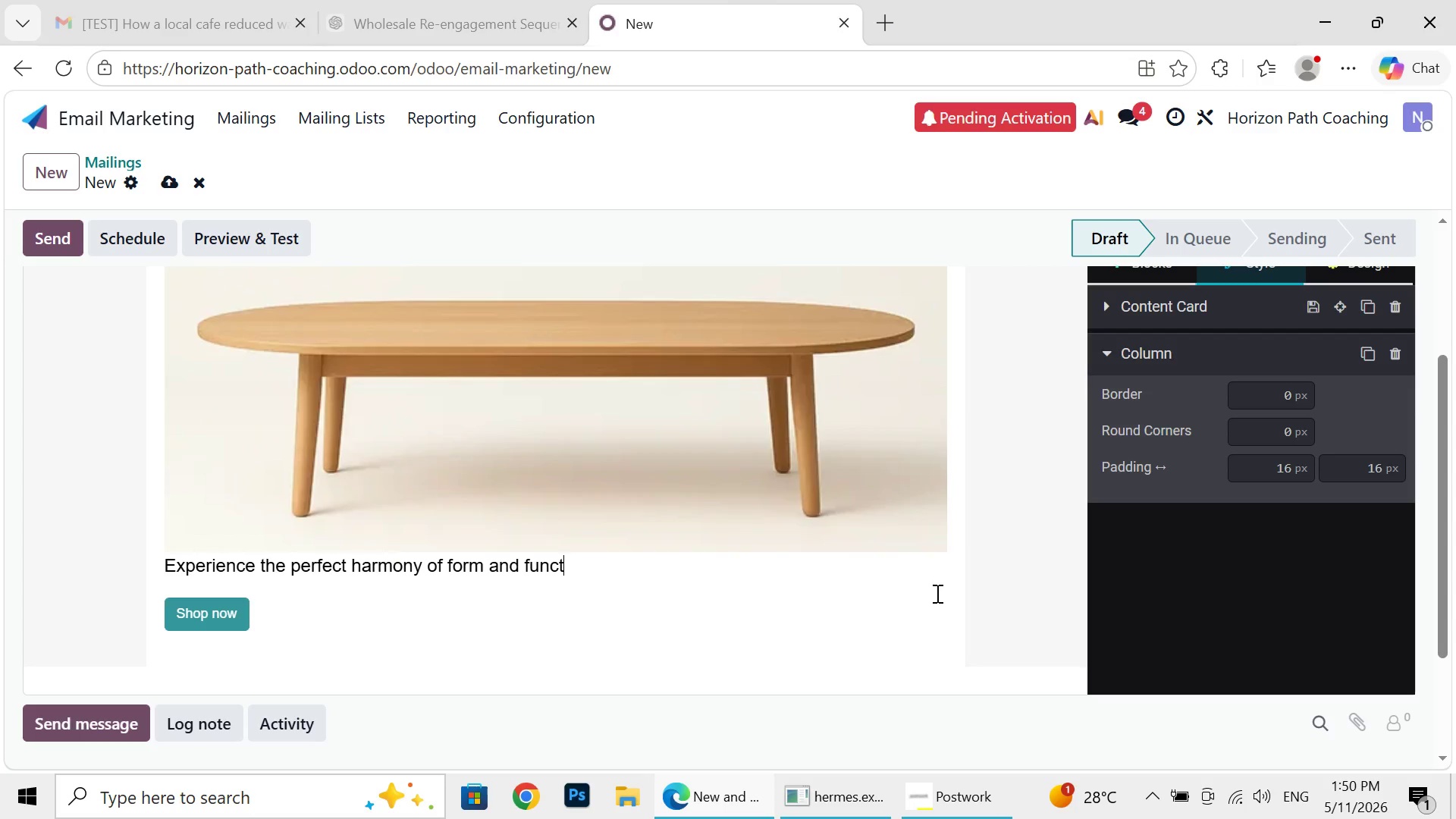 
key(Backspace)
 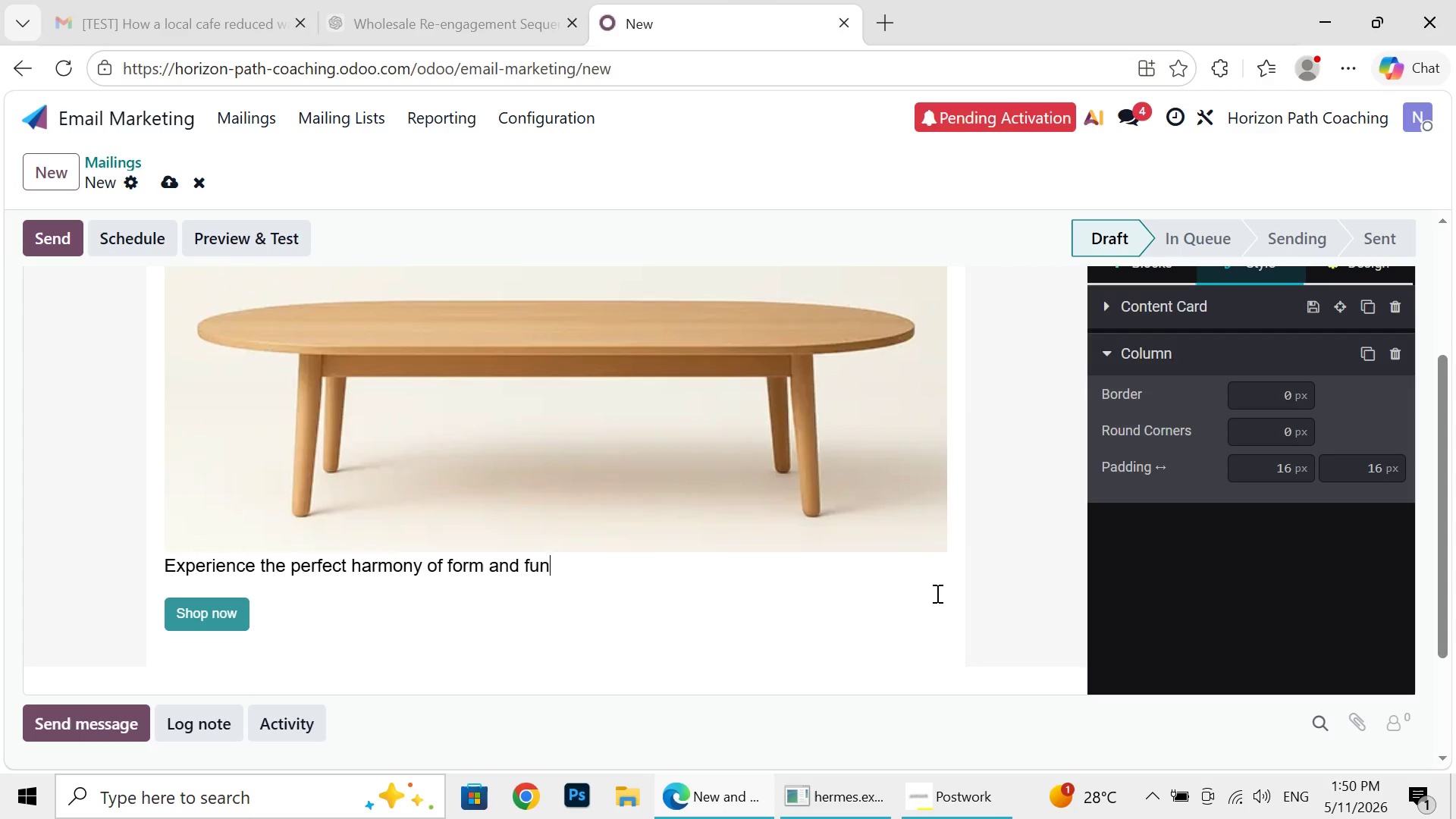 
key(Backspace)
 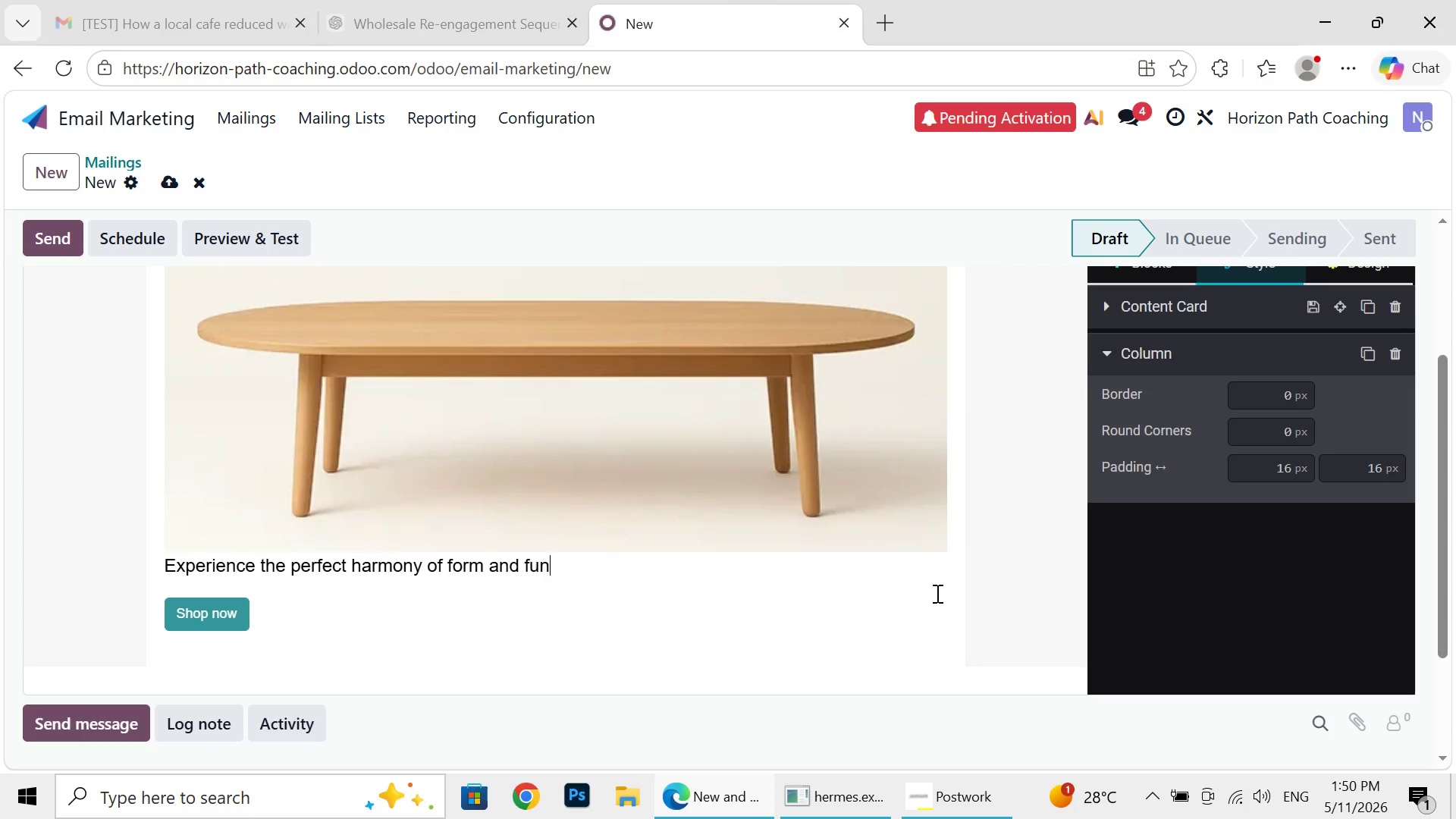 
key(Backspace)
 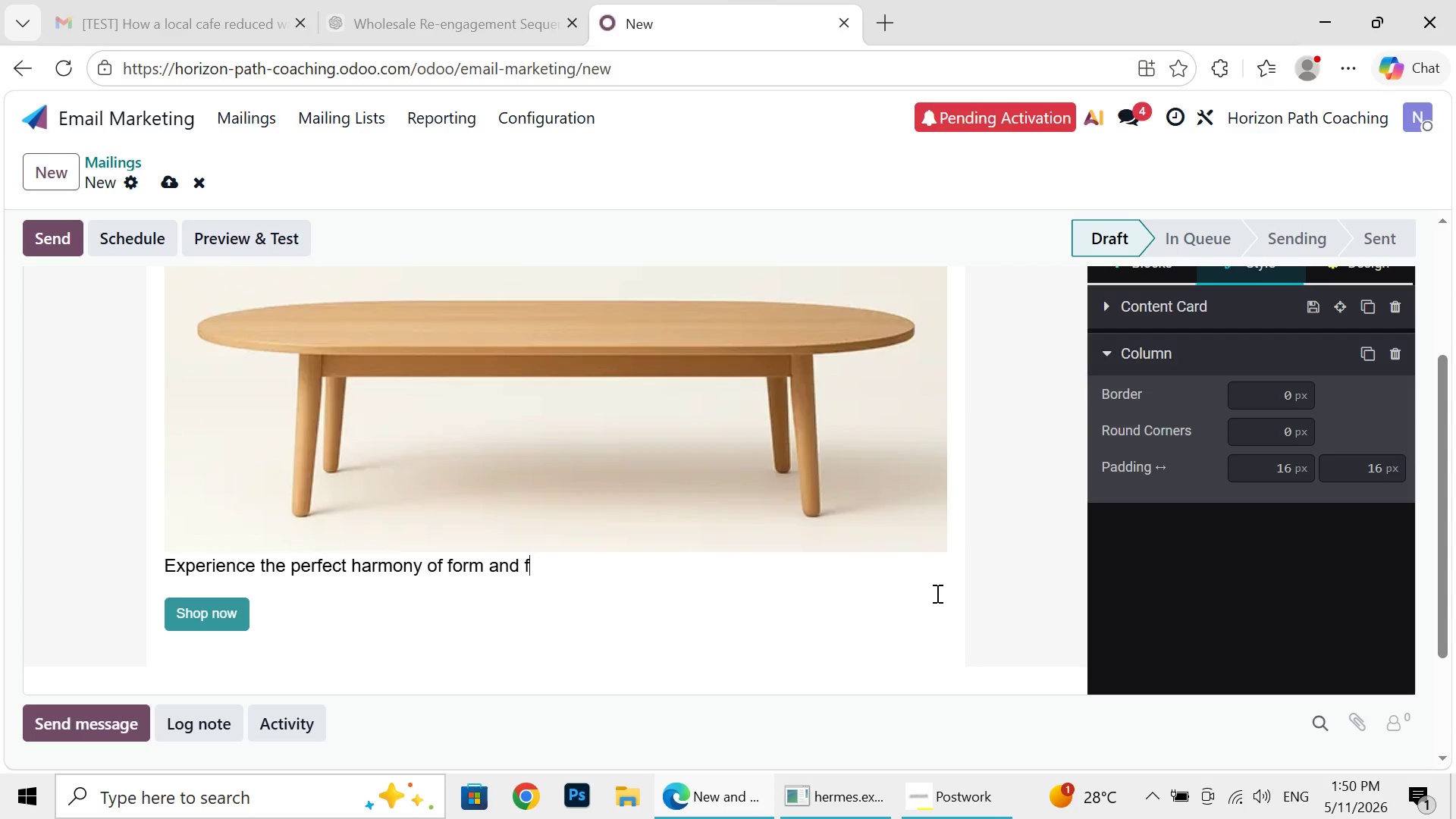 
key(Backspace)
 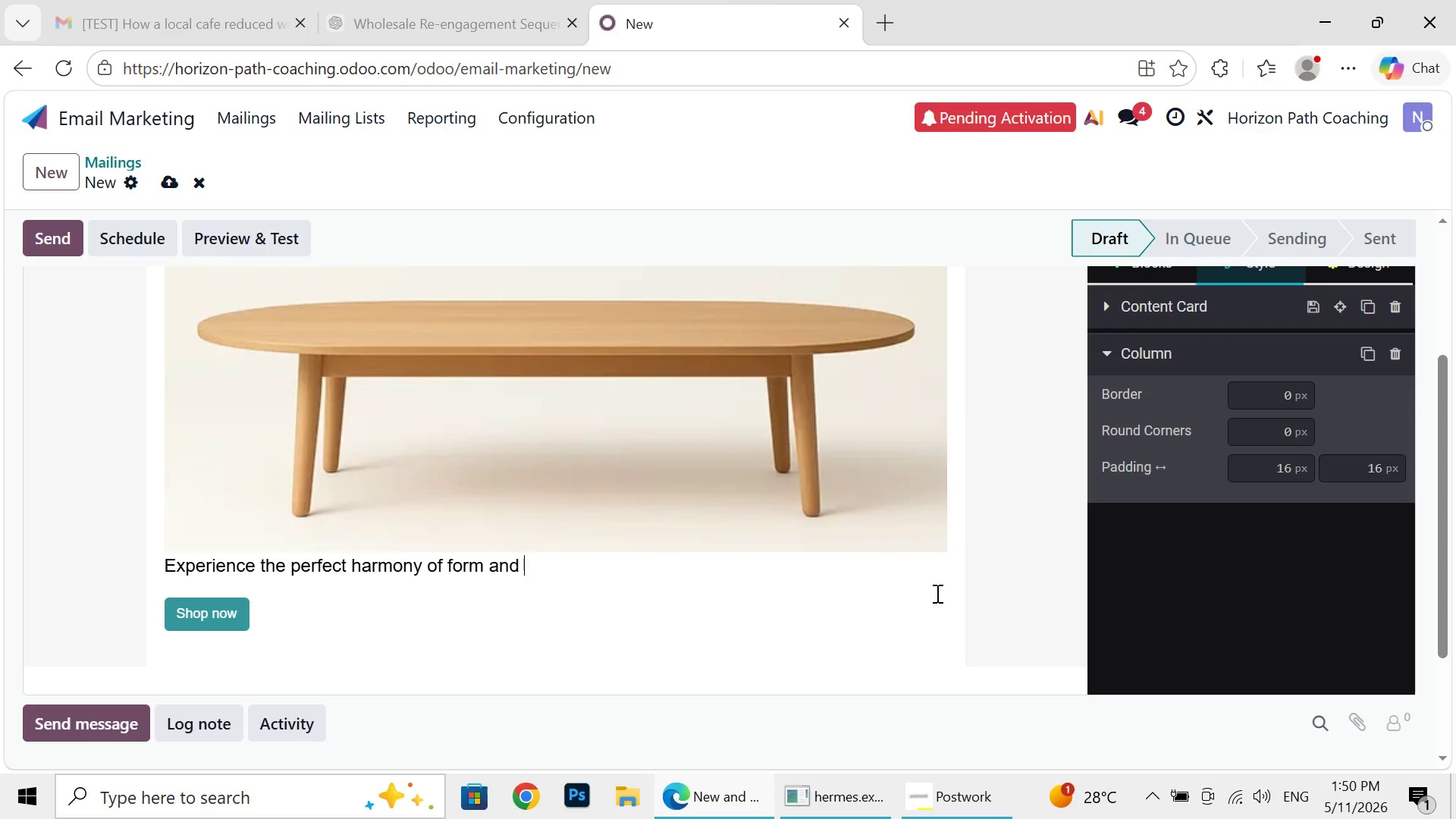 
key(Backspace)
 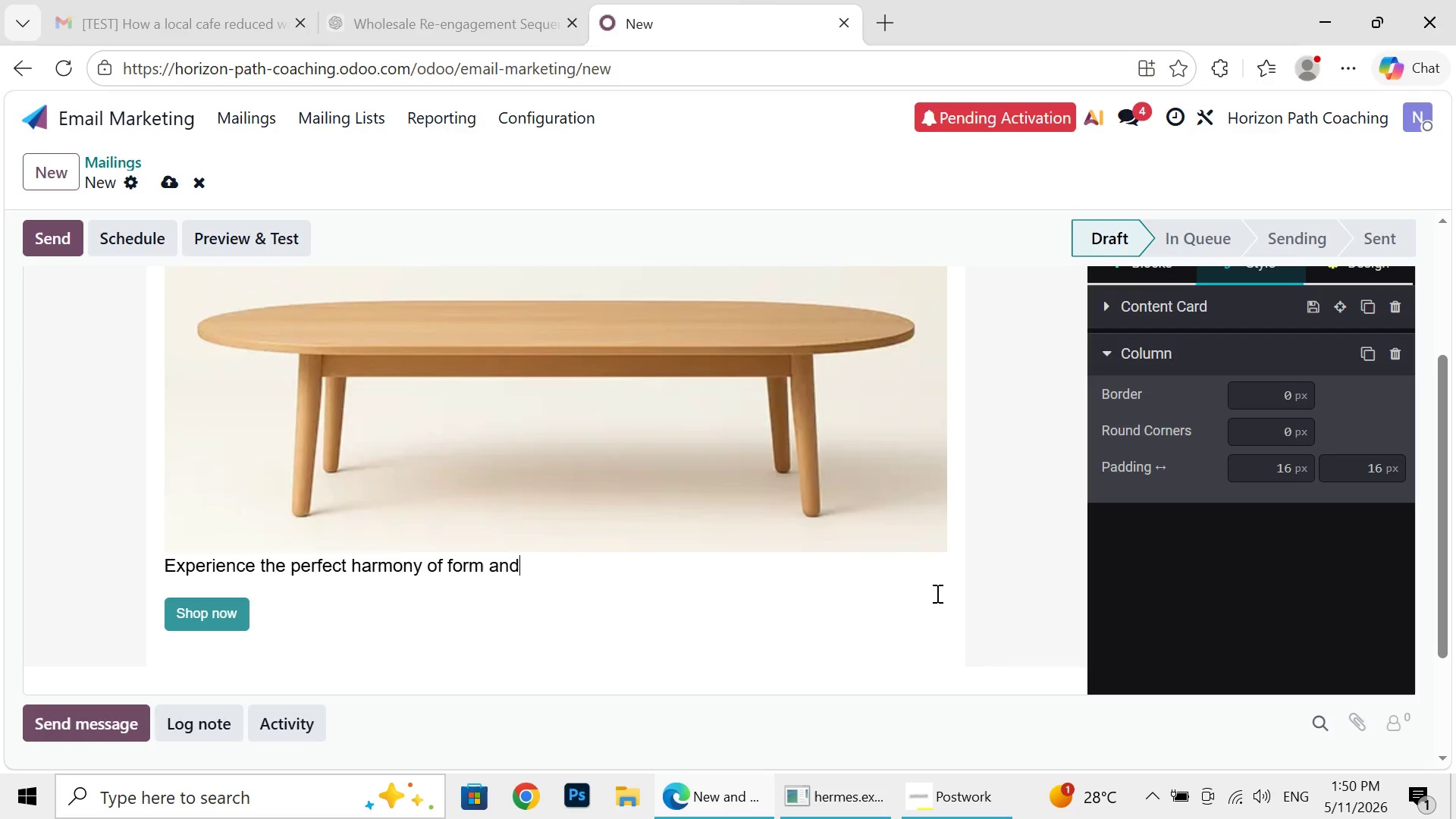 
key(Backspace)
 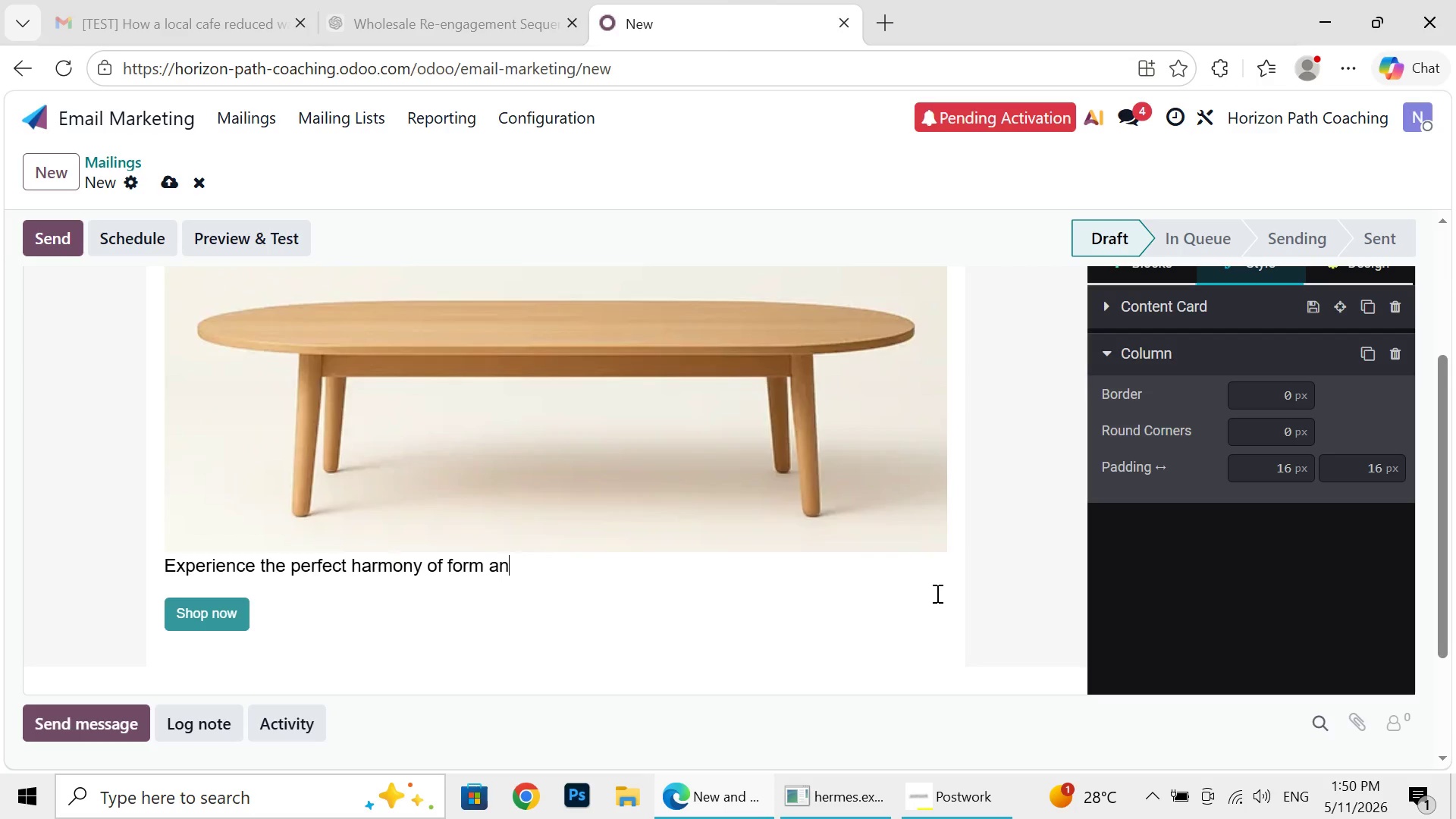 
key(Backspace)
 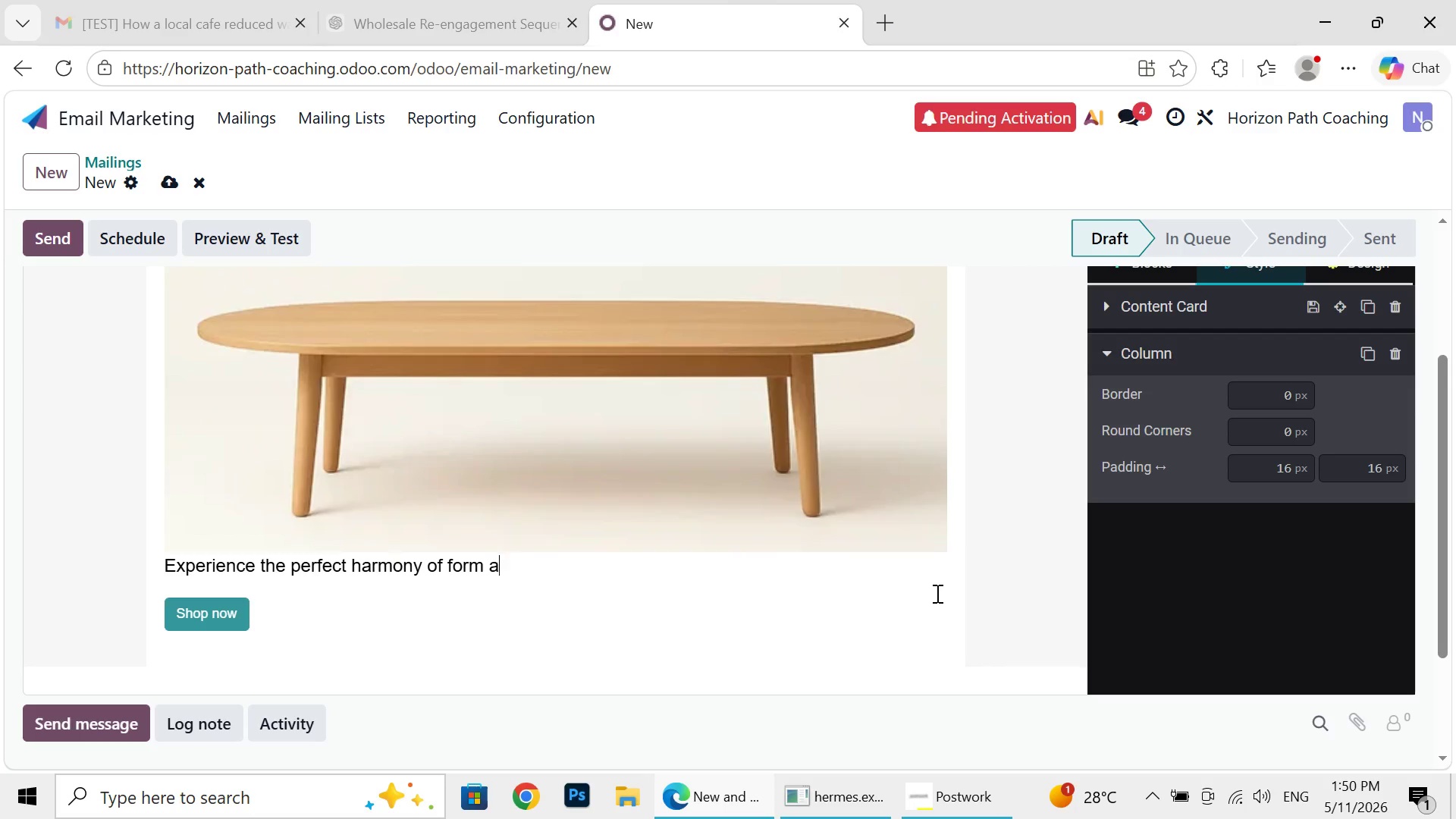 
key(Backspace)
 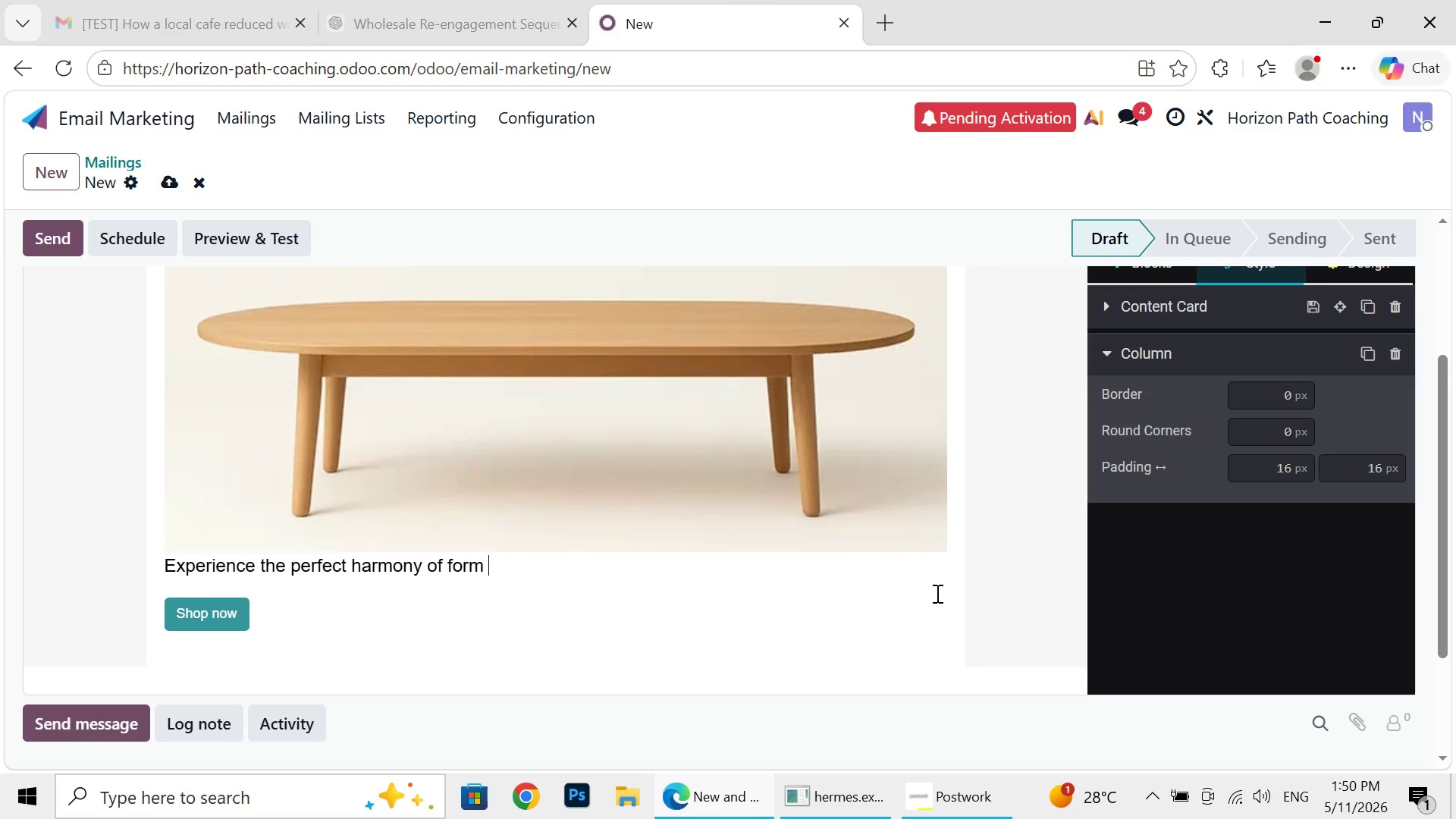 
key(Backspace)
 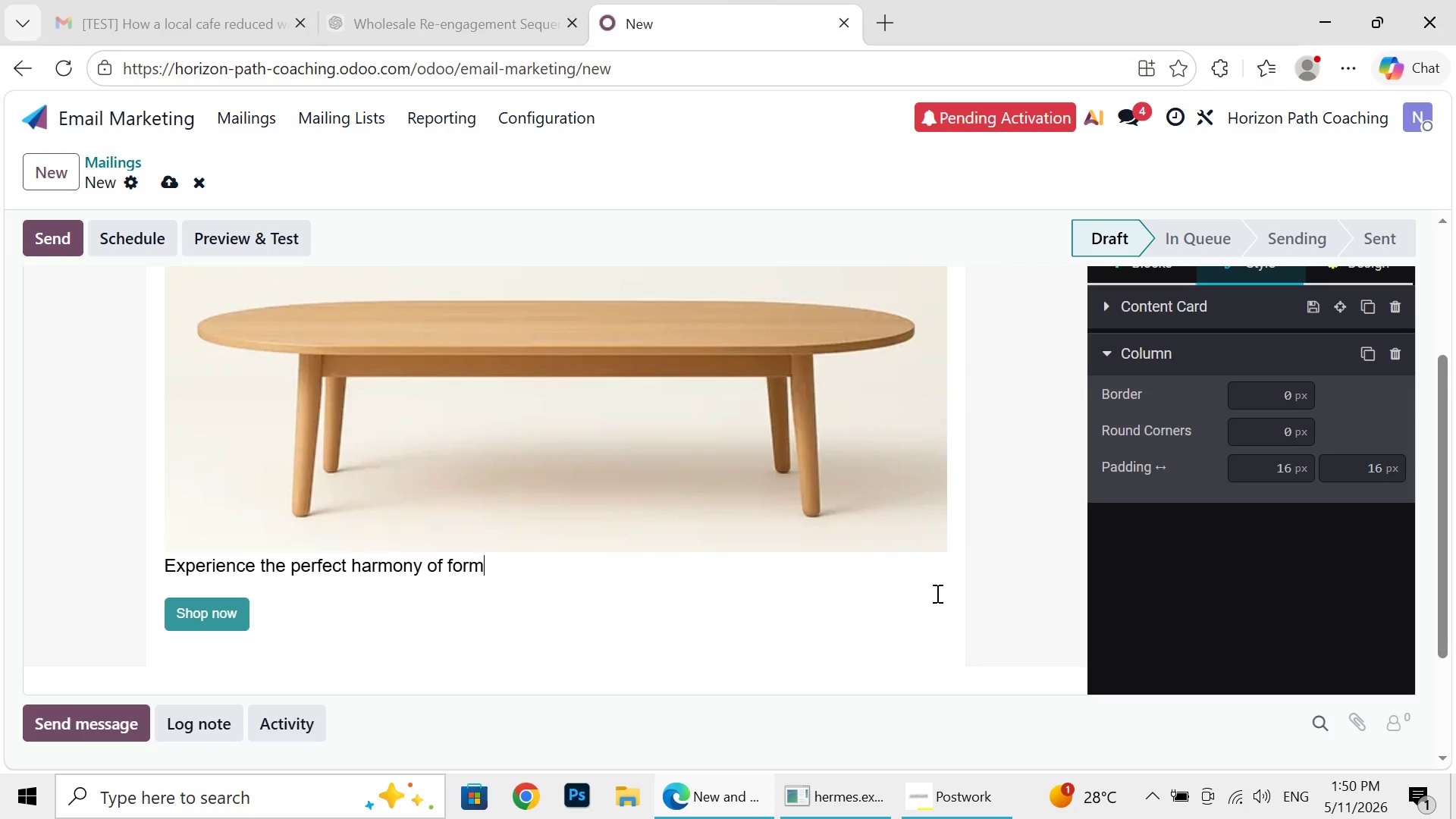 
key(Backspace)
 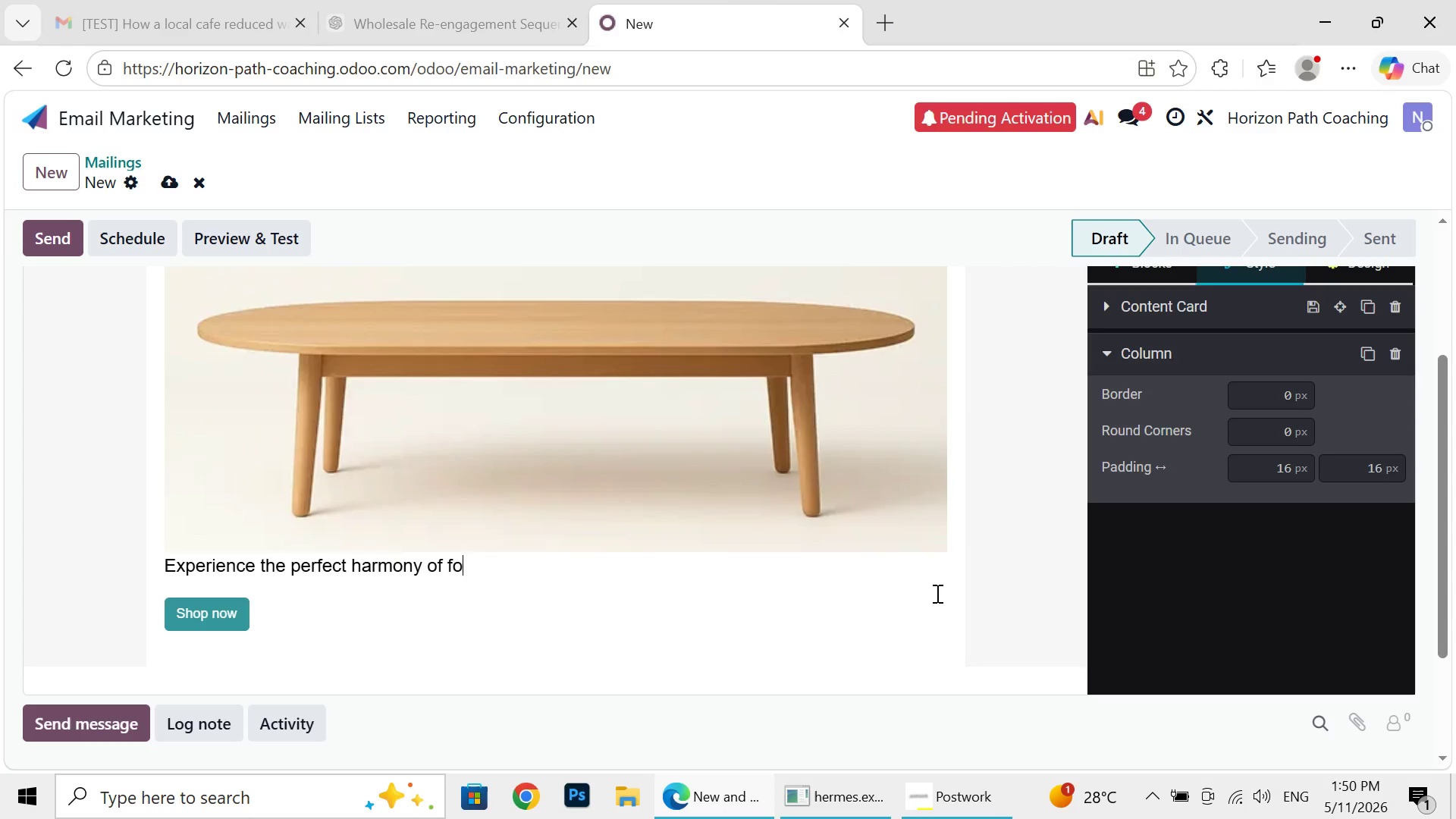 
key(Backspace)
 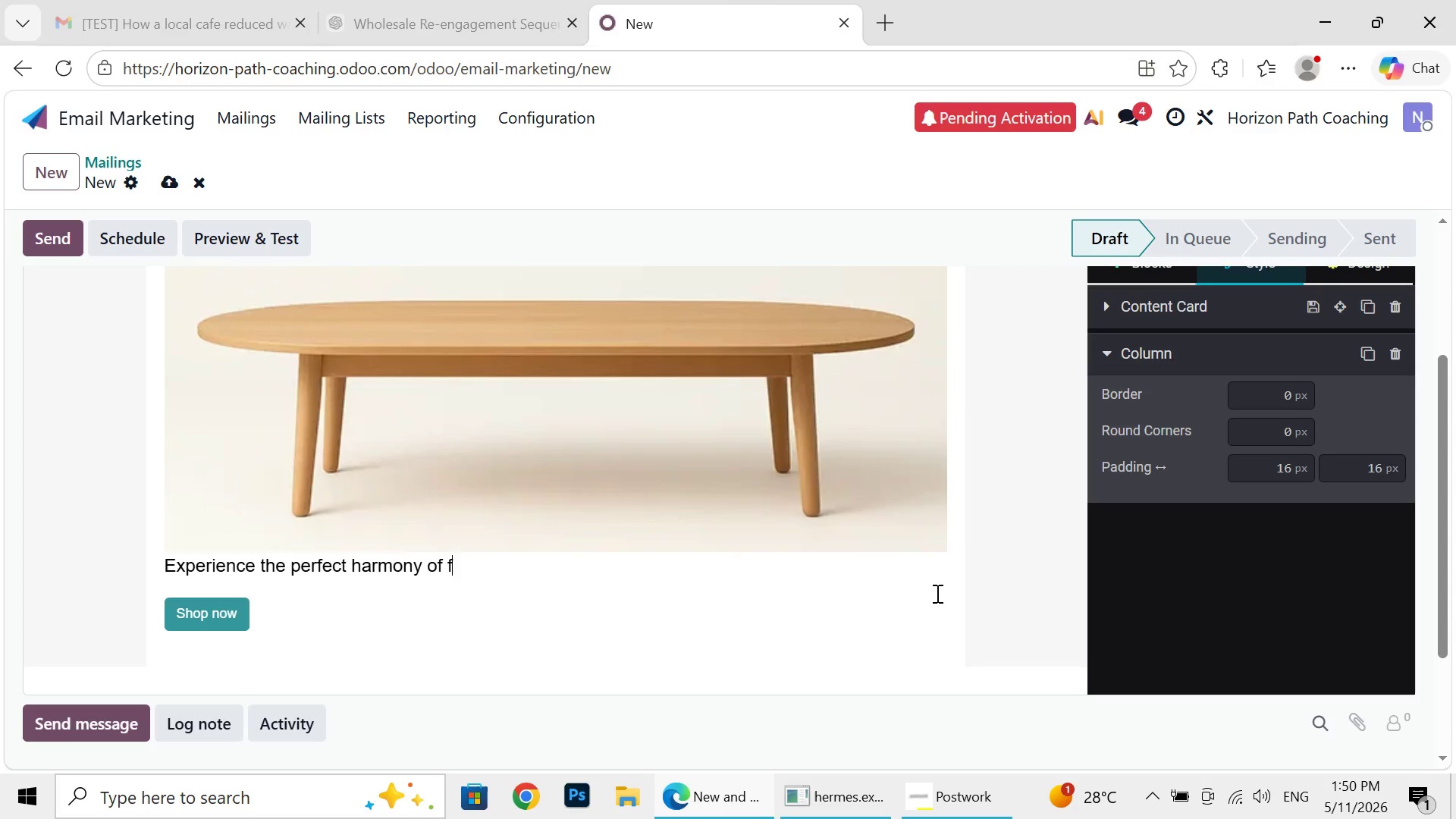 
key(Backspace)
 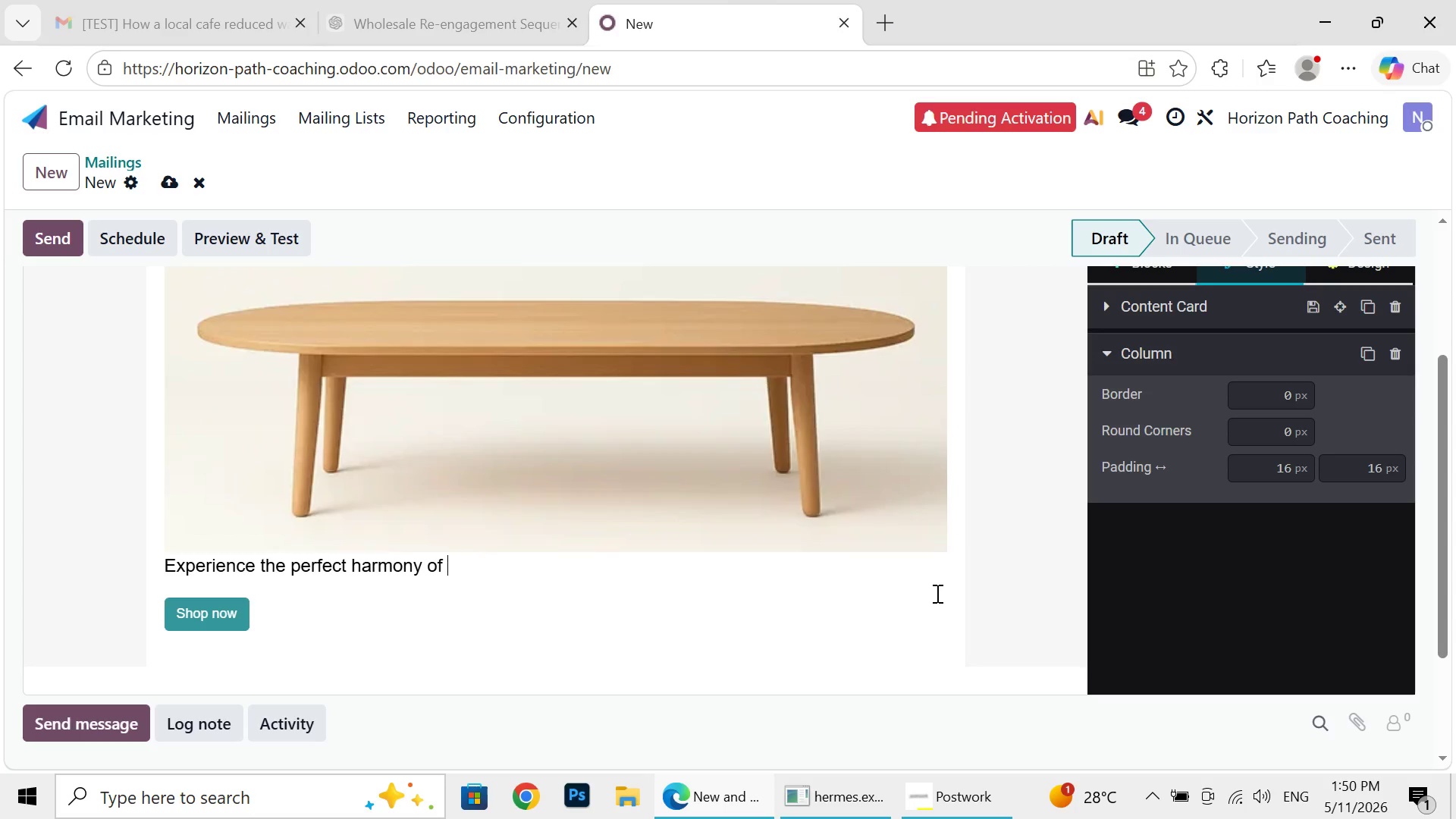 
key(Backspace)
 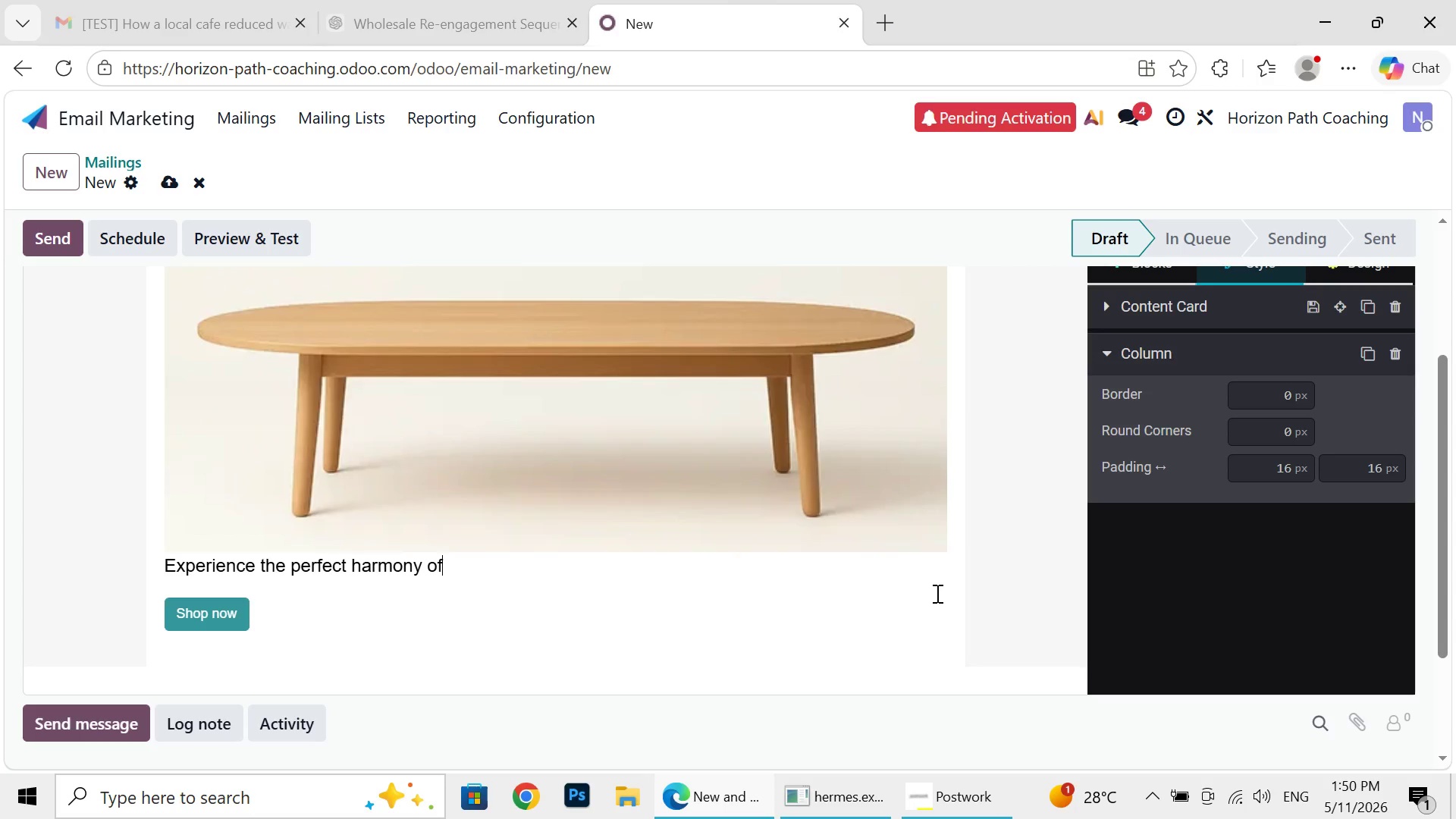 
key(Backspace)
 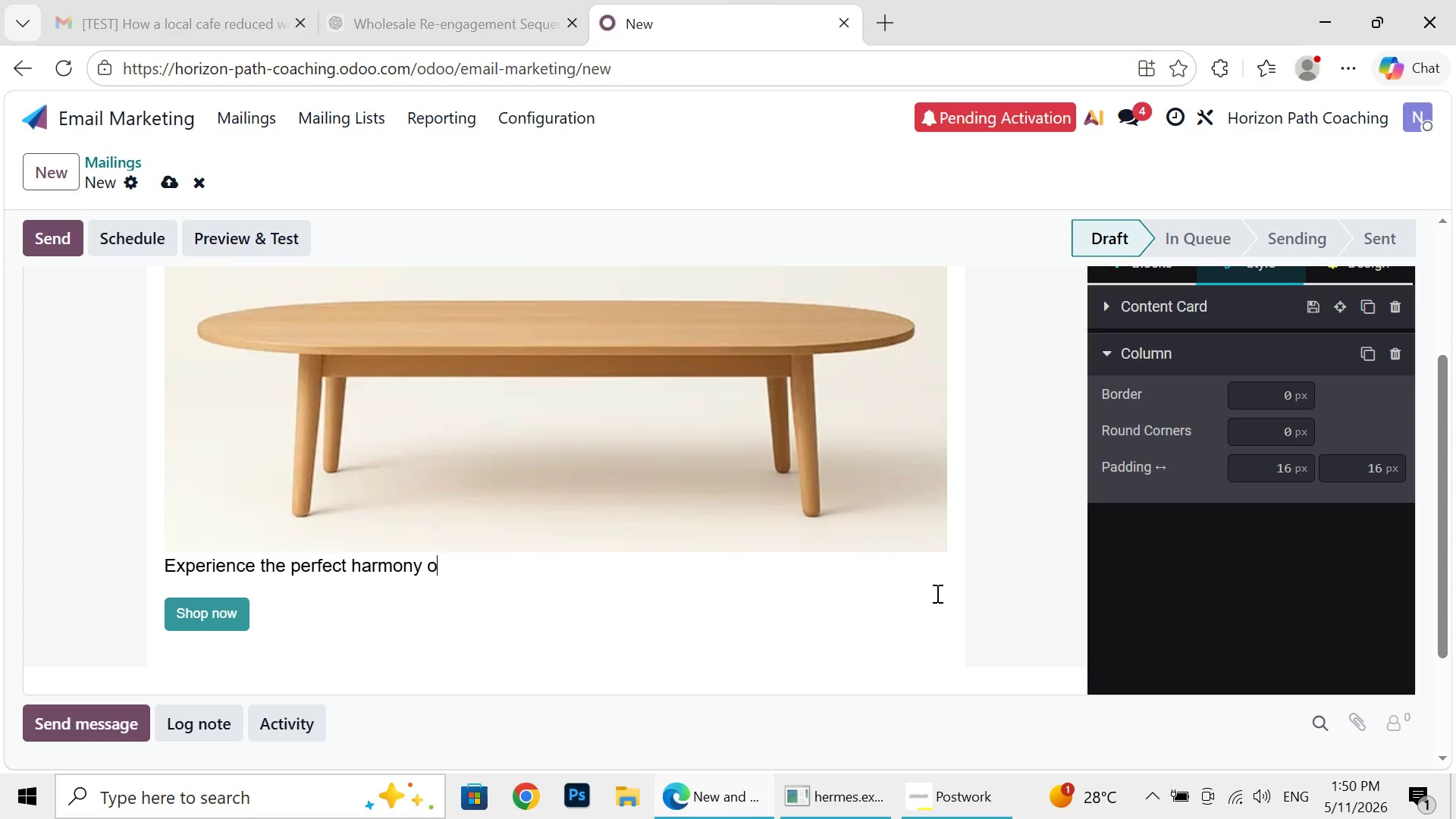 
key(Backspace)
 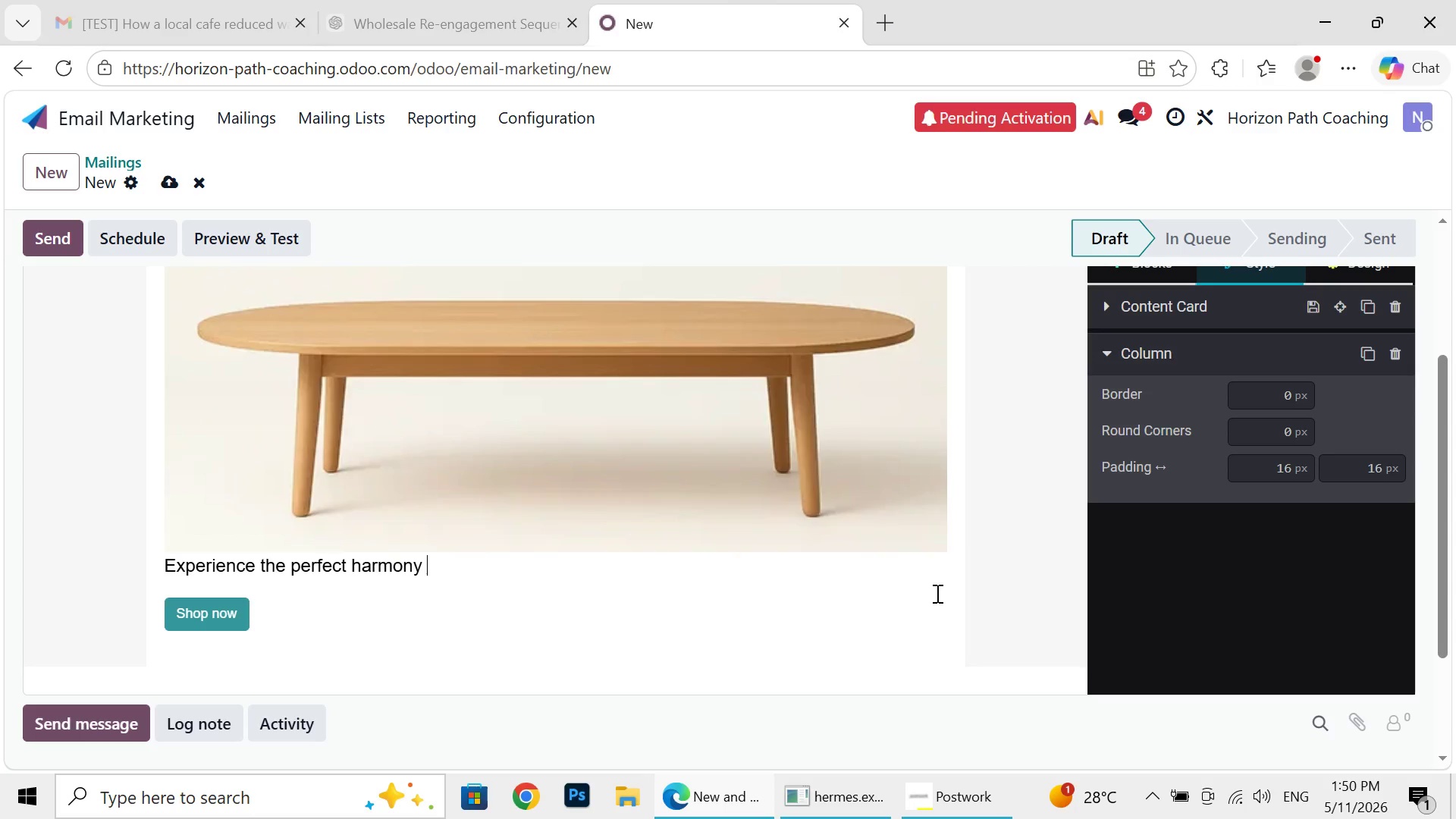 
key(Backspace)
 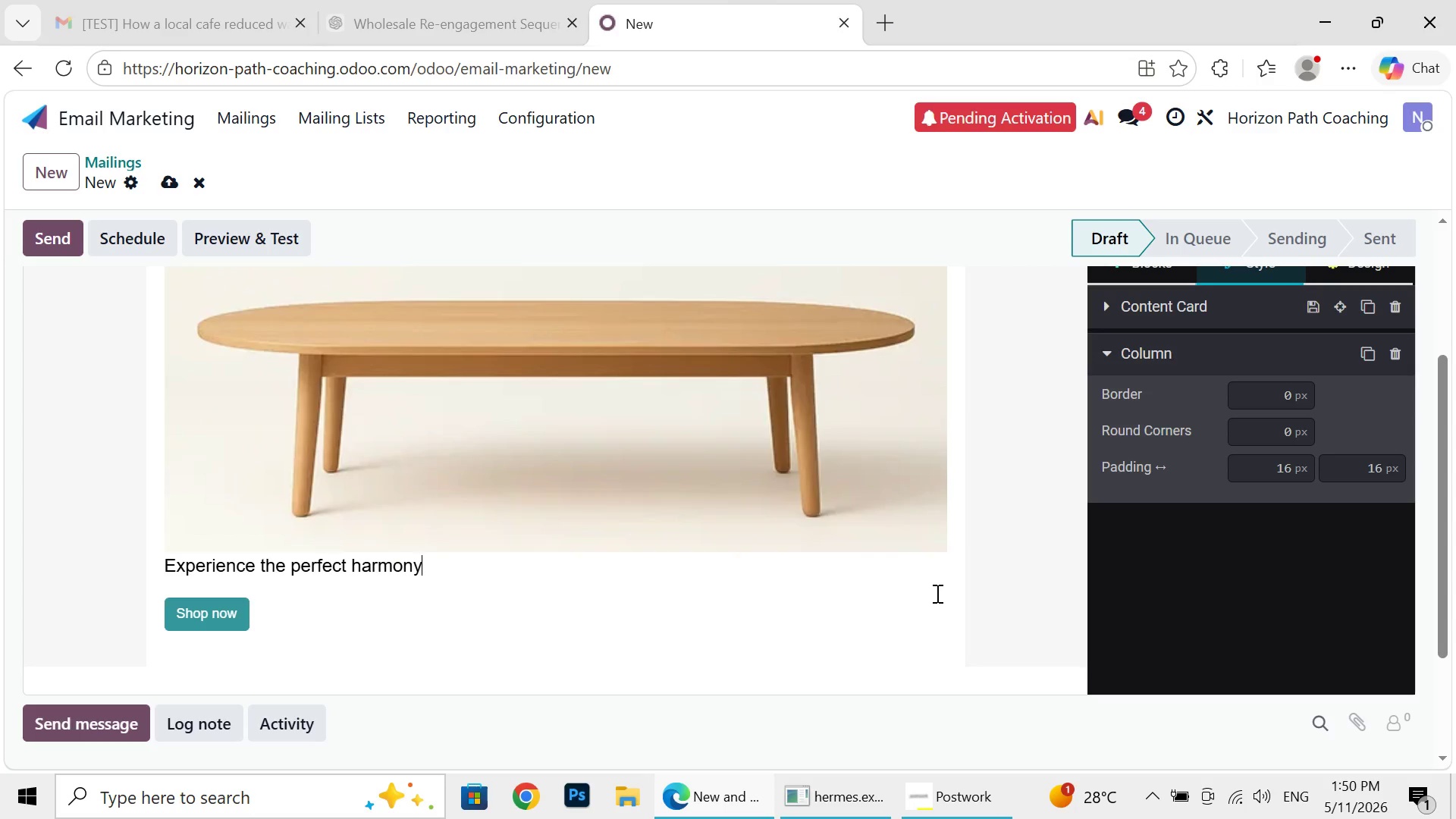 
key(Backspace)
 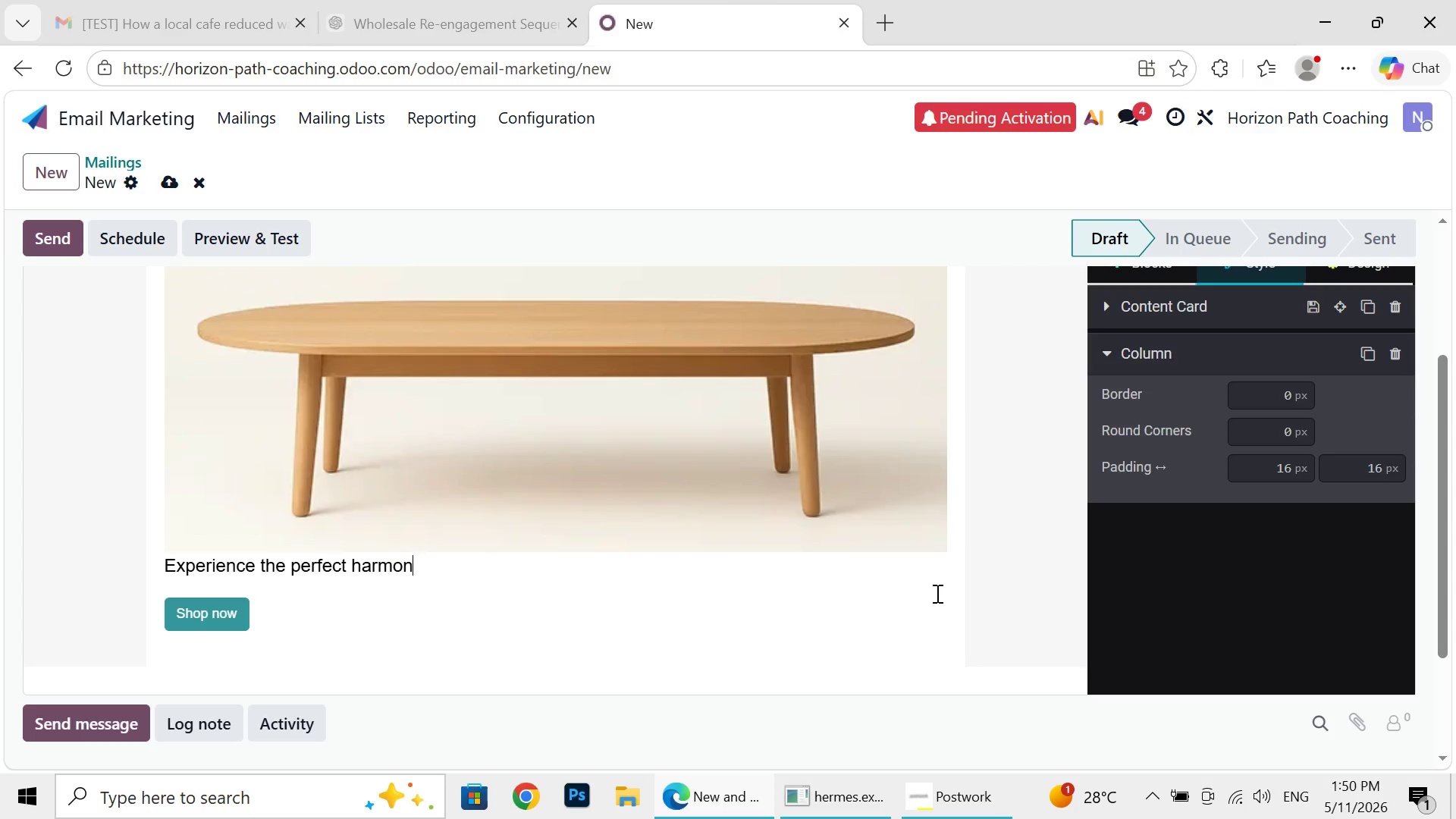 
key(Backspace)
 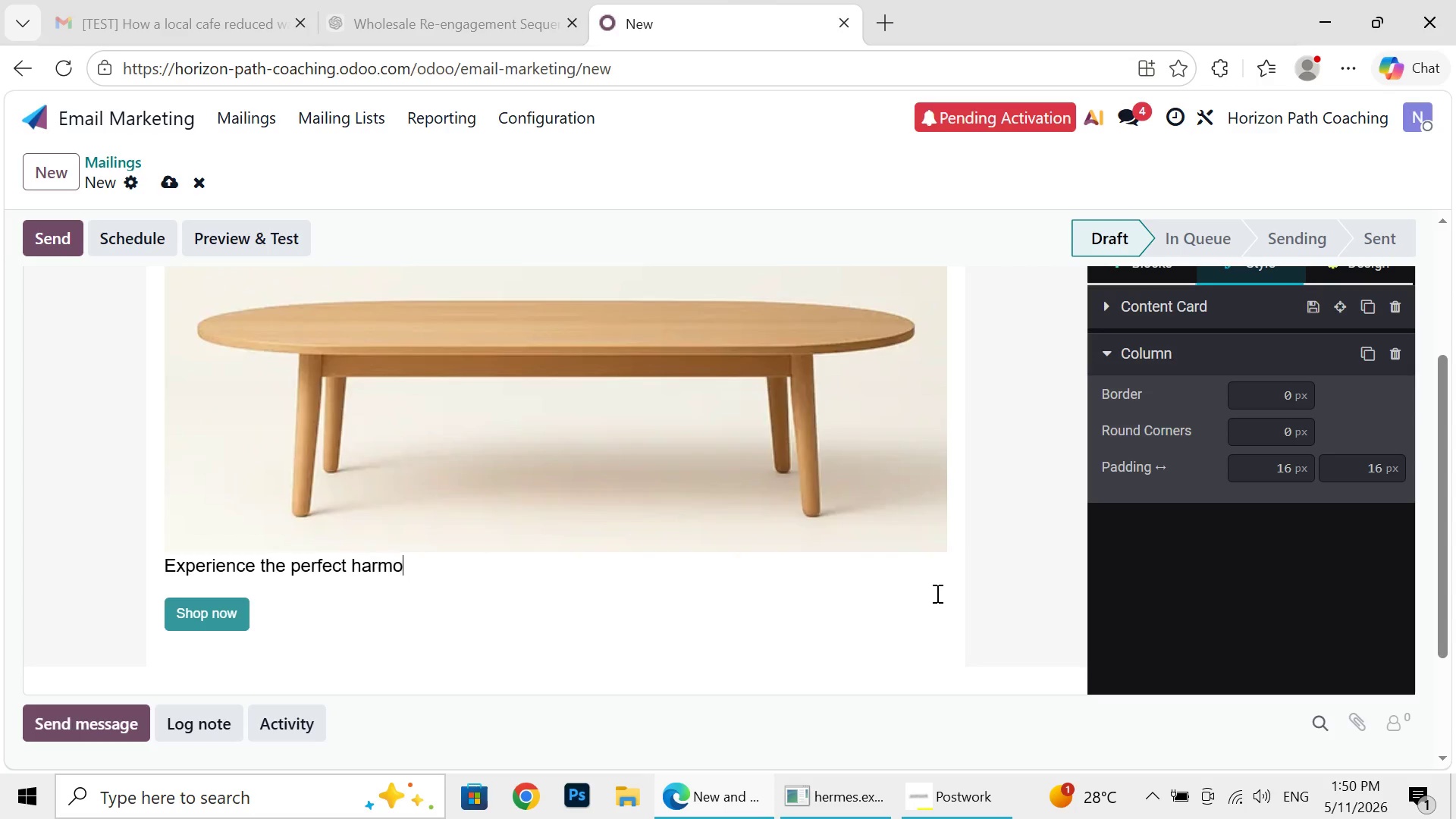 
key(Backspace)
 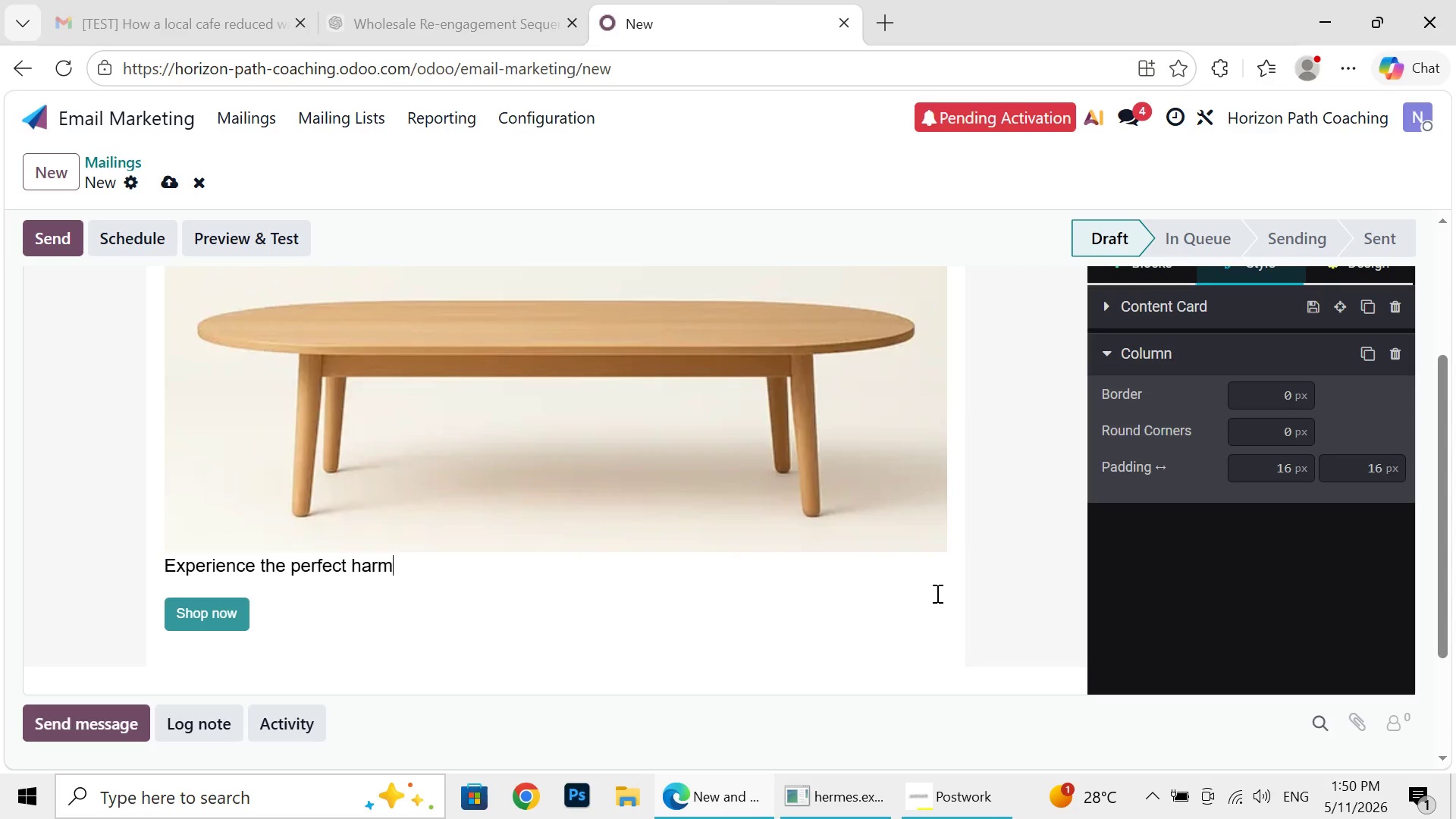 
key(Backspace)
 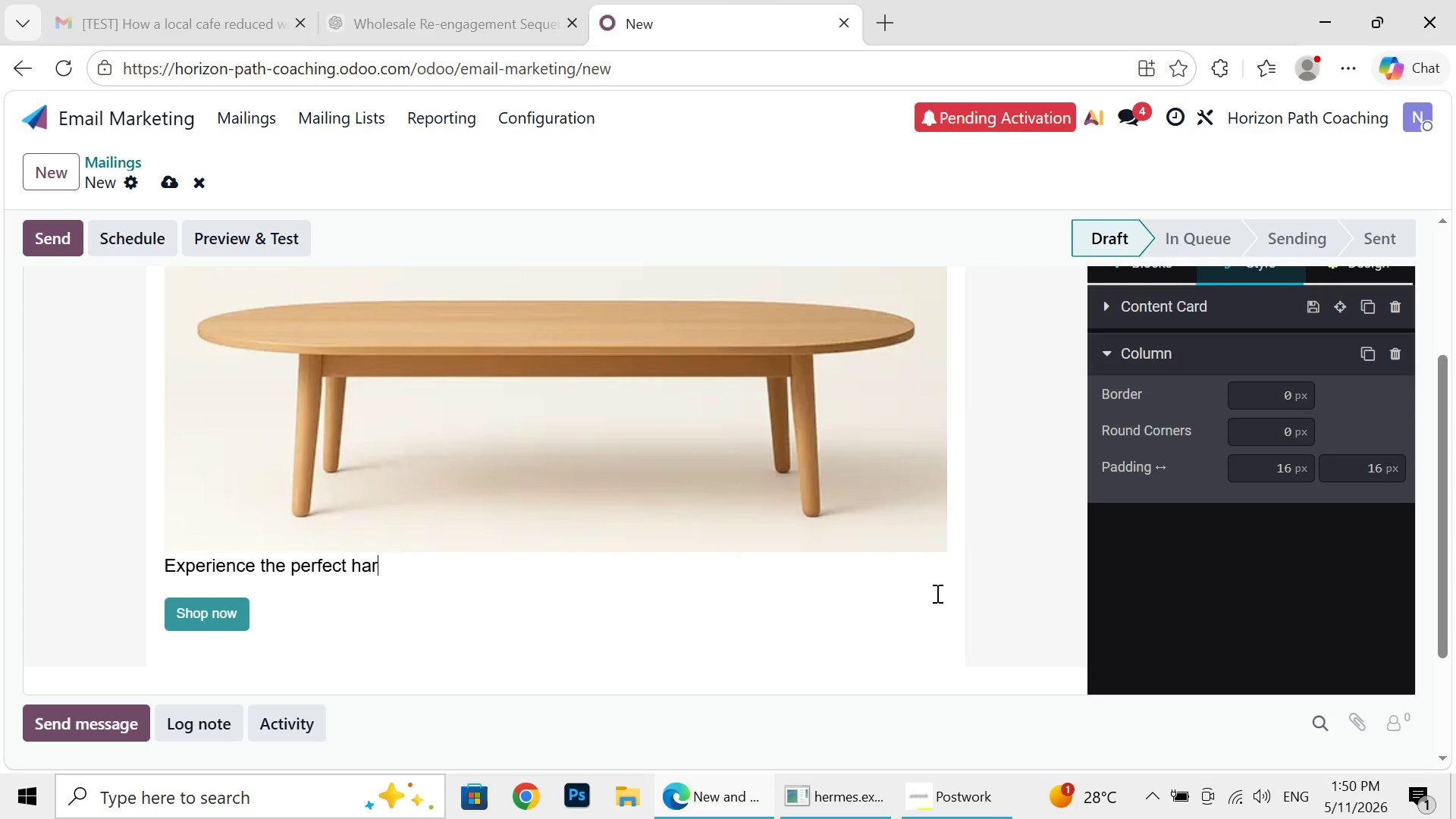 
key(Backspace)
 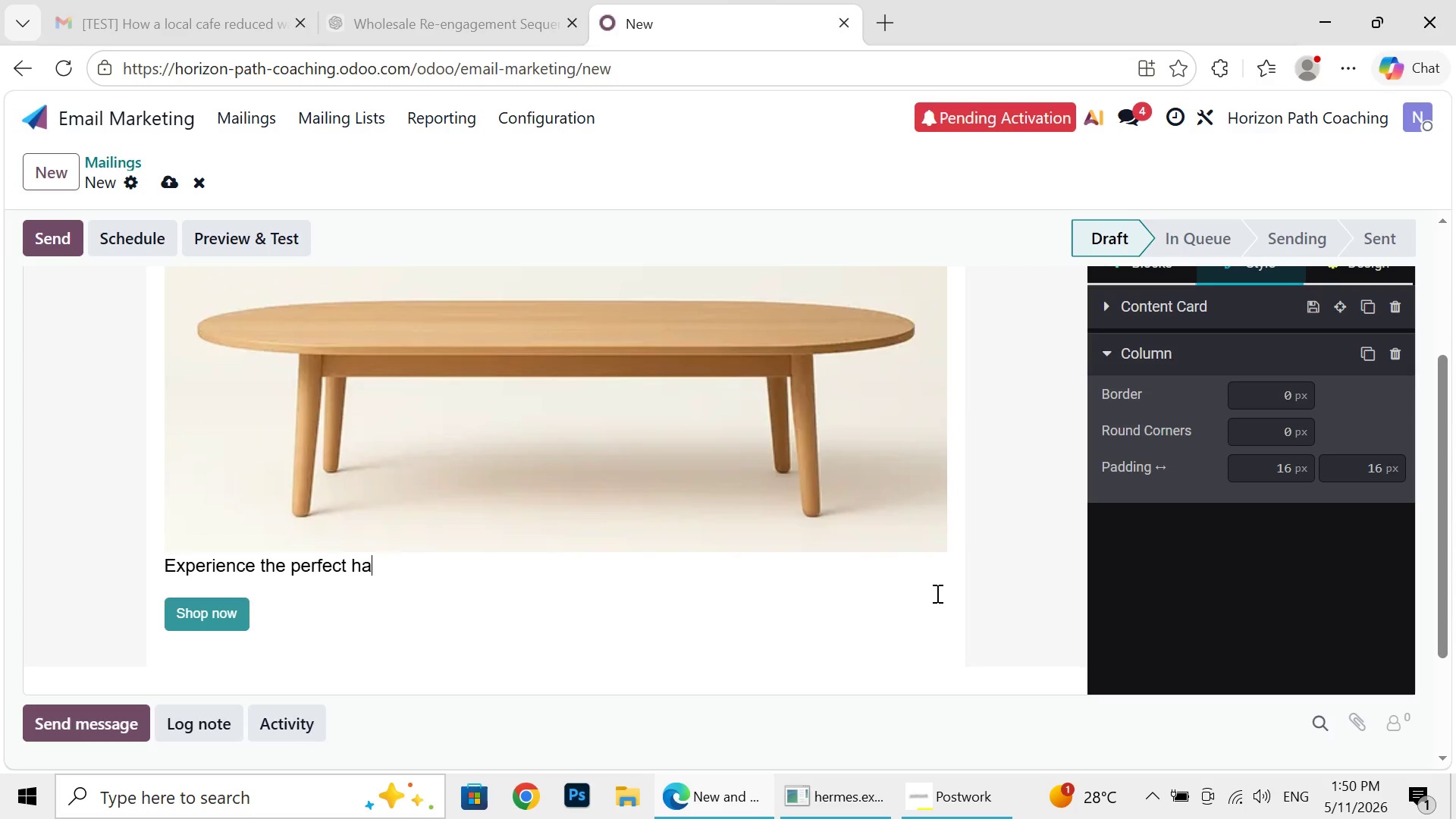 
key(Backspace)
 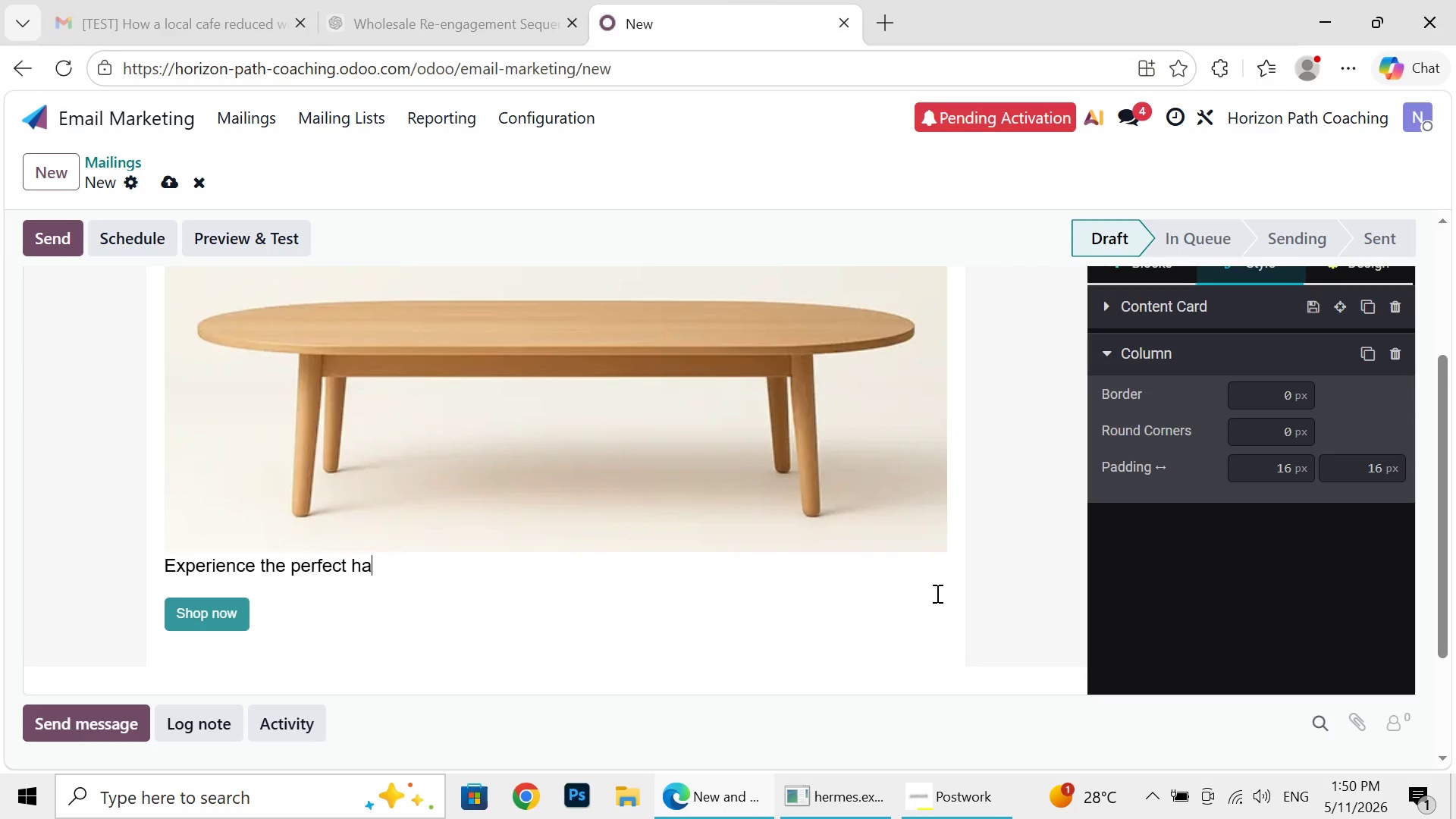 
key(Backspace)
 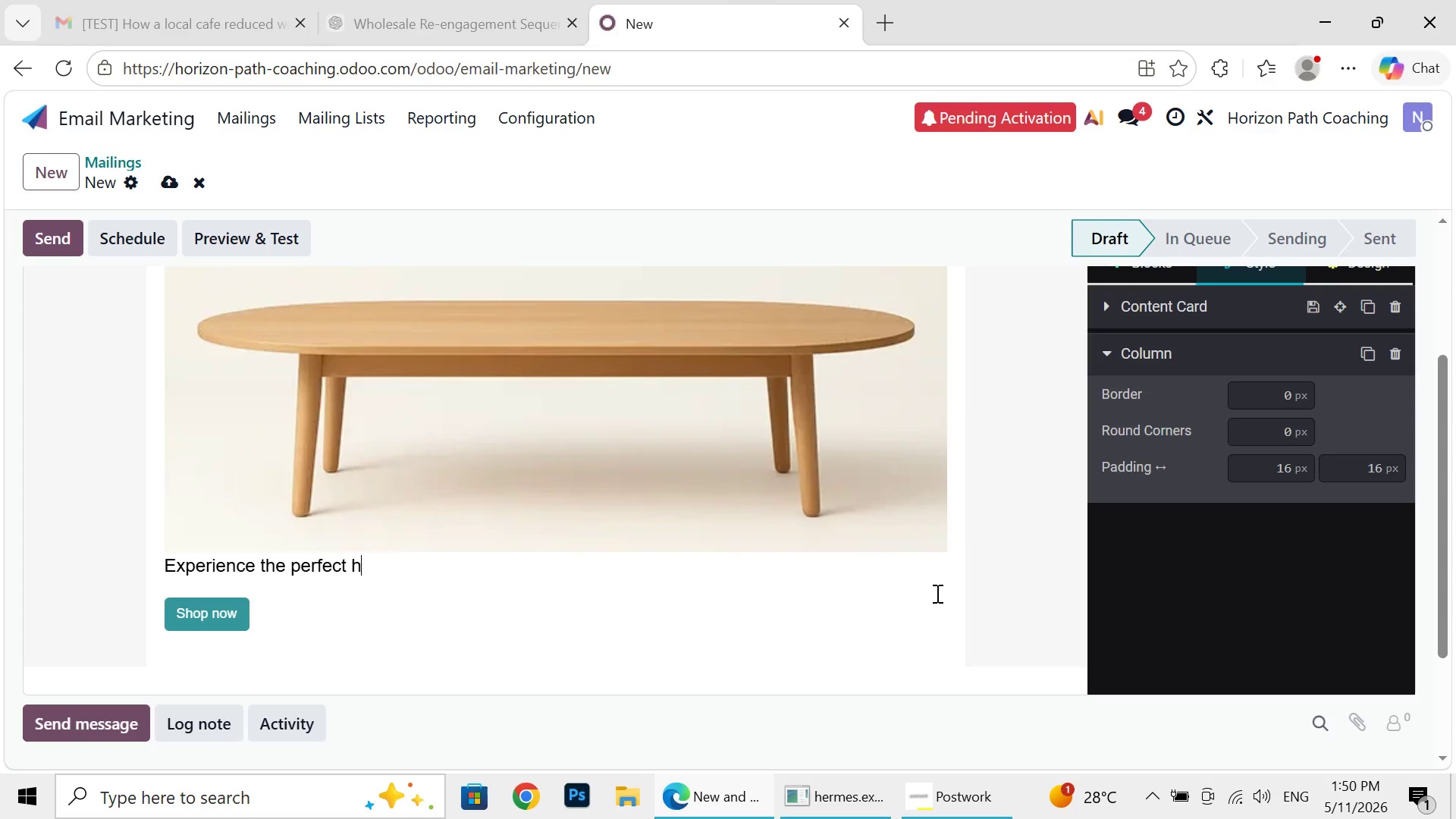 
key(Backspace)
 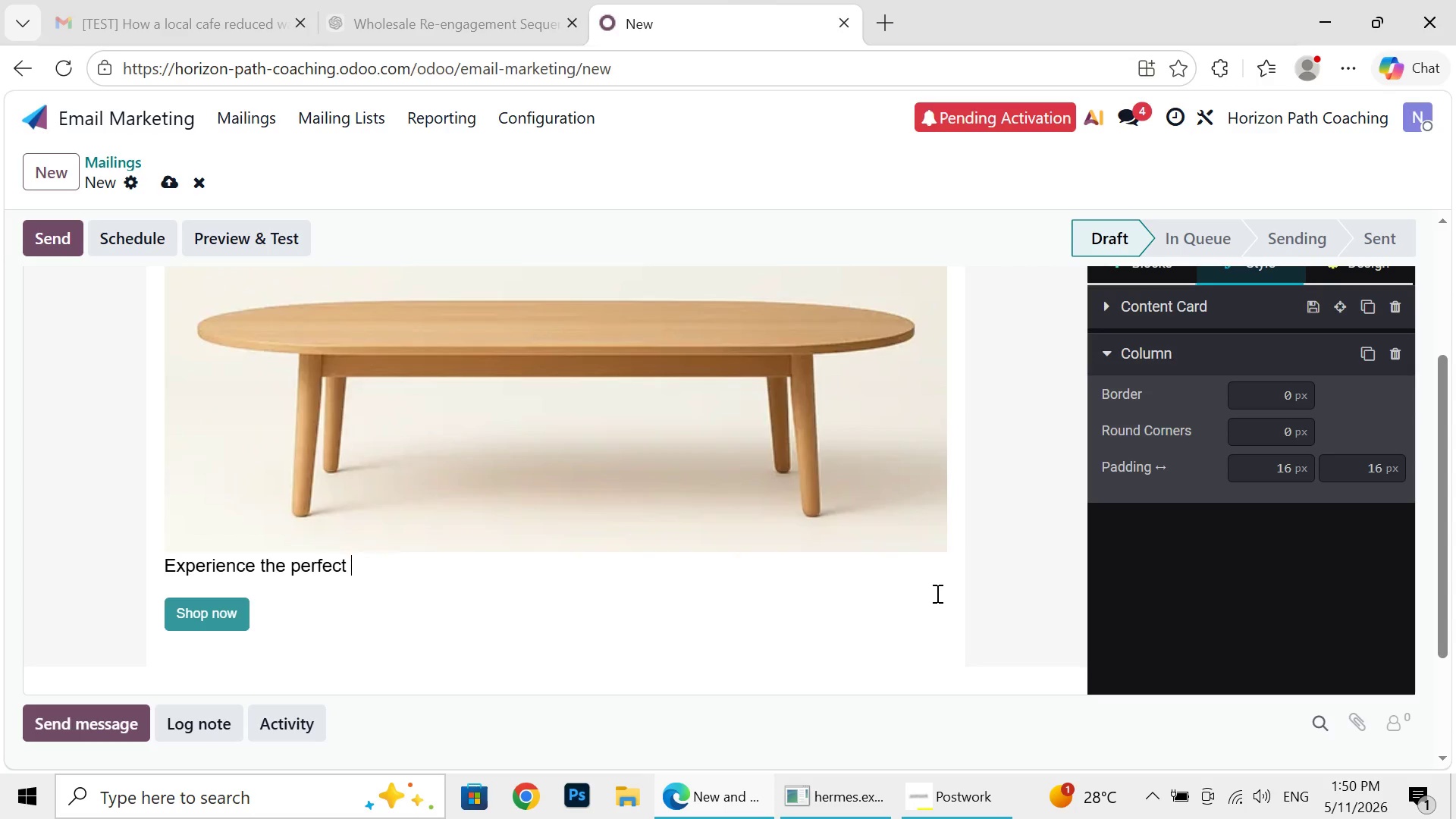 
key(Backspace)
 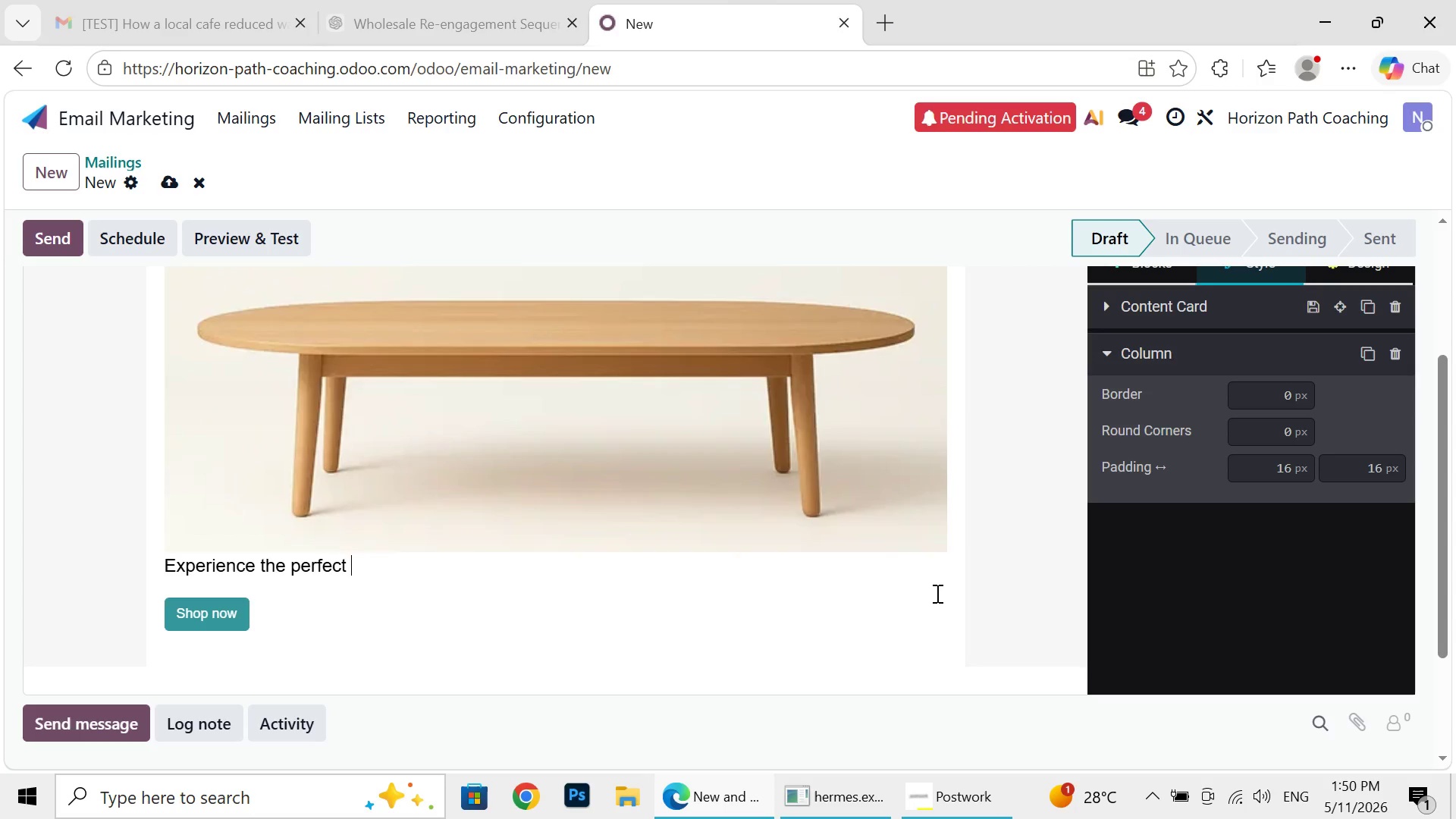 
key(Backspace)
 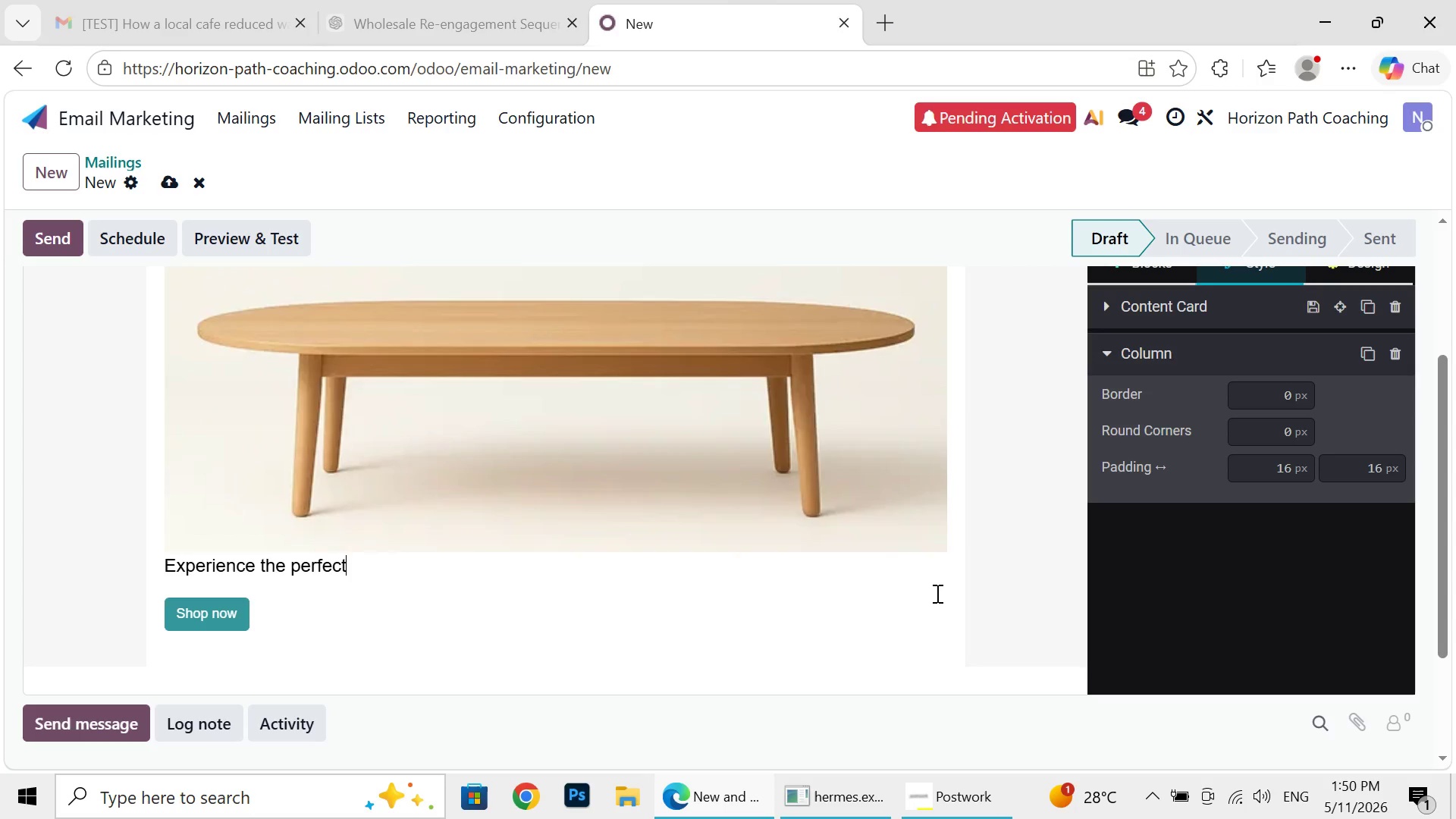 
key(Backspace)
 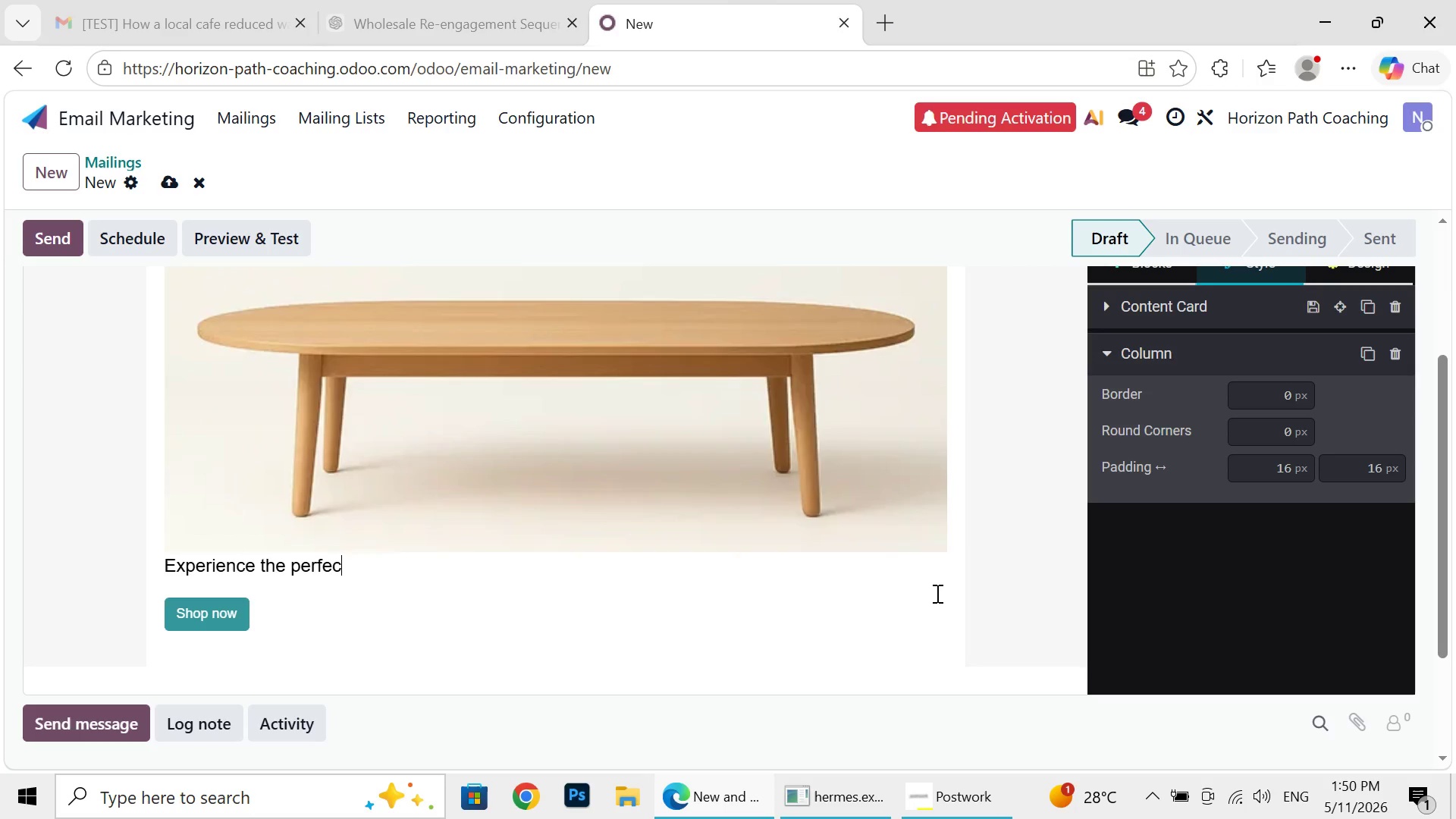 
key(Backspace)
 